 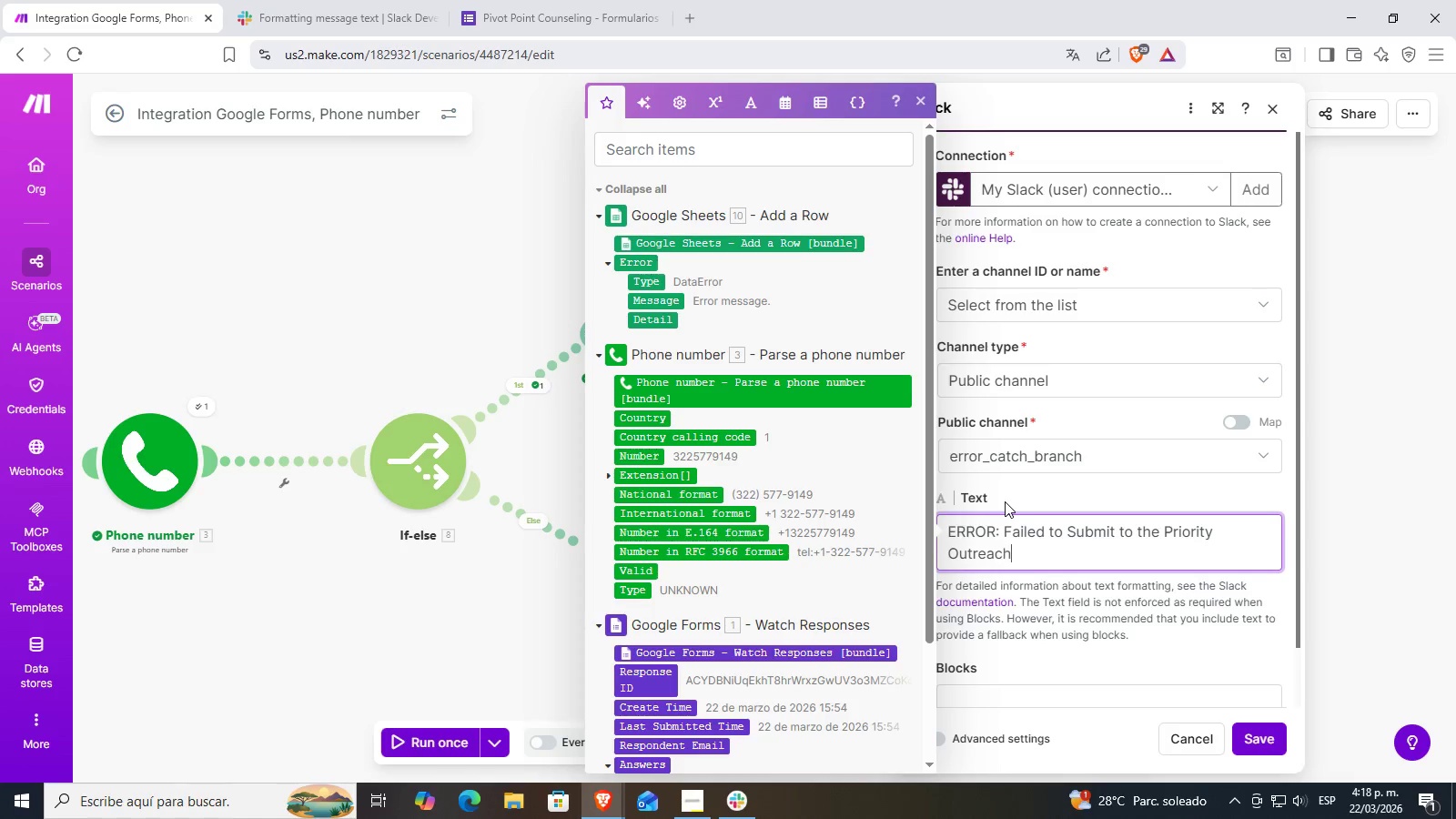 
key(Shift+ShiftRight)
 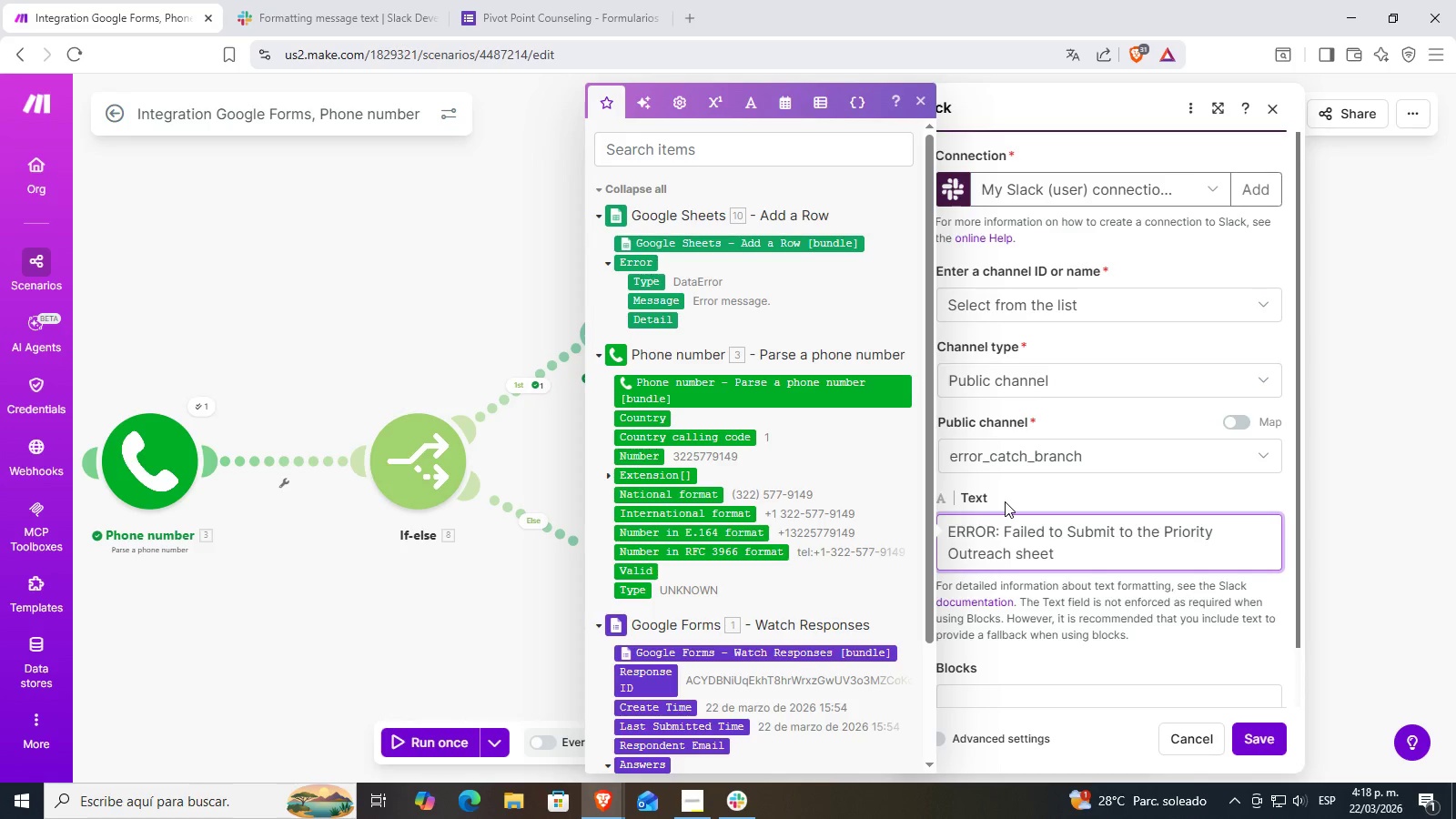 
key(Period)
 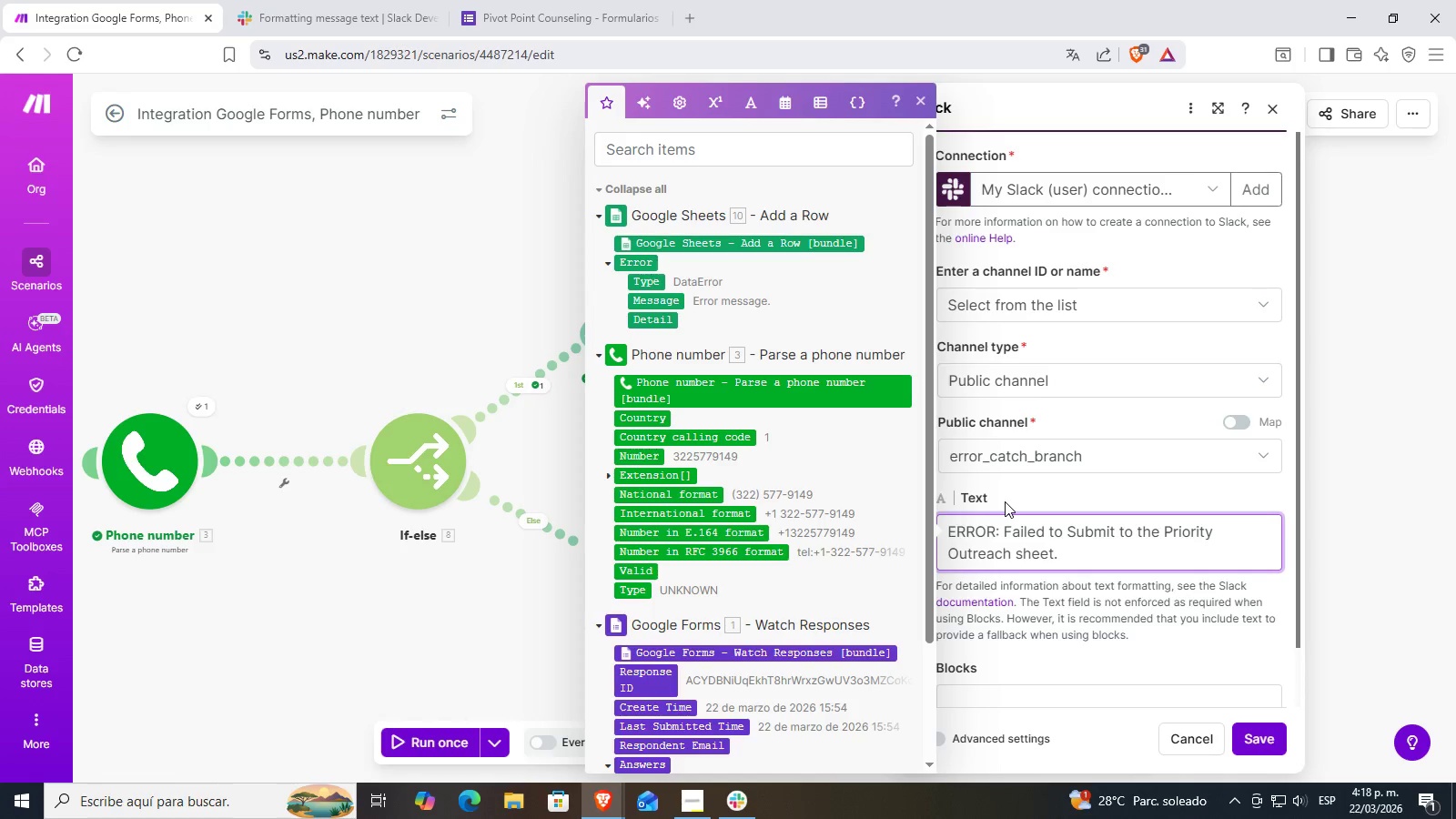 
key(Shift+ShiftRight)
 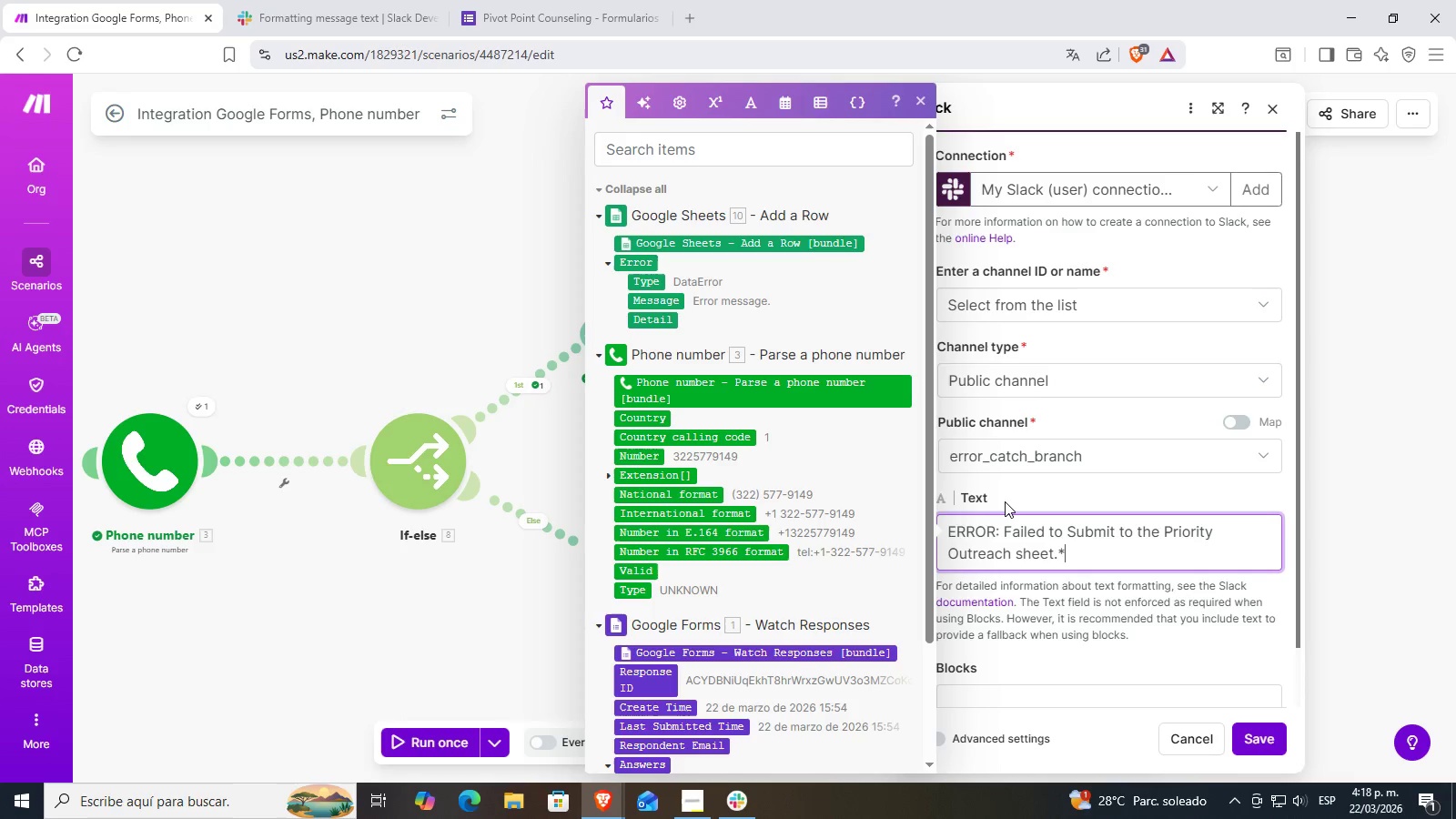 
key(Shift+Equal)
 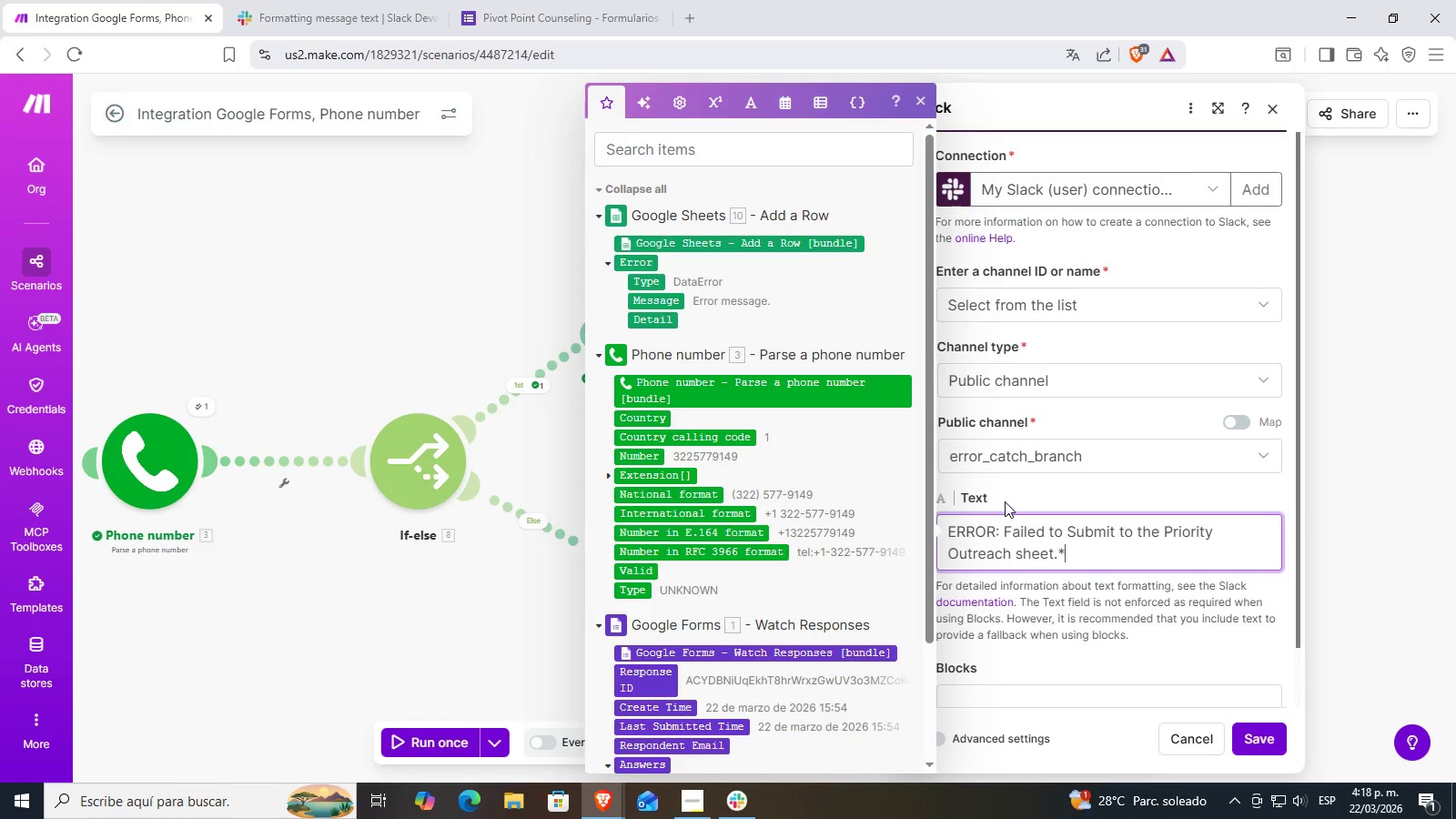 
key(ArrowUp)
 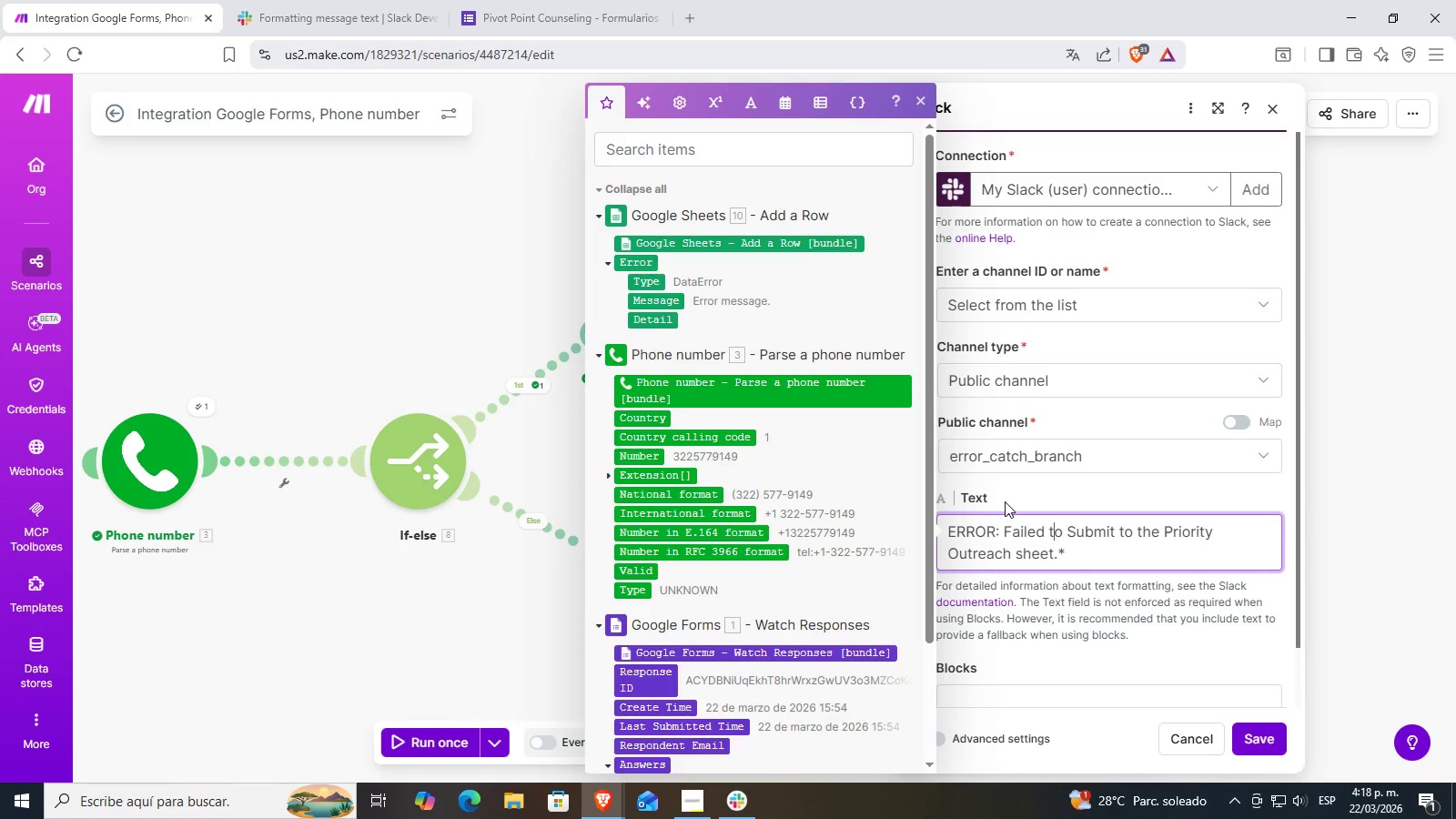 
hold_key(key=ArrowLeft, duration=1.08)
 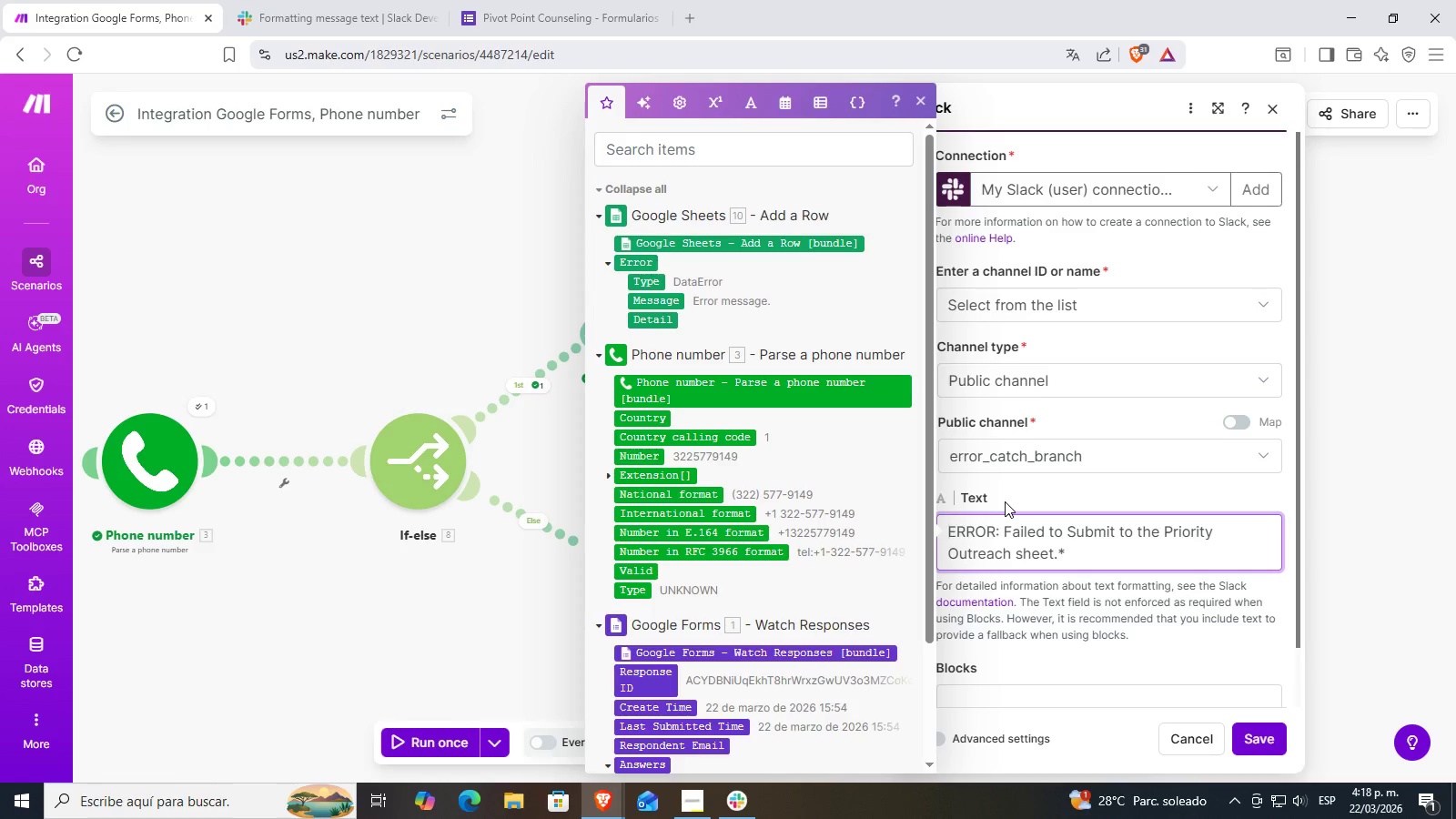 
key(Shift+Equal)
 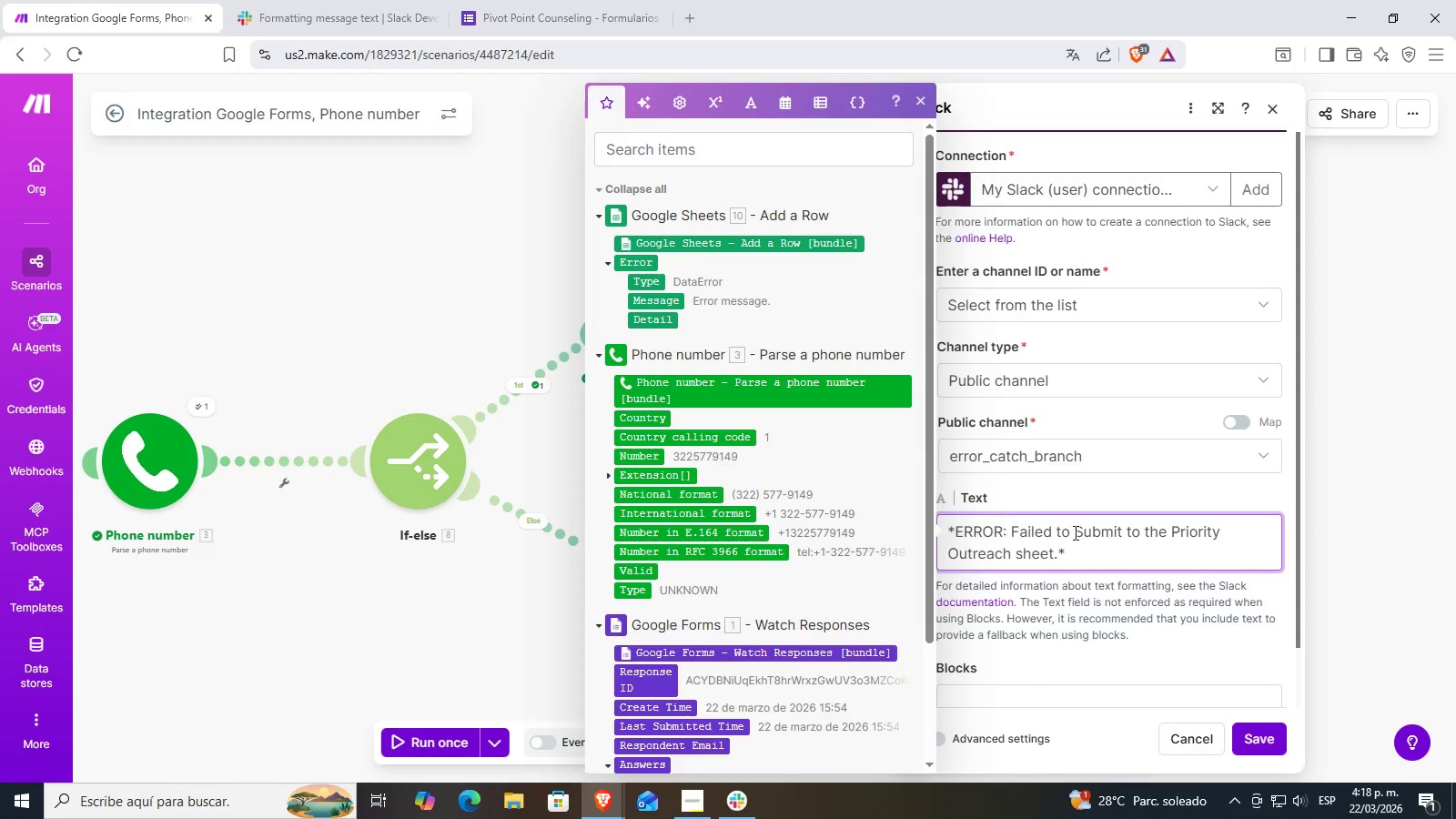 
left_click([1079, 547])
 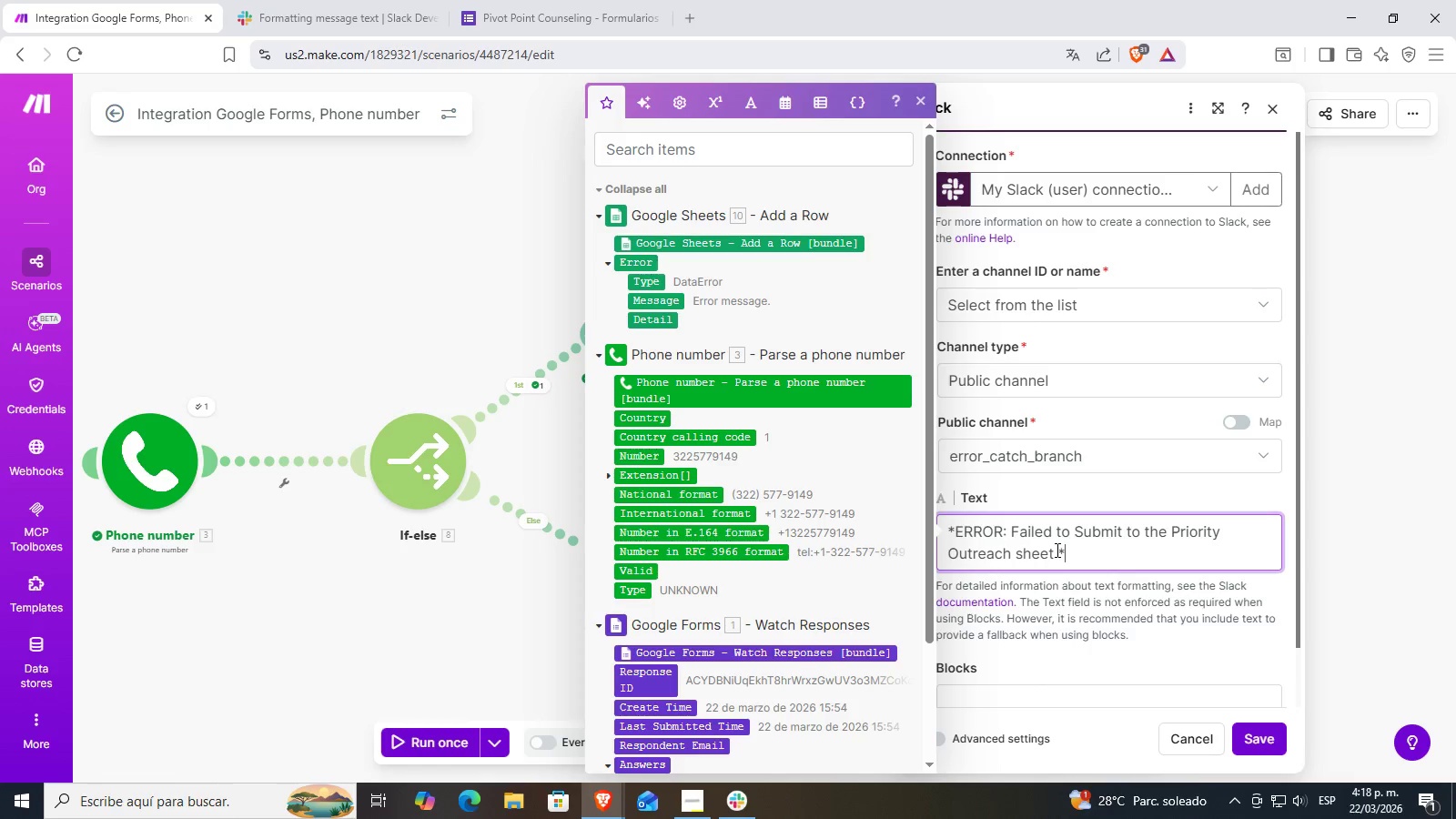 
key(Enter)
 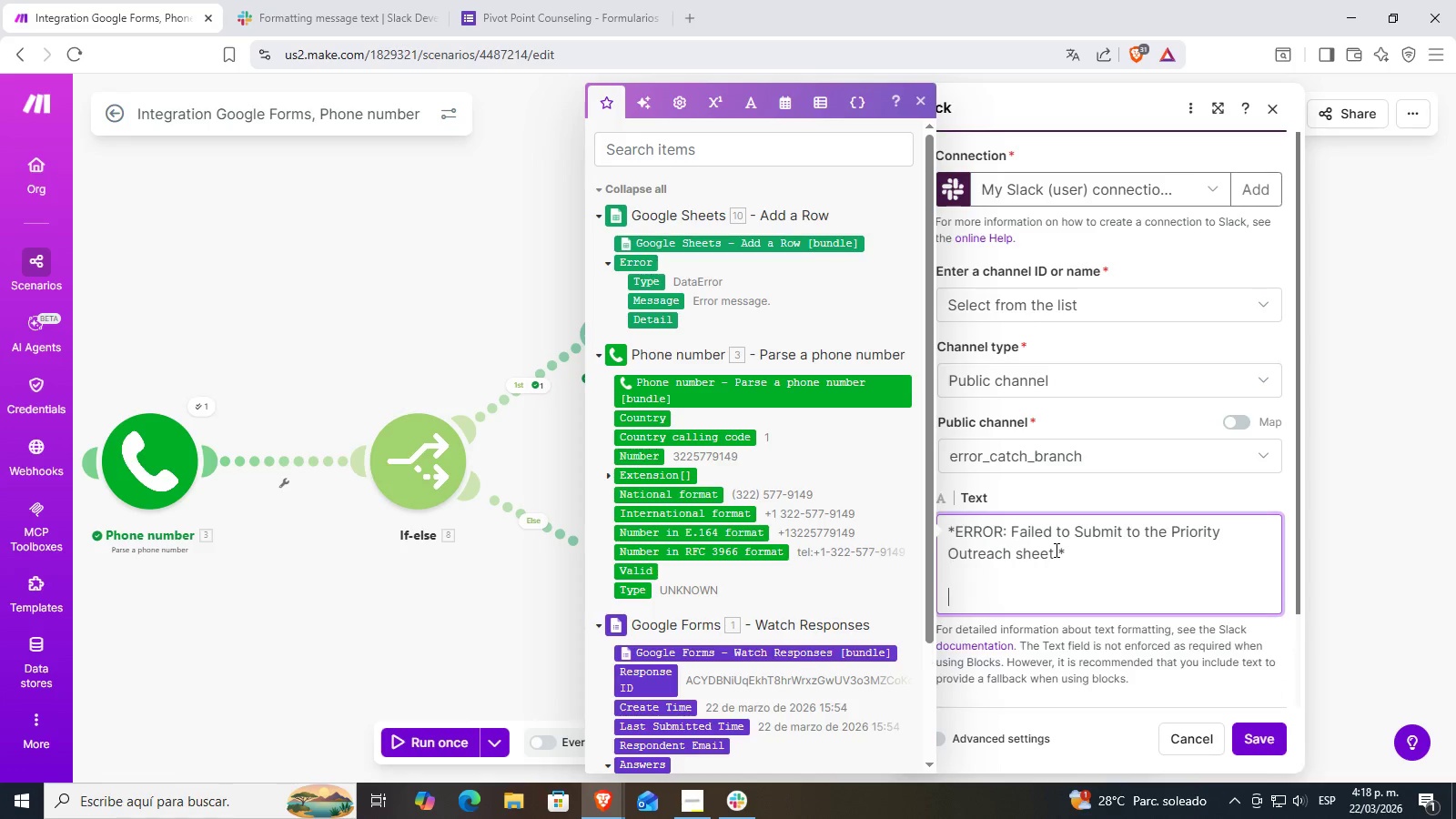 
key(Enter)
 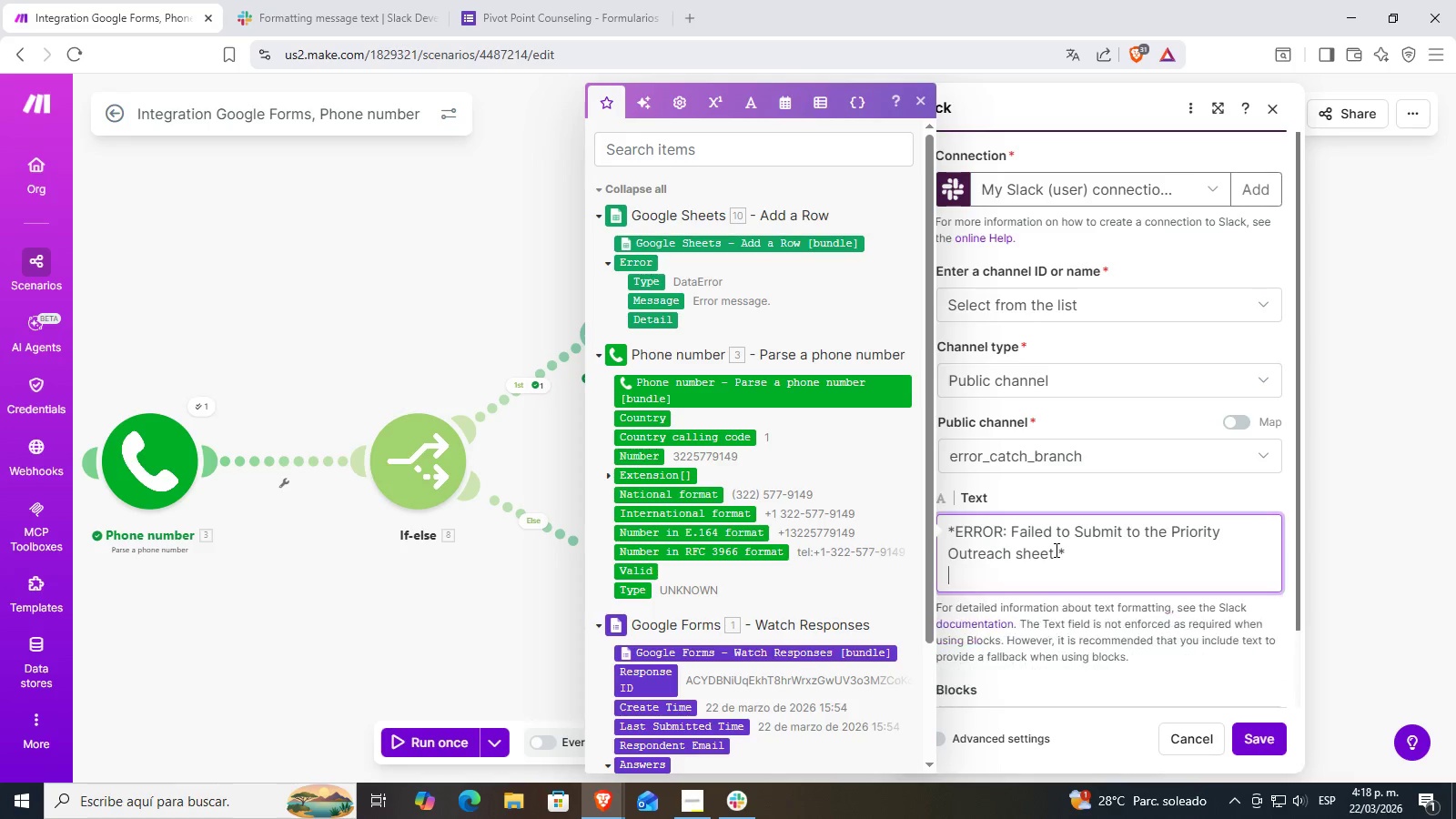 
key(Backspace)
type(Form Details)
key(Backspace)
key(Backspace)
key(Backspace)
type(Intake>)
key(Backspace)
 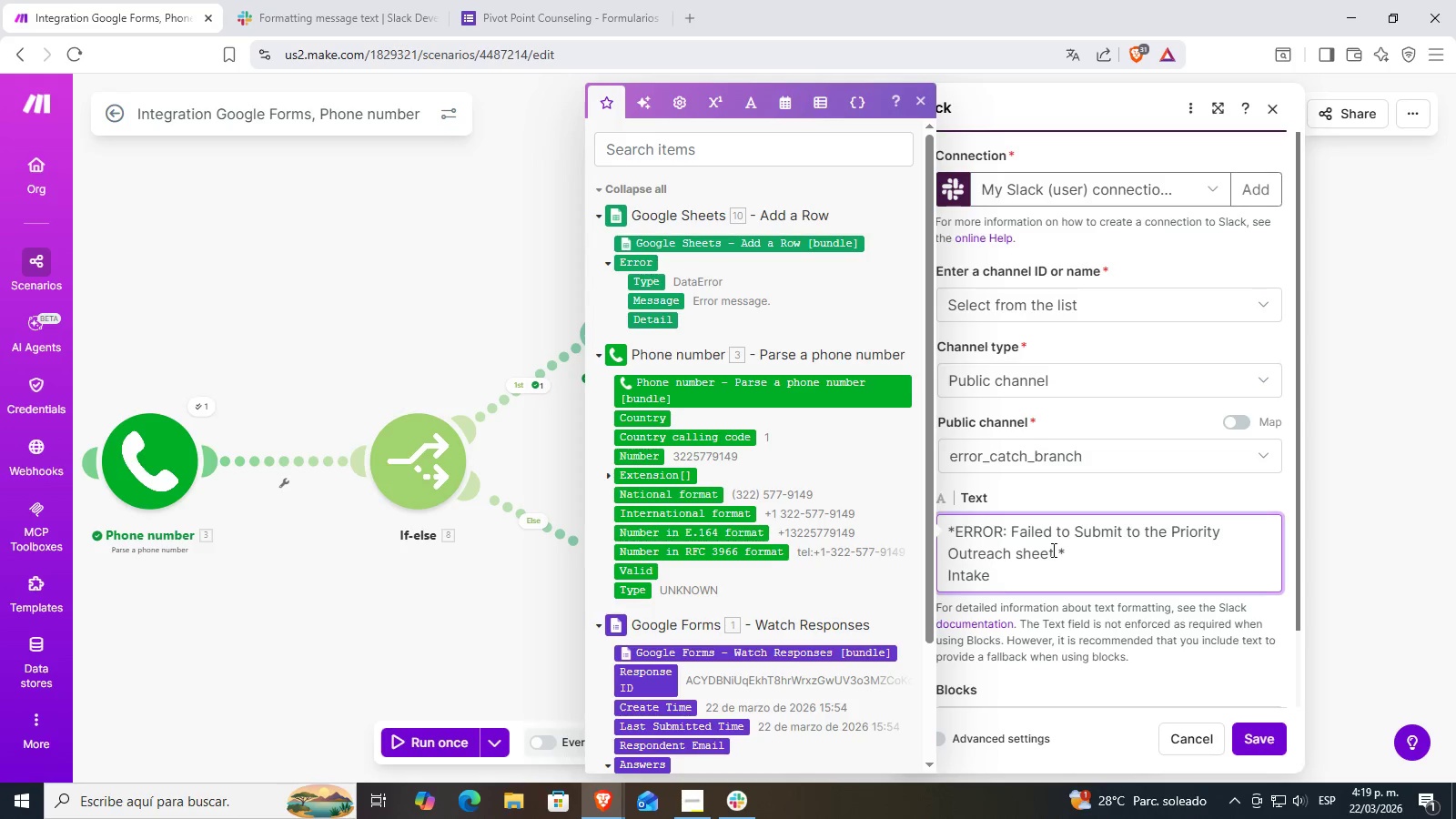 
hold_key(key=Backspace, duration=0.58)
 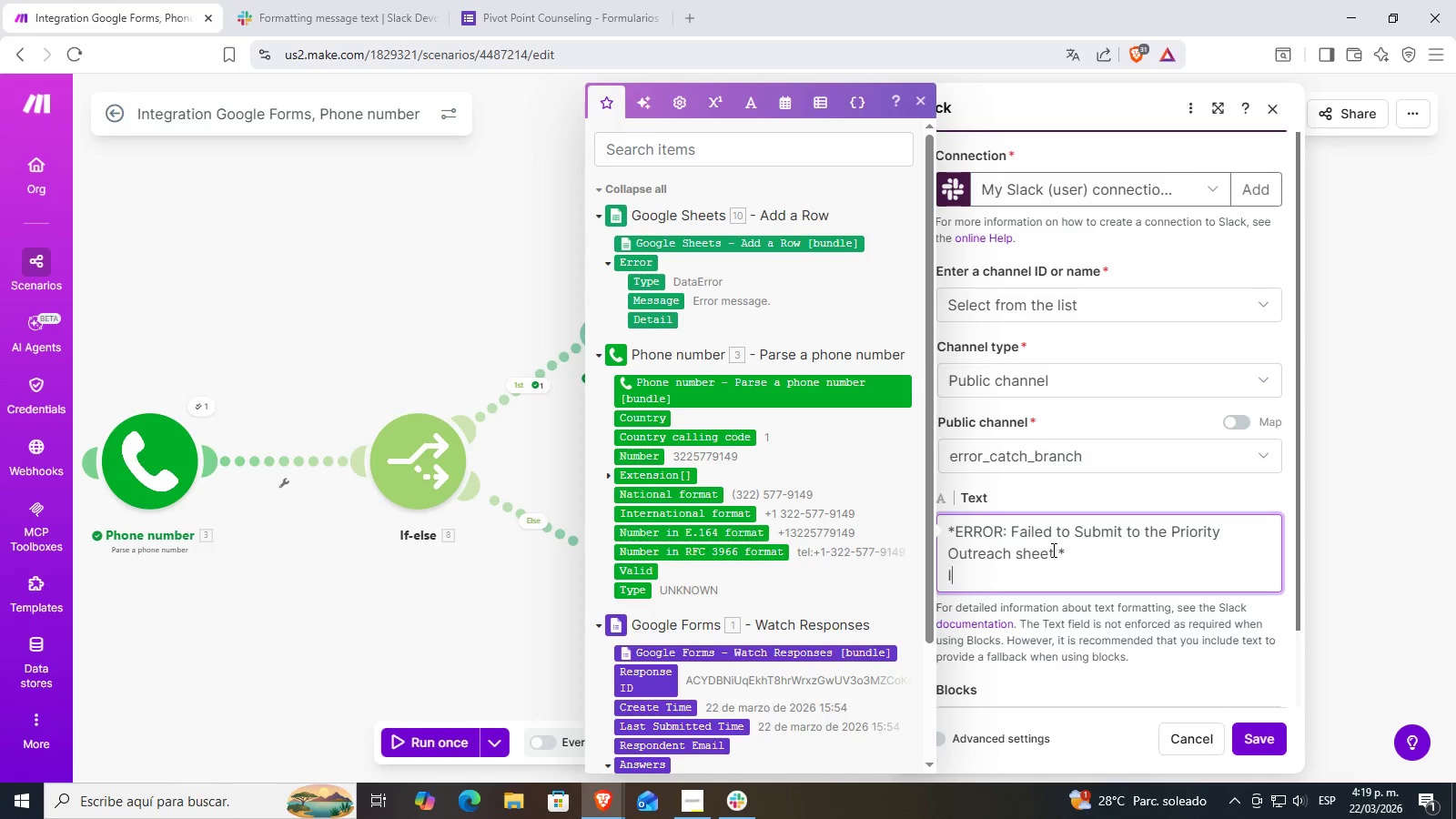 
key(Backspace)
 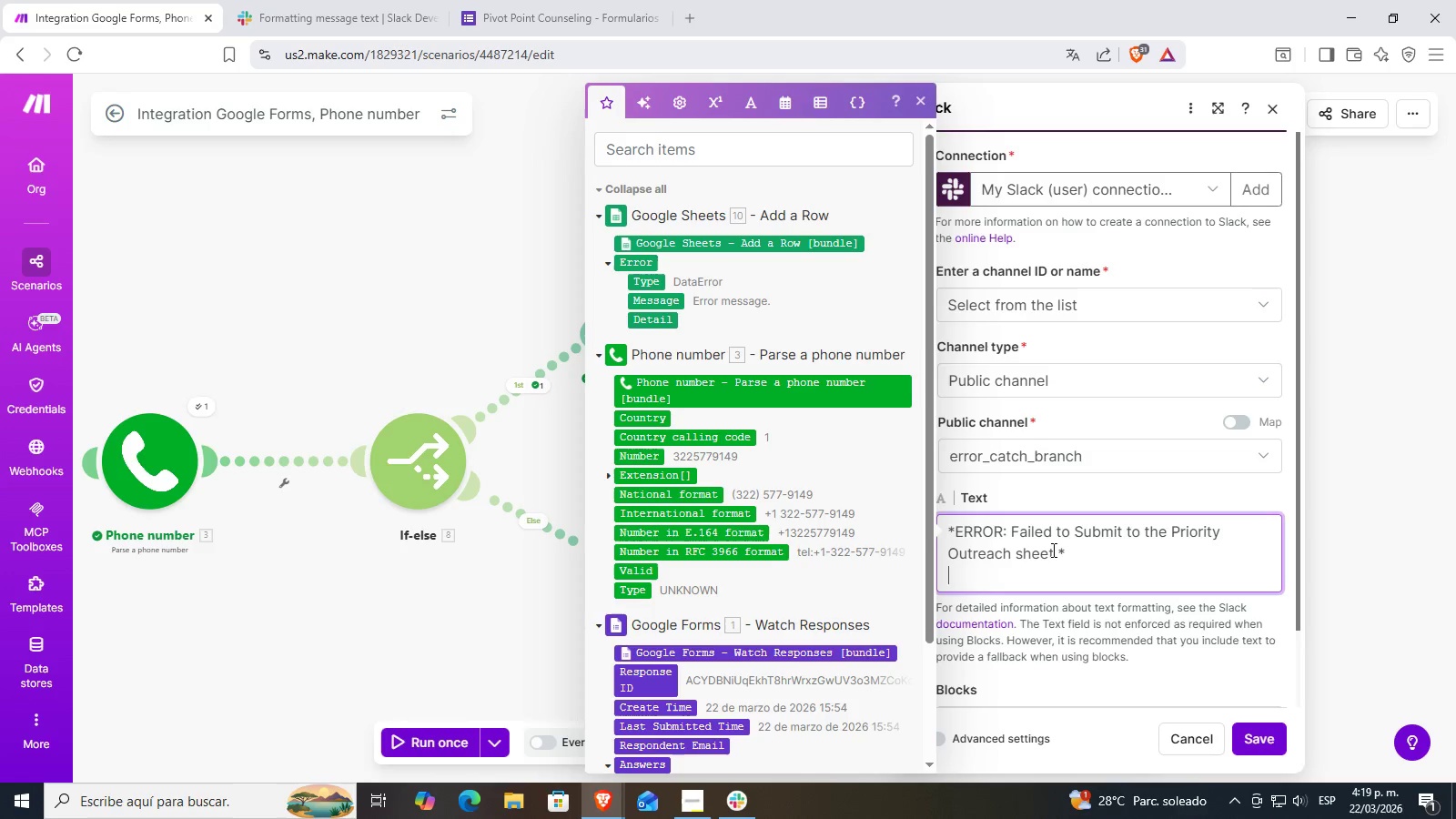 
key(Backspace)
 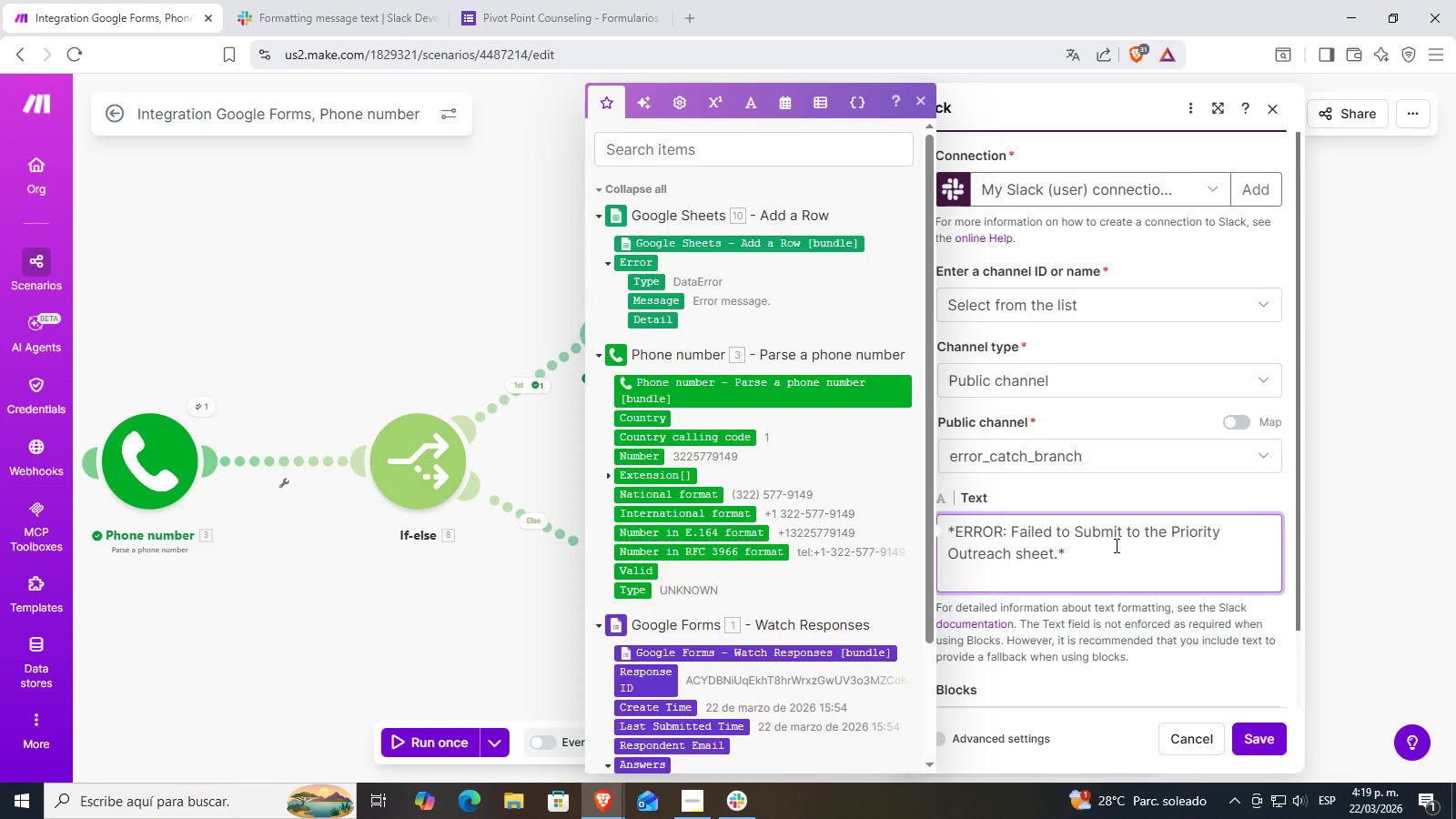 
scroll: coordinate [797, 561], scroll_direction: down, amount: 1.0
 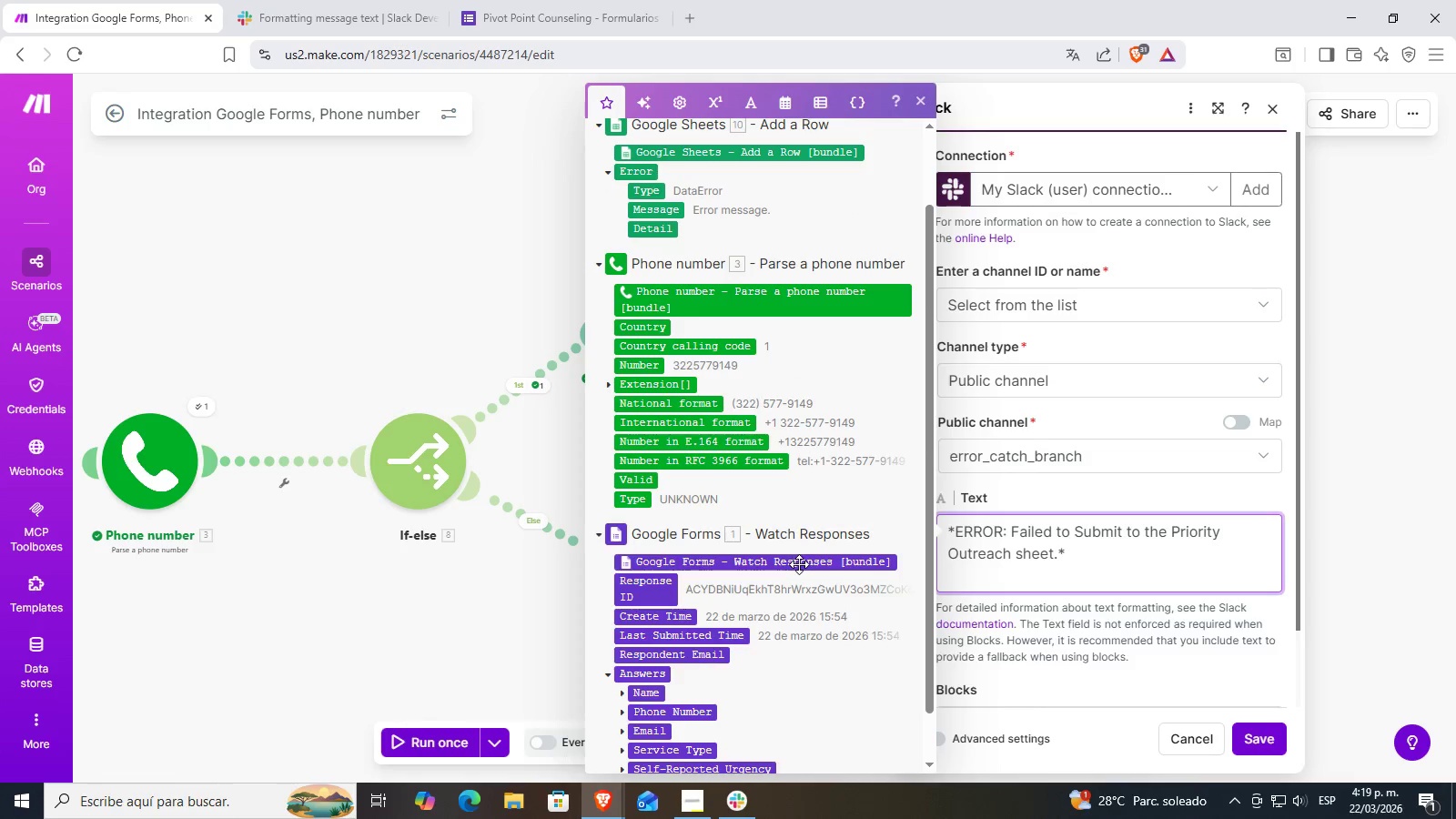 
scroll: coordinate [799, 564], scroll_direction: up, amount: 1.0
 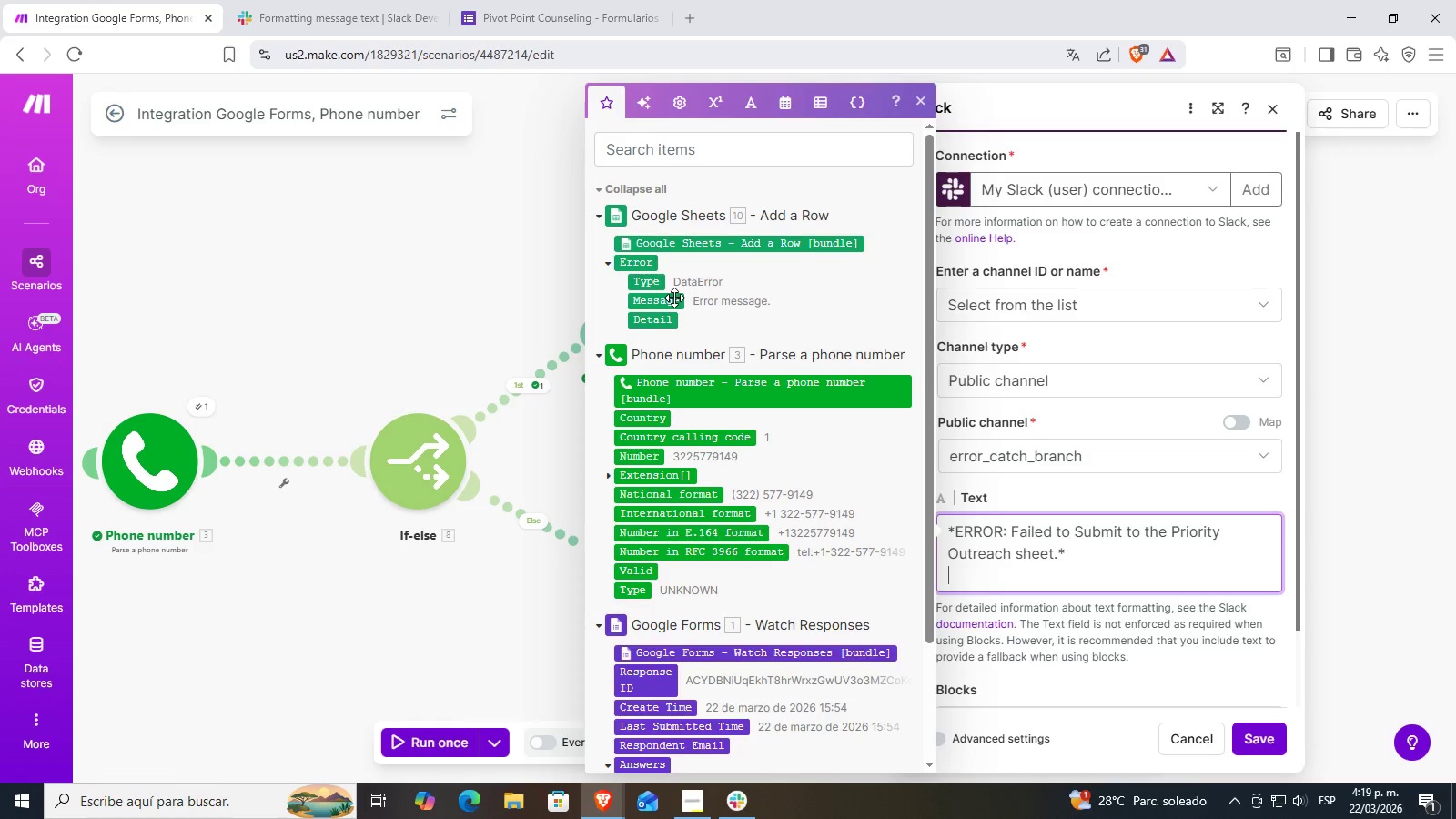 
scroll: coordinate [836, 410], scroll_direction: down, amount: 3.0
 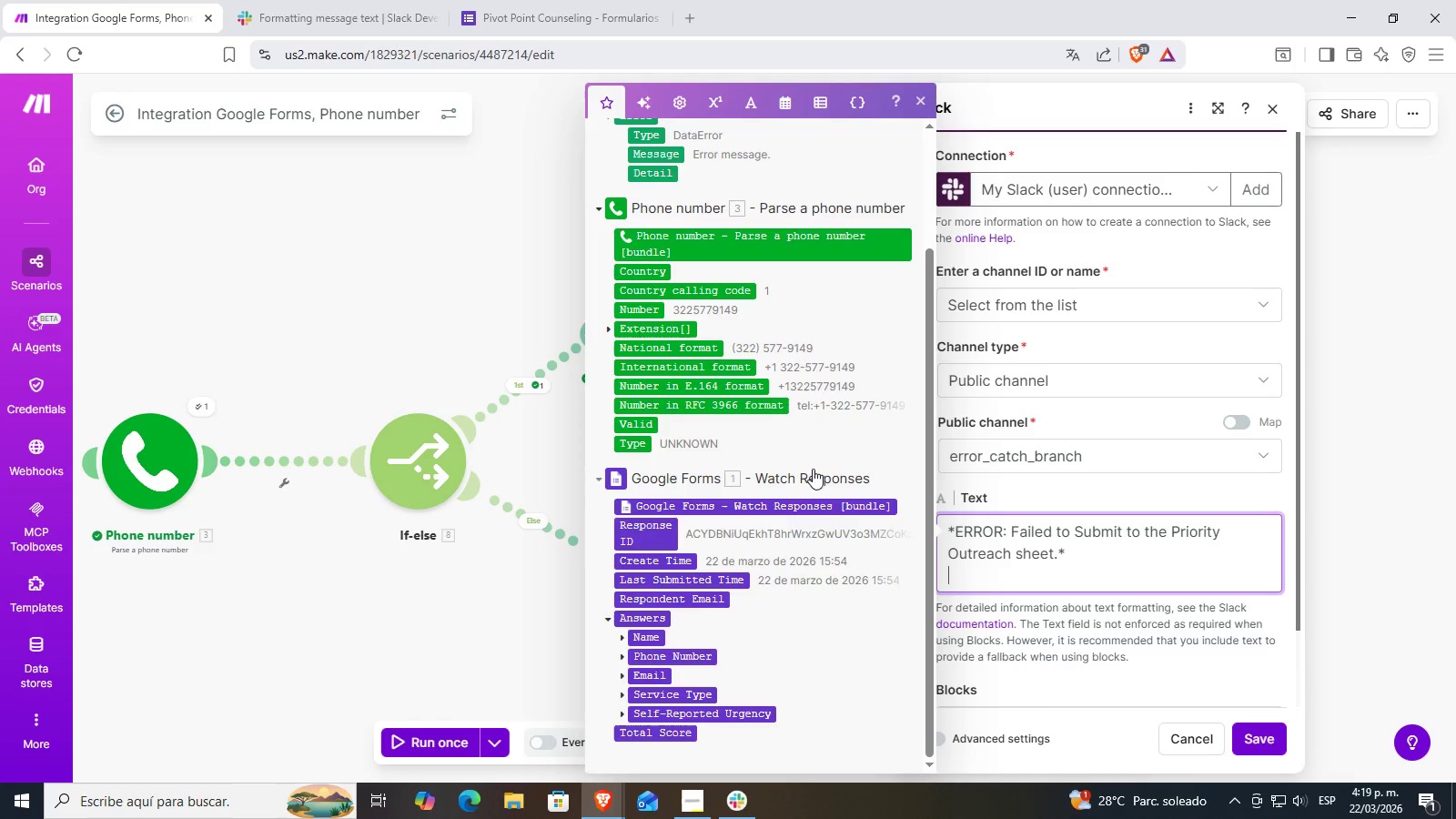 
wait(37.41)
 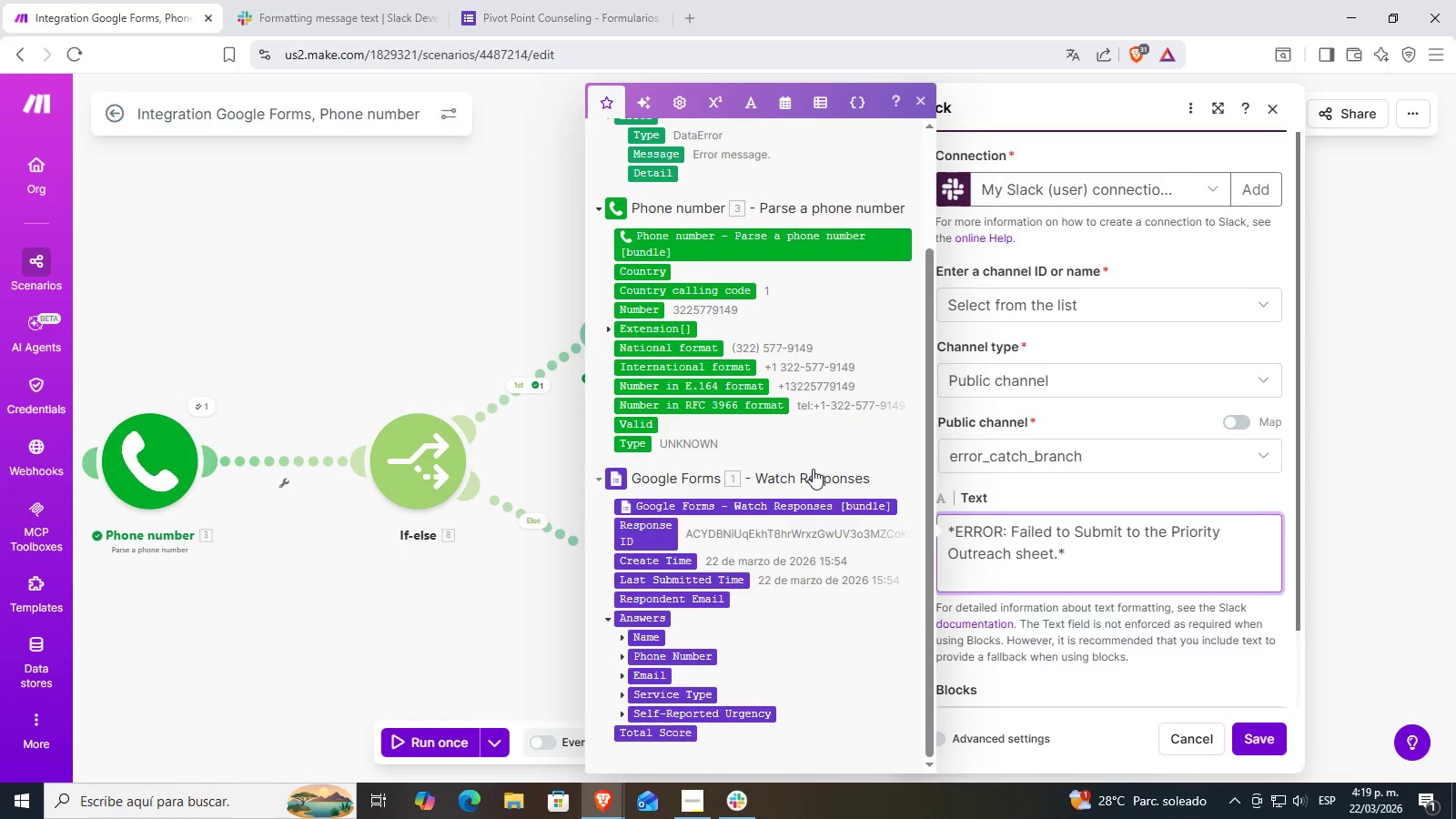 
type(+Raw Intake DAta)
key(Backspace)
key(Backspace)
key(Backspace)
key(Backspace)
type(d)
key(Backspace)
type(Data+>)
key(Backspace)
 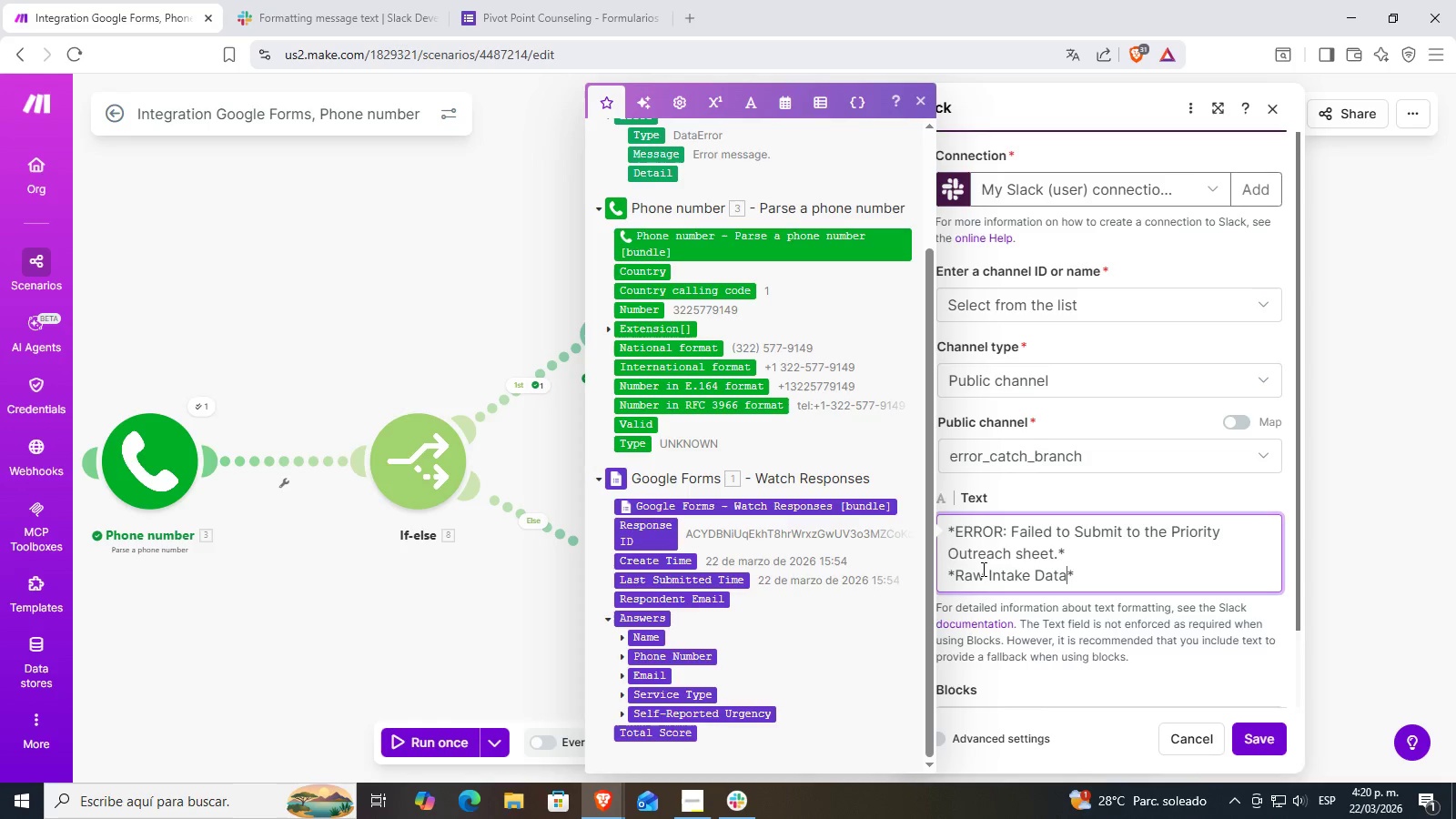 
 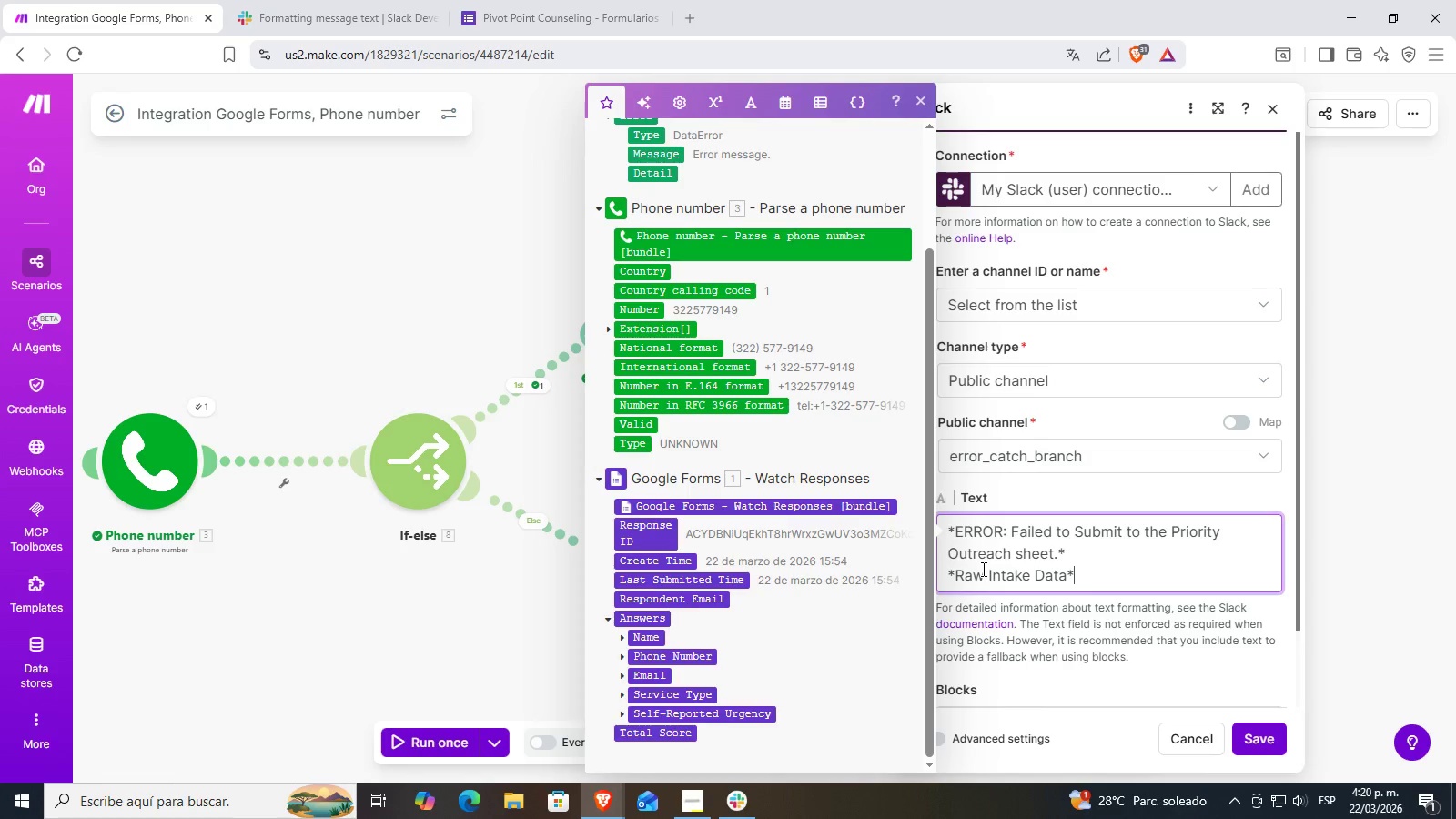 
key(ArrowLeft)
 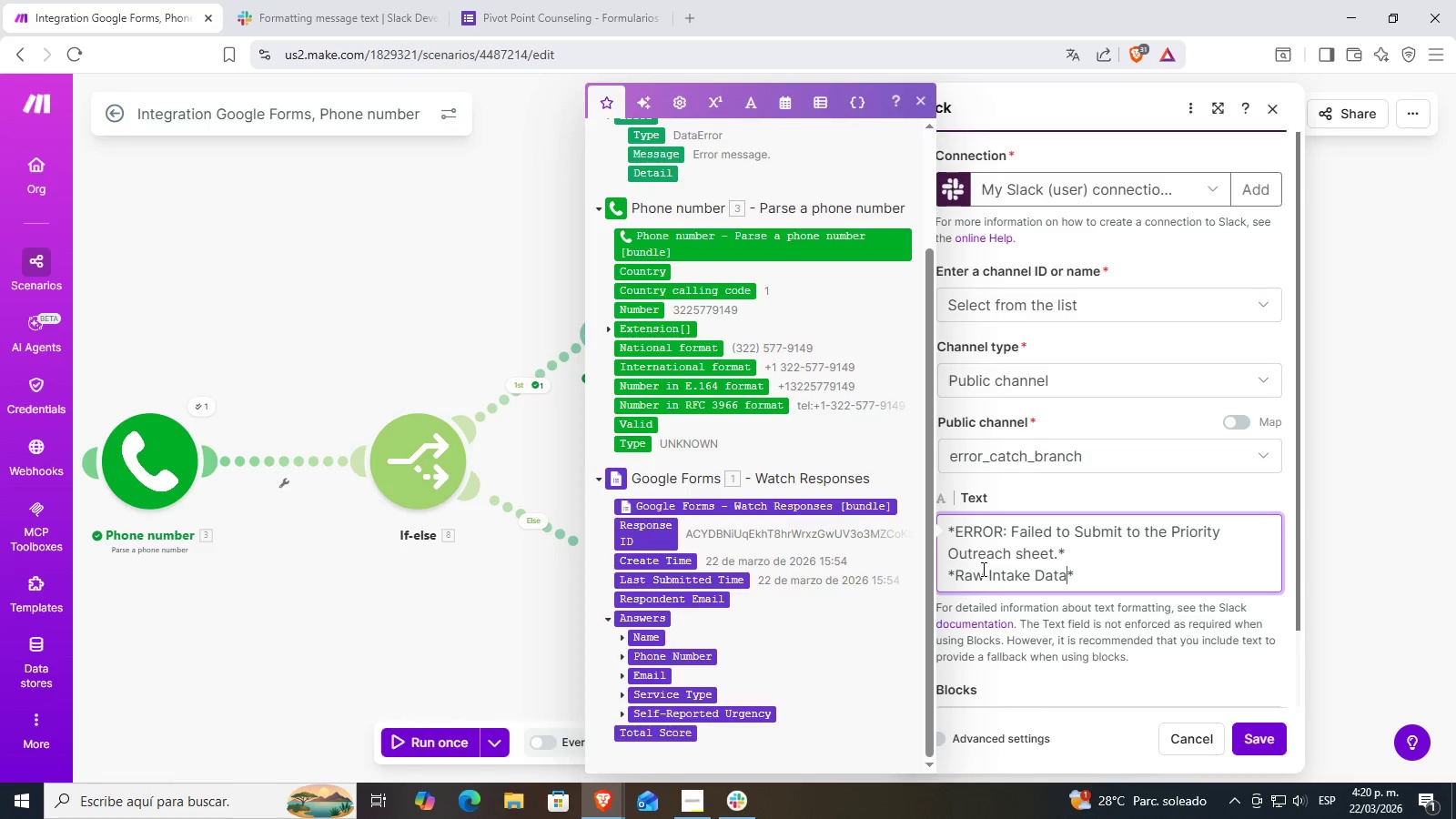 
key(Shift+ShiftRight)
 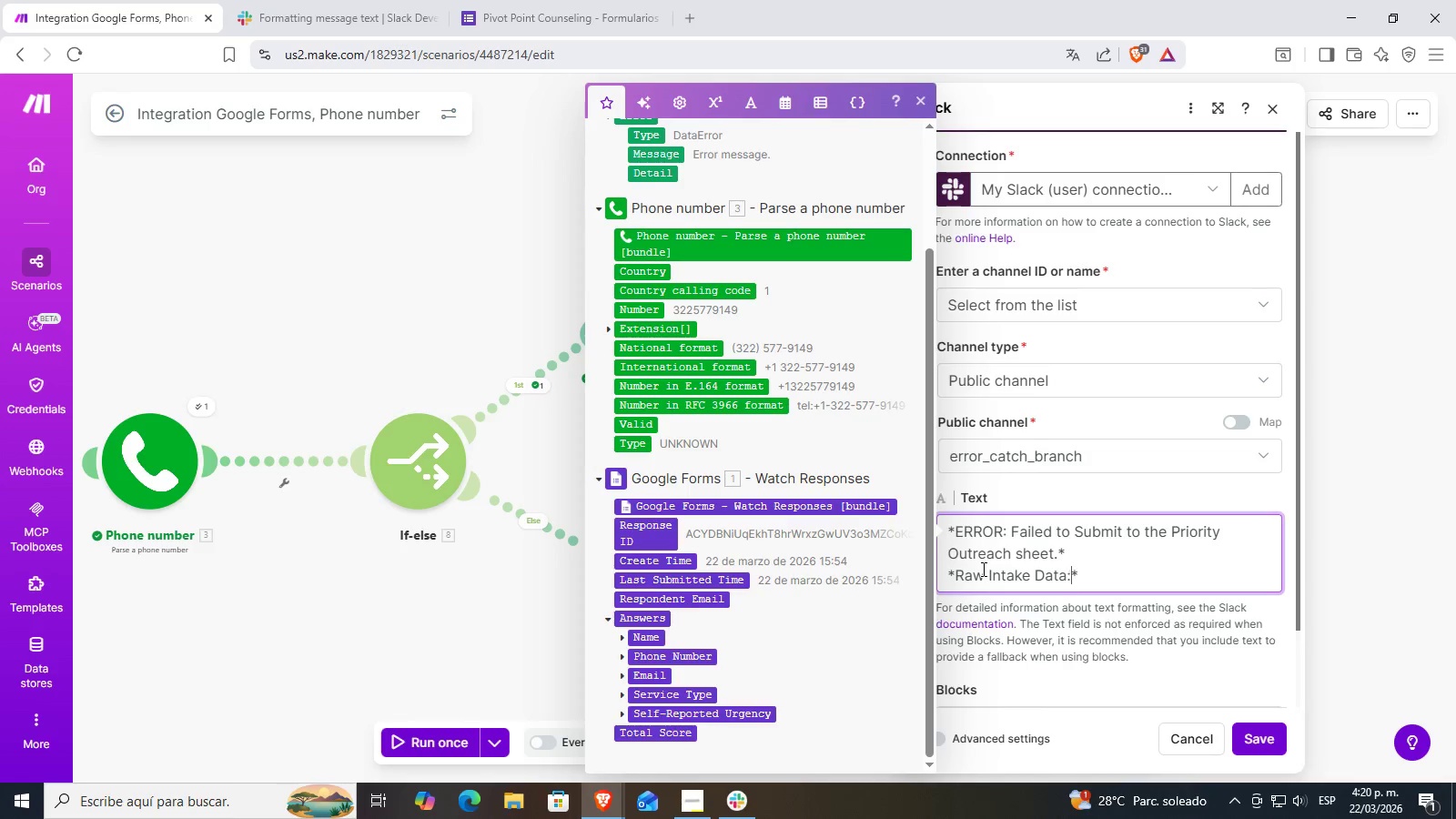 
key(Shift+Period)
 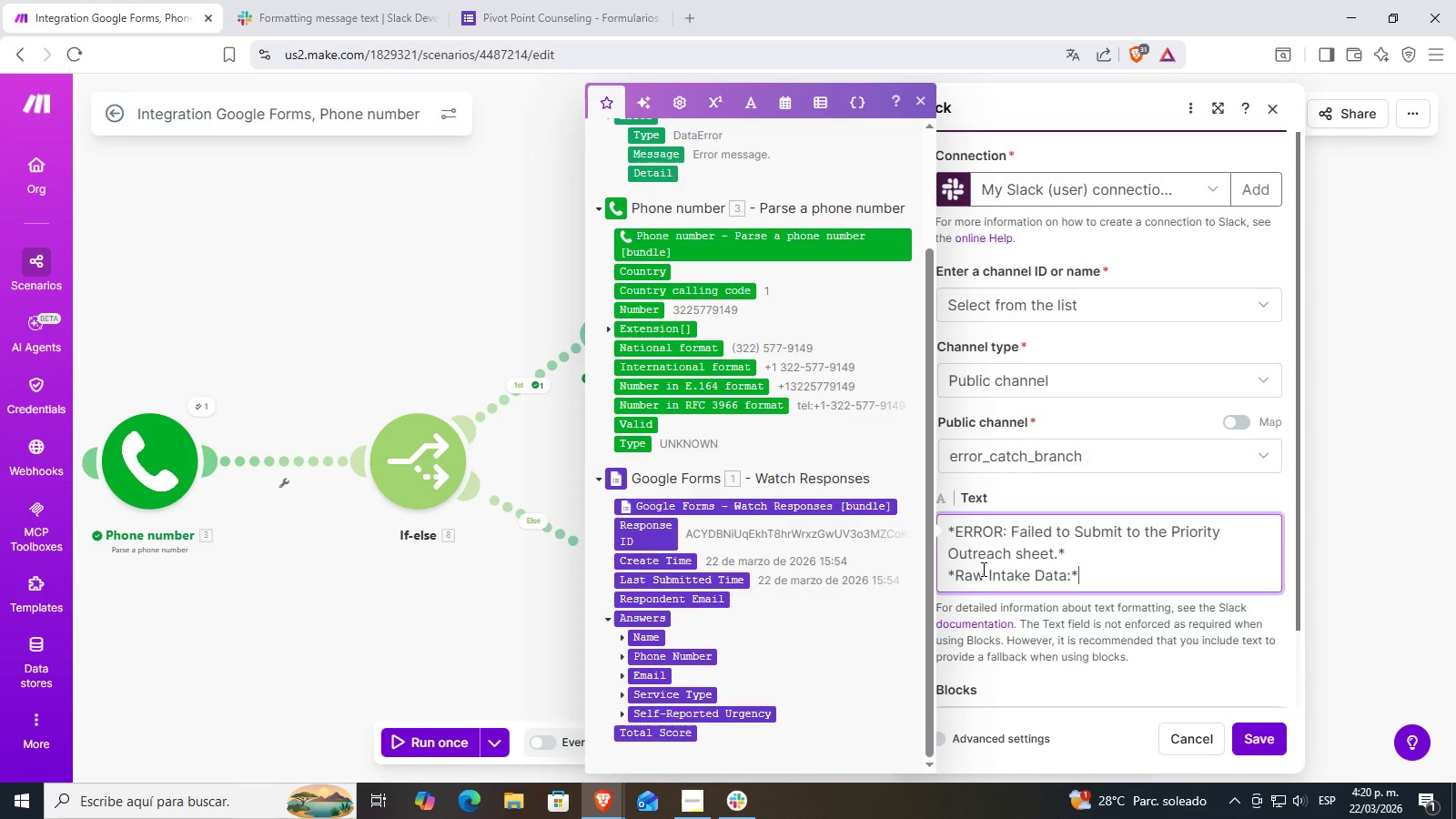 
key(ArrowRight)
 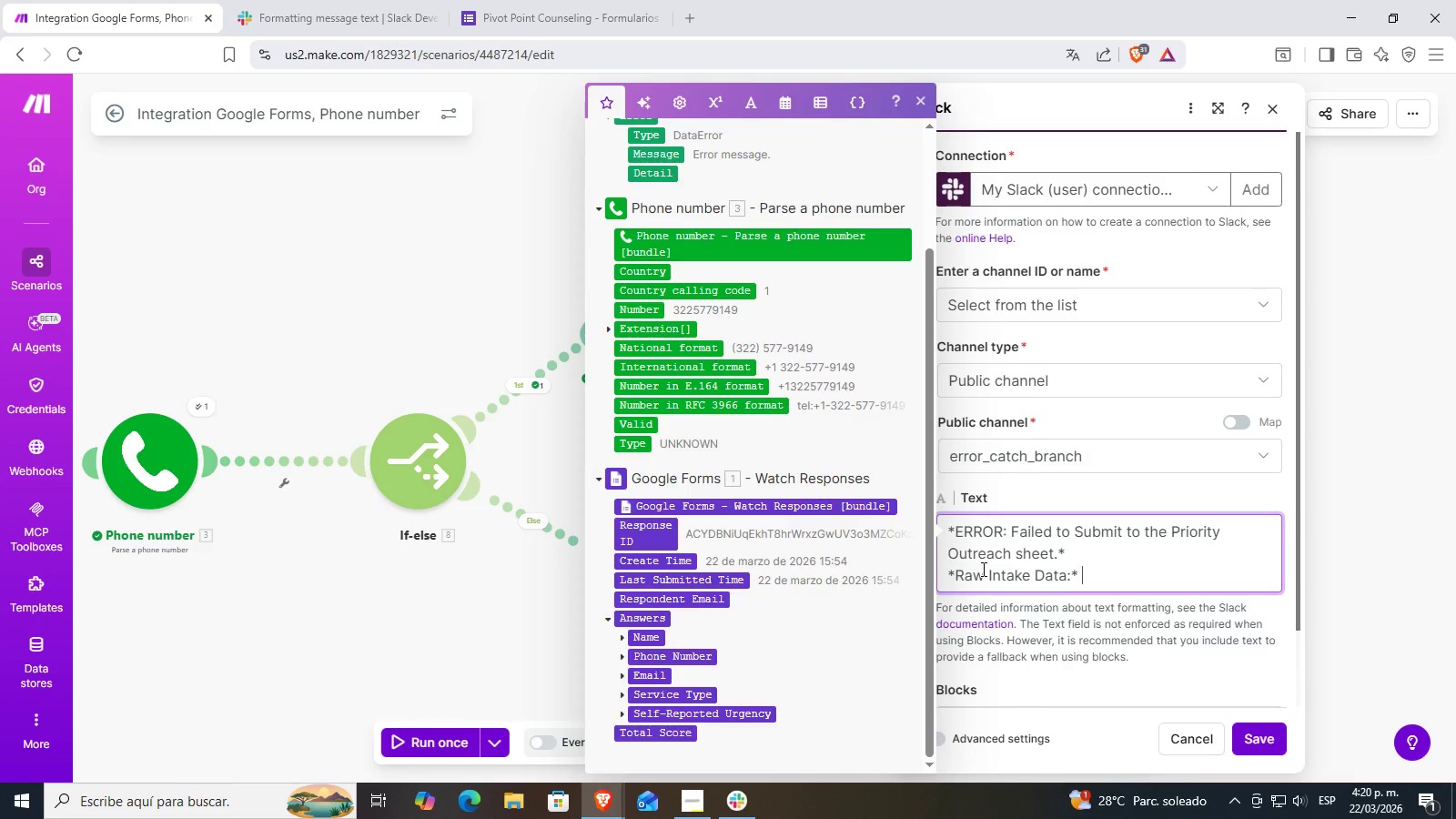 
key(Space)
 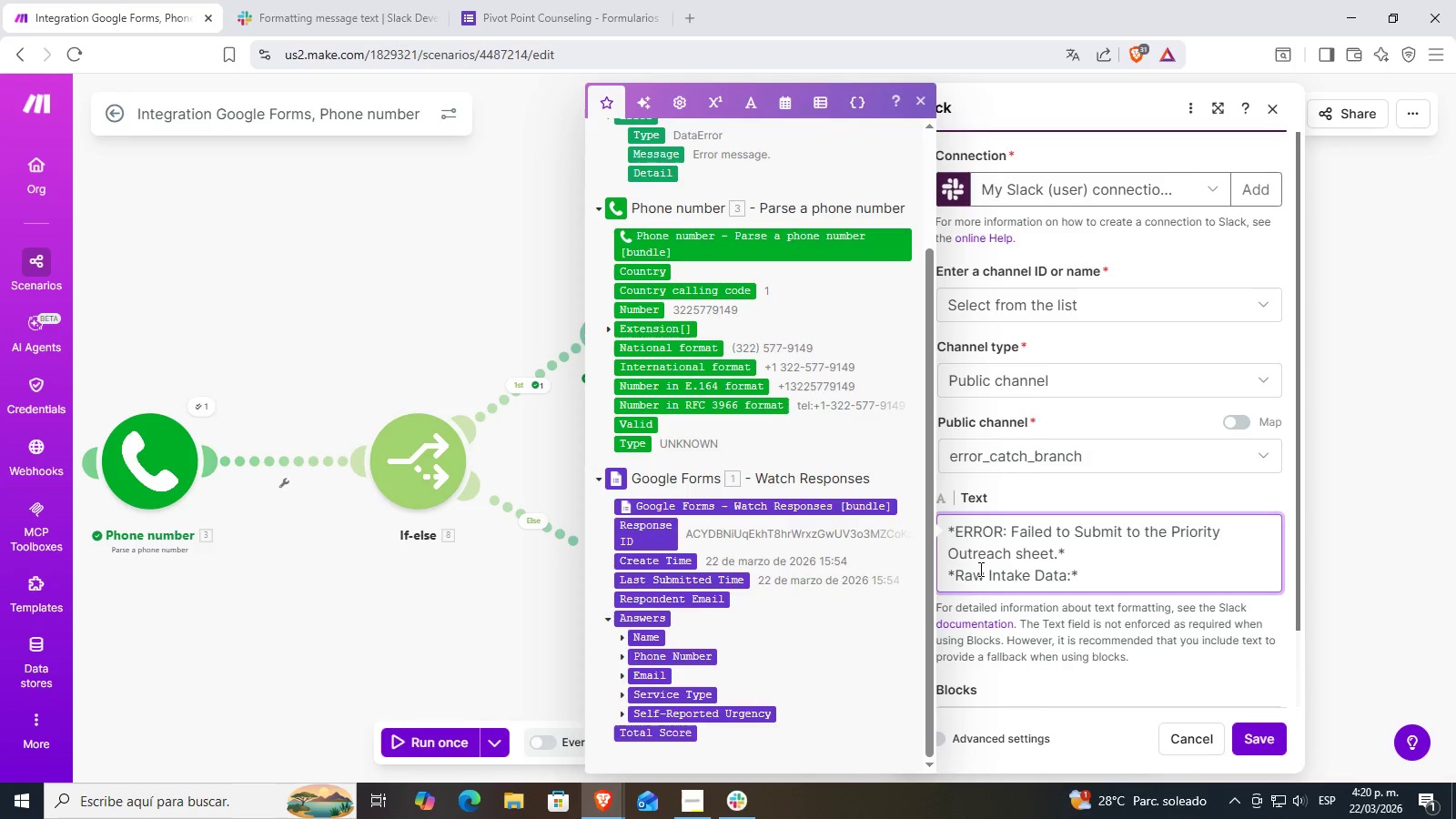 
key(Enter)
 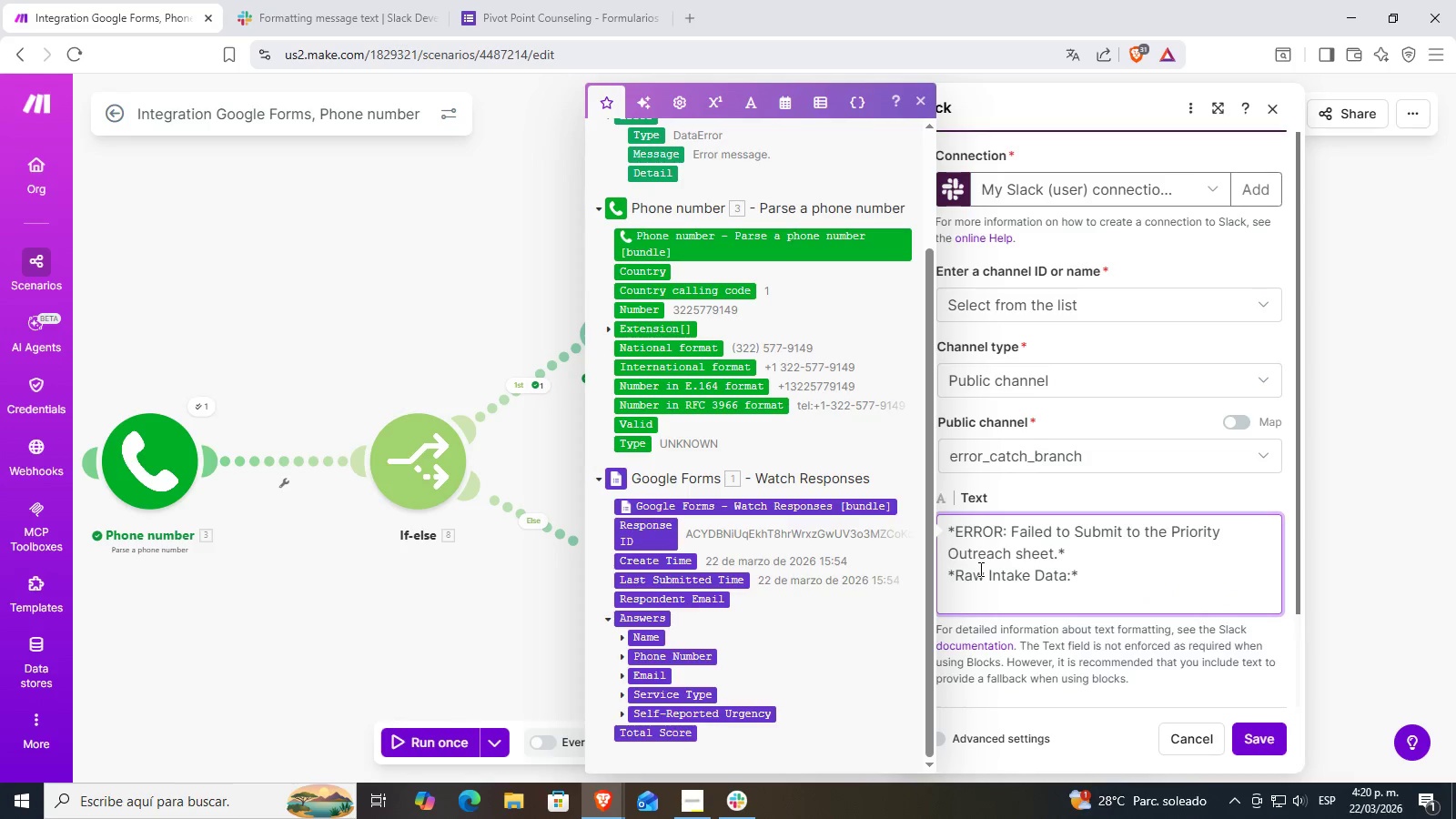 
type(Name)
 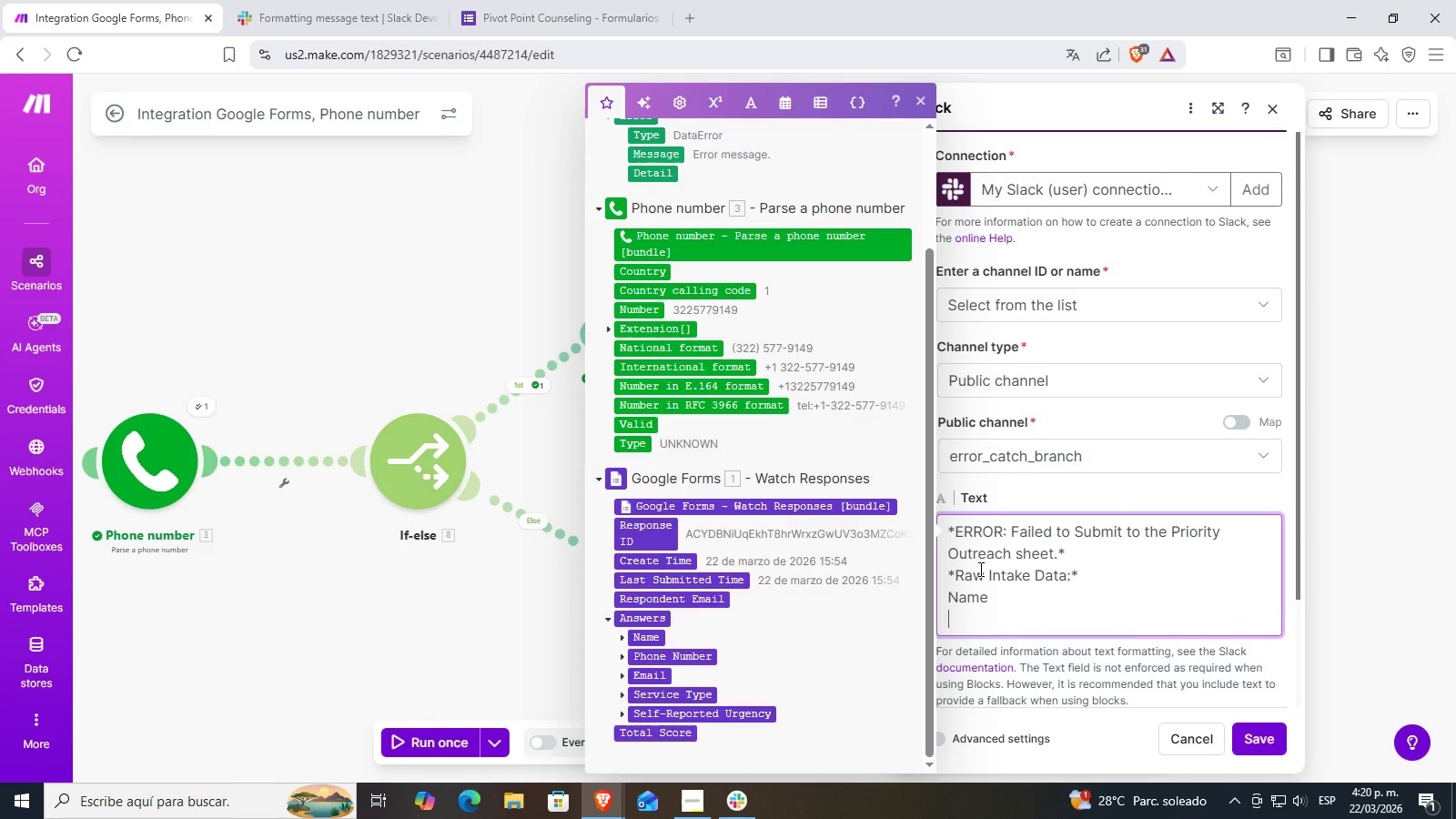 
key(Enter)
 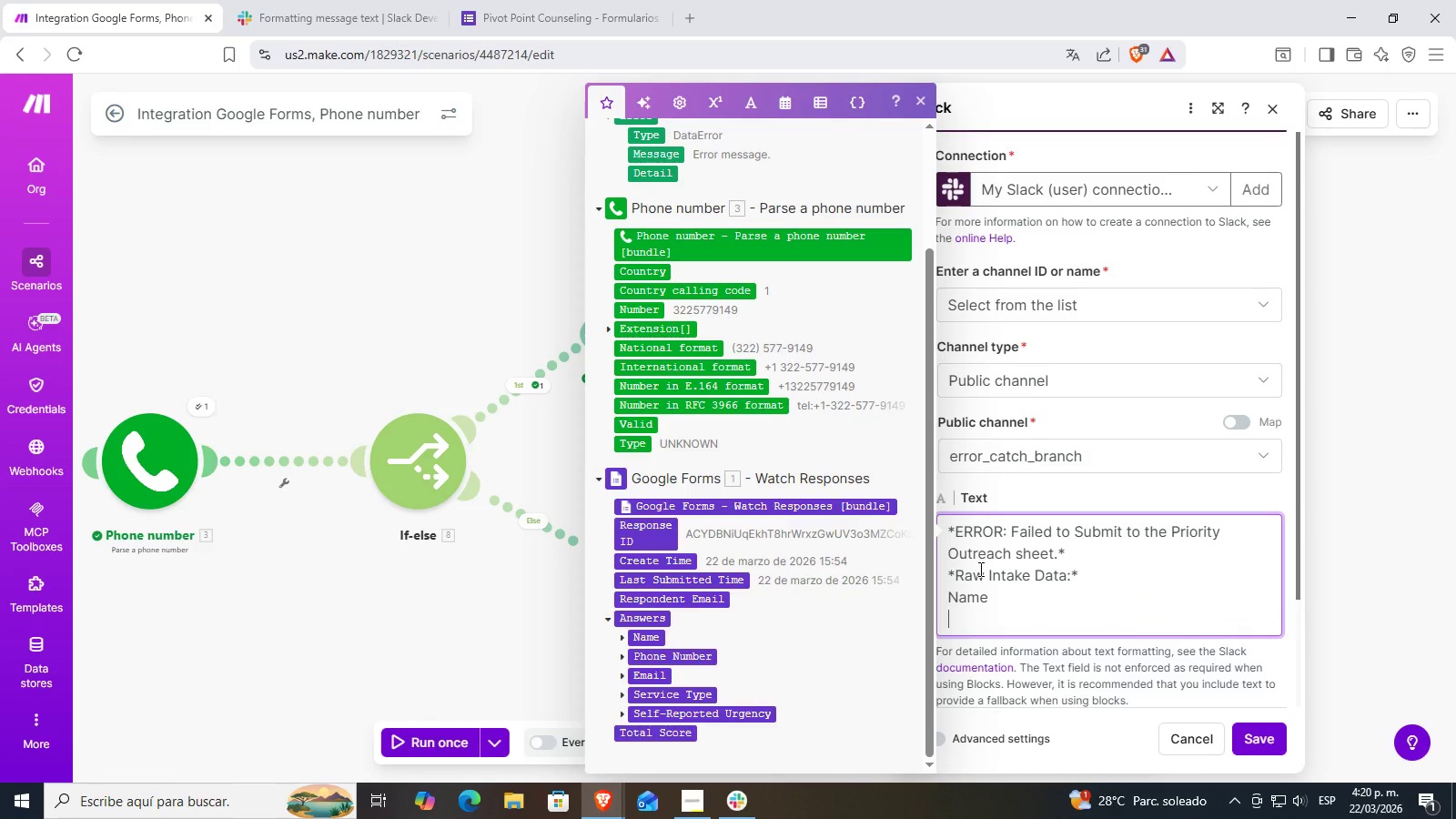 
hold_key(key=ShiftRight, duration=0.55)
 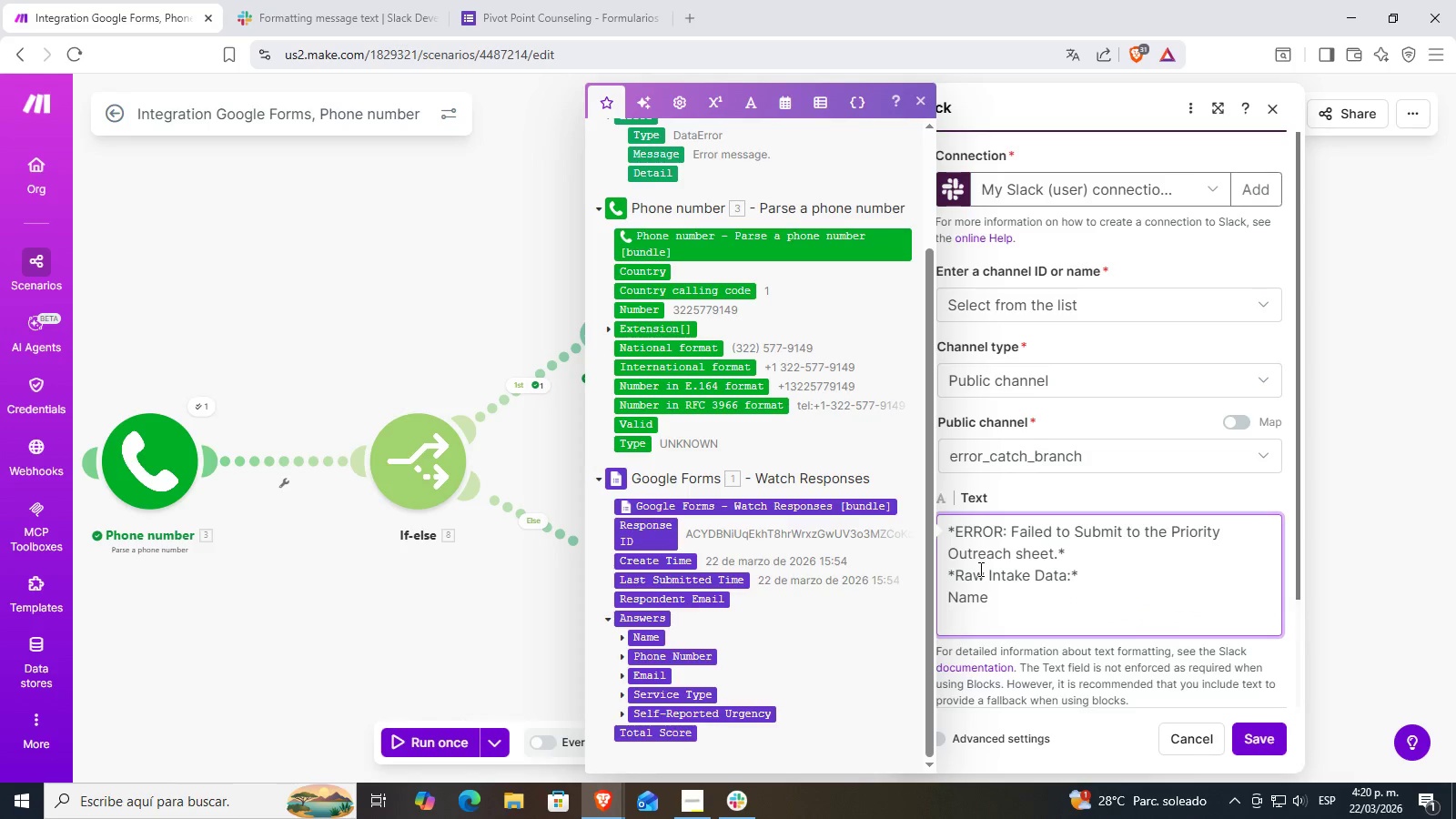 
type(Phob )
key(Backspace)
key(Backspace)
type(n)
 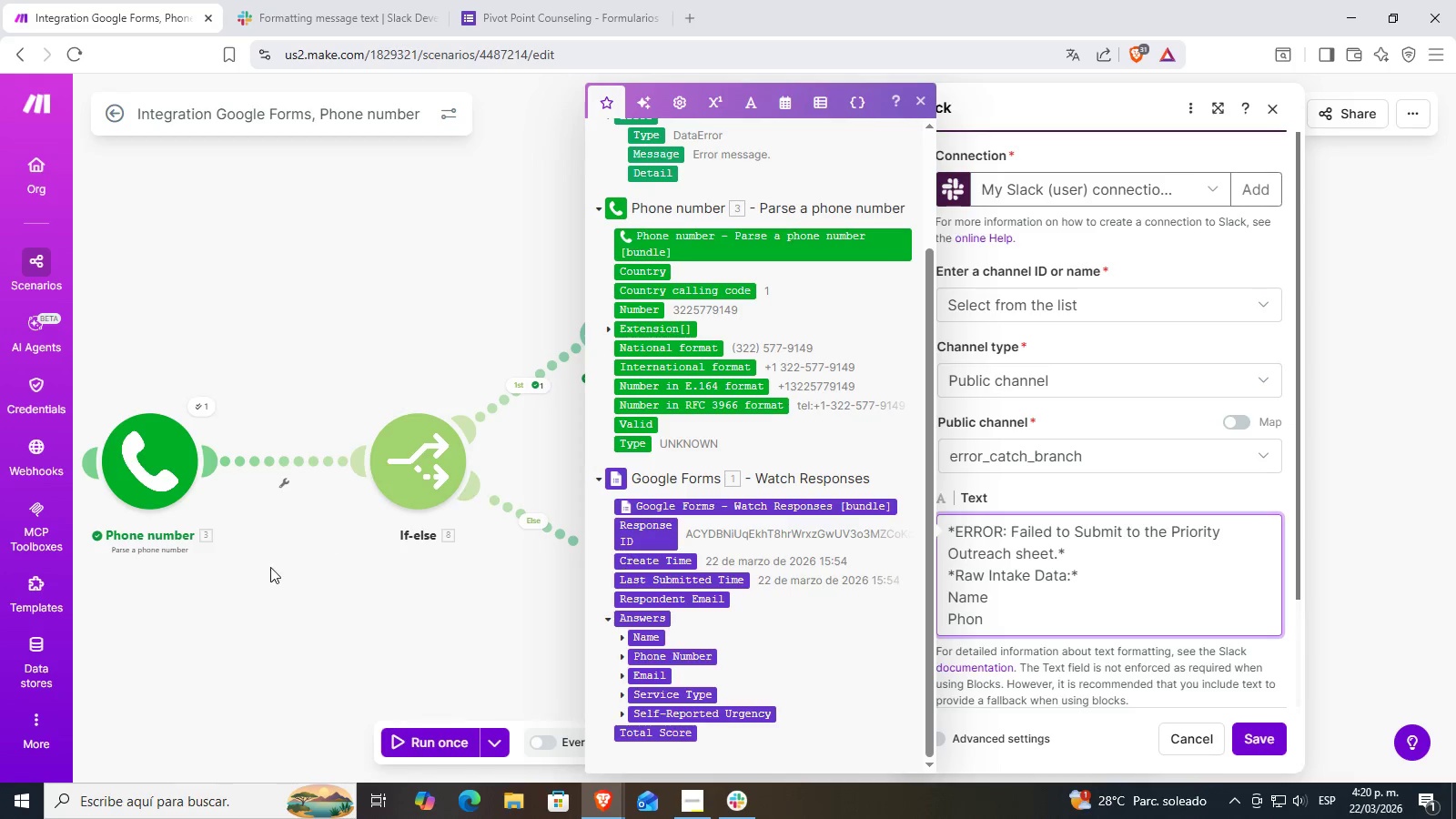 
left_click([421, 629])
 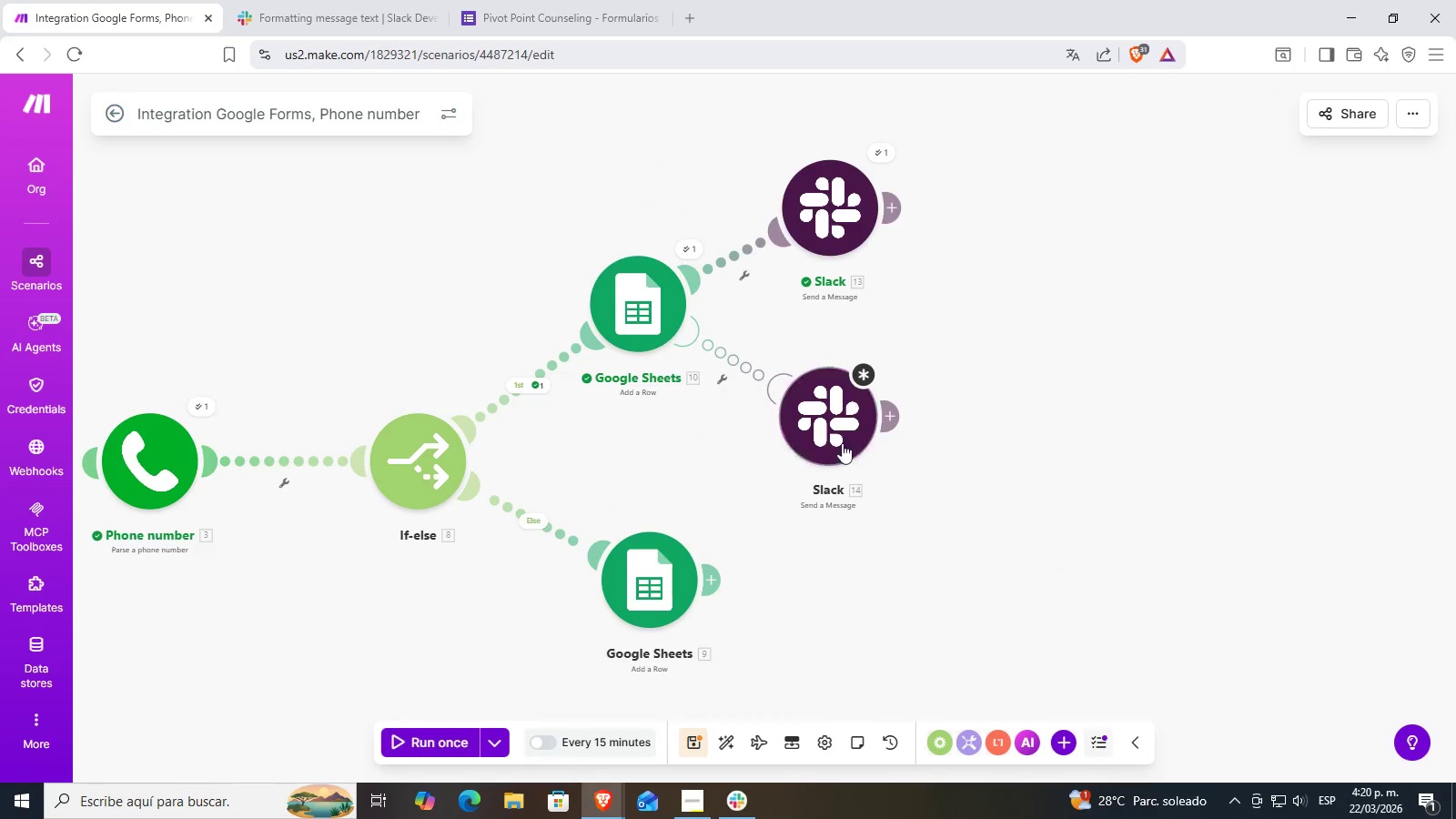 
left_click([841, 438])
 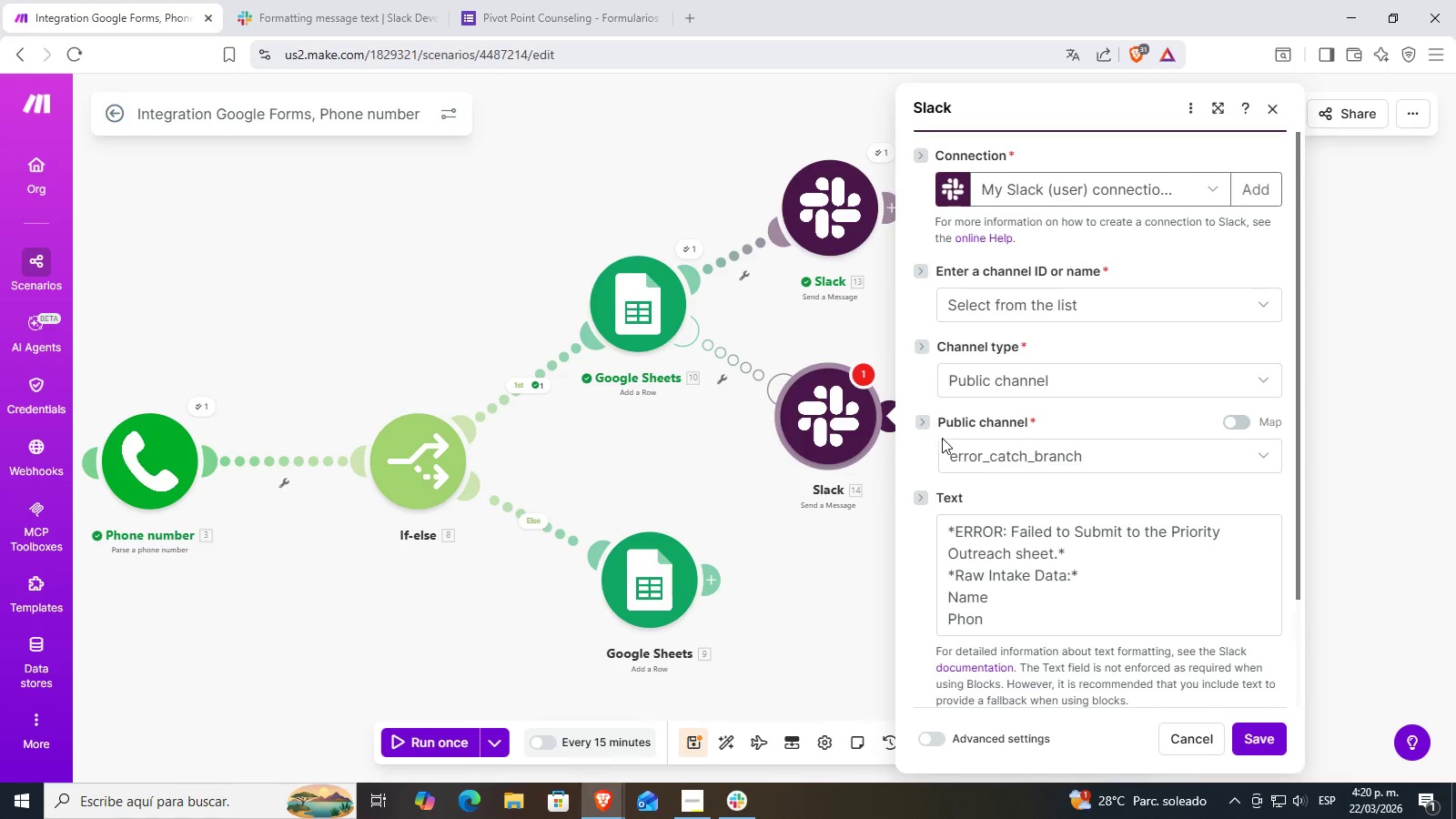 
scroll: coordinate [1023, 531], scroll_direction: down, amount: 2.0
 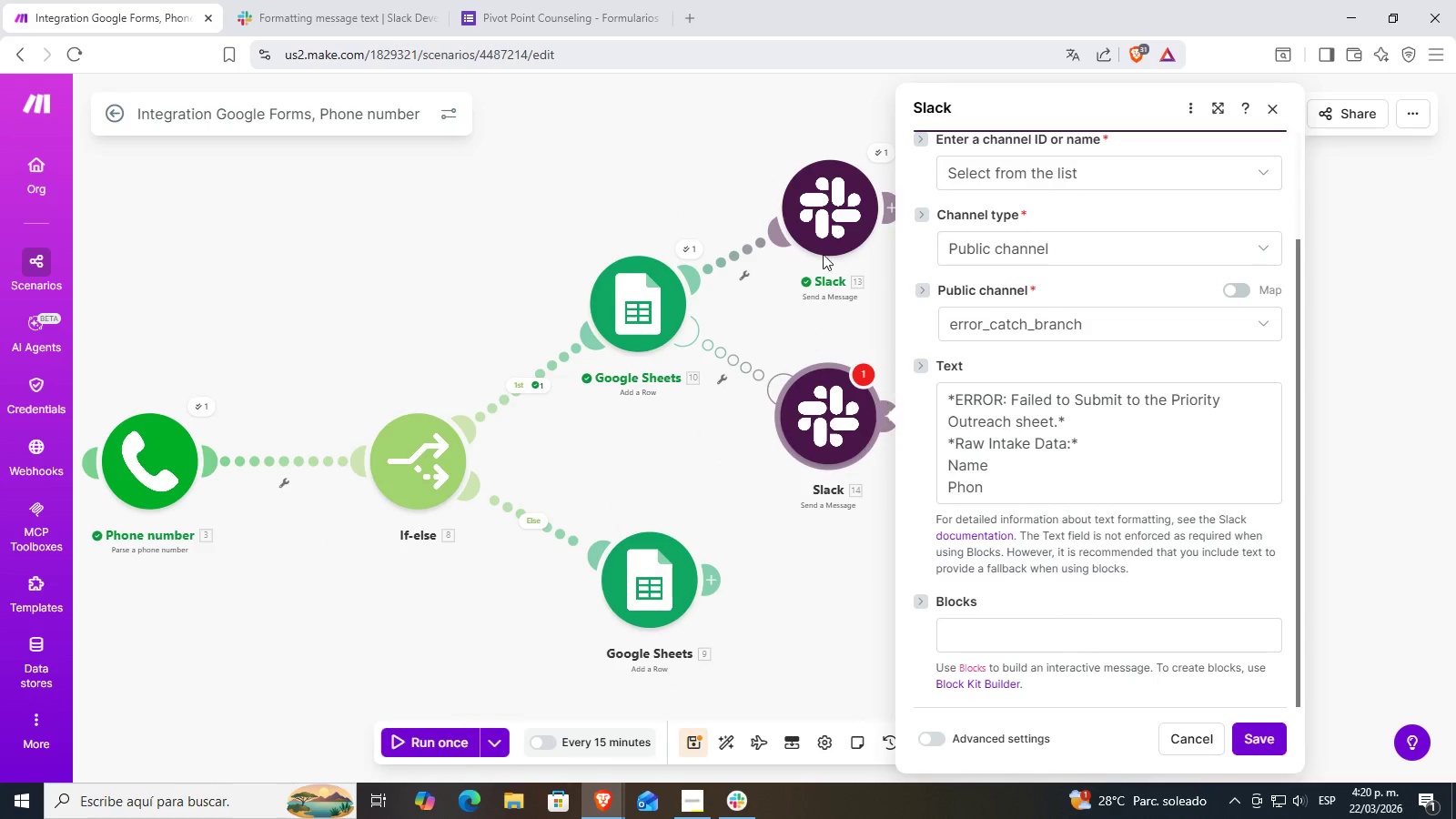 
left_click([820, 220])
 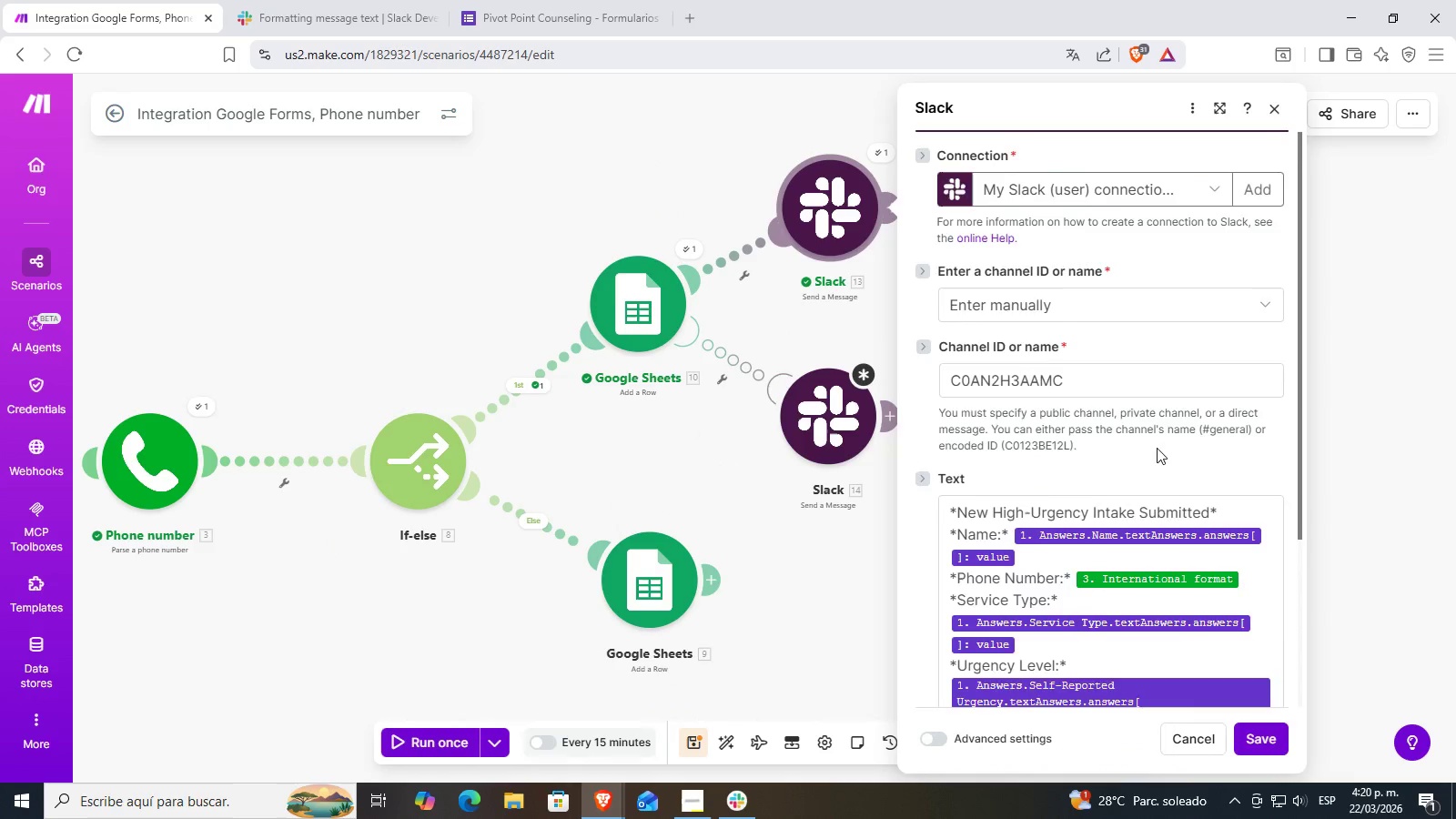 
scroll: coordinate [1157, 448], scroll_direction: down, amount: 3.0
 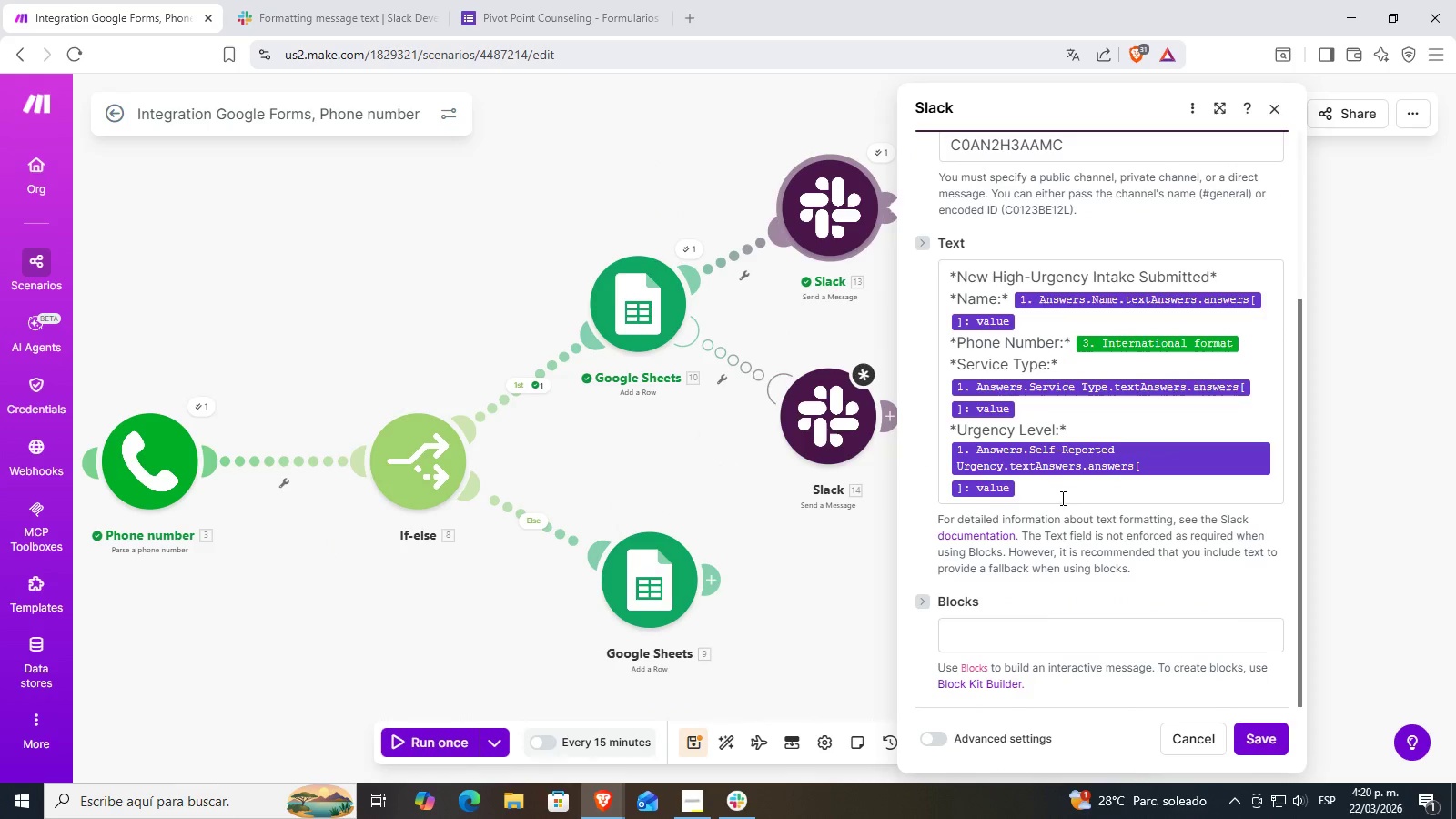 
left_click_drag(start_coordinate=[1061, 497], to_coordinate=[938, 270])
 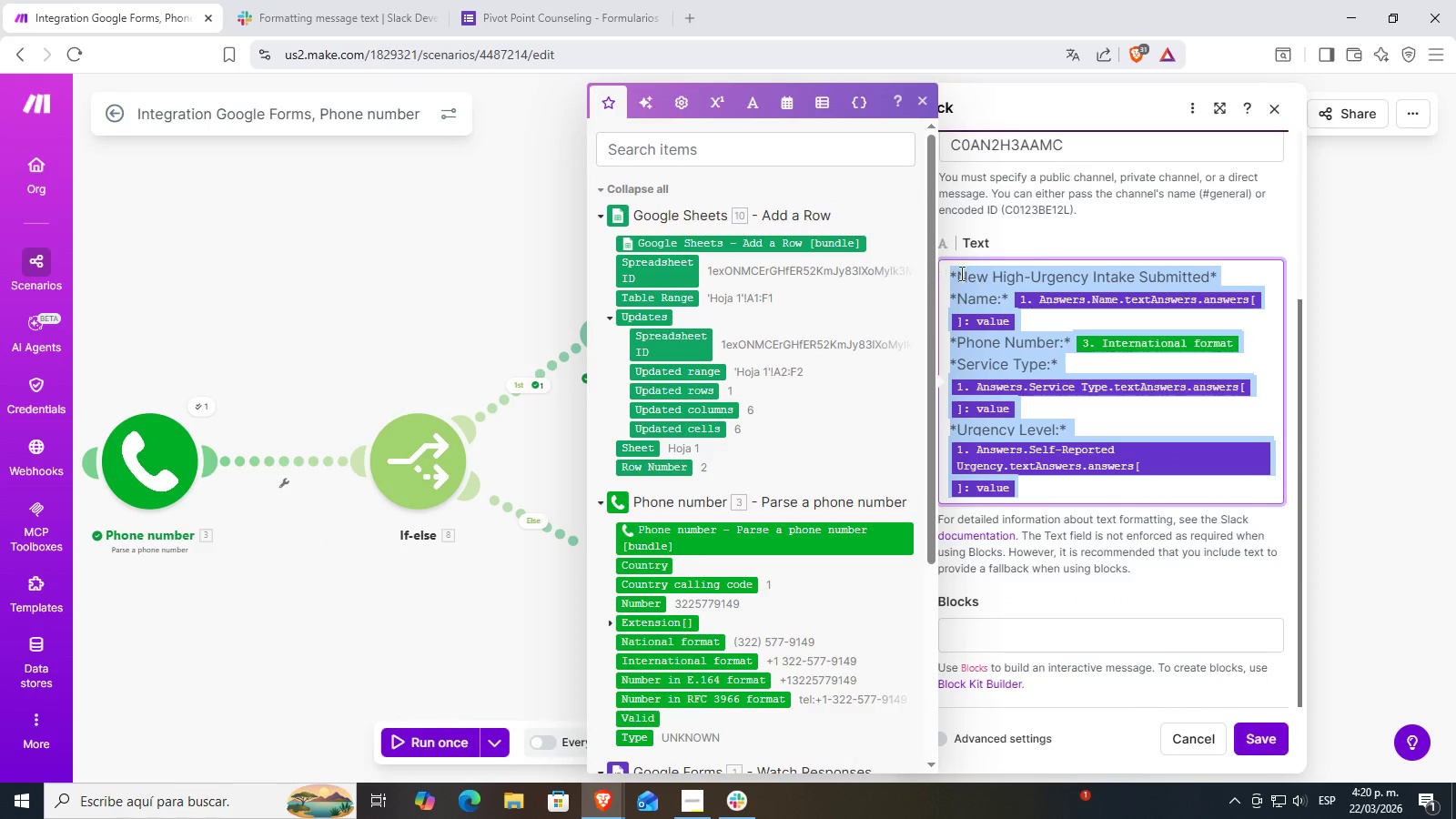 
hold_key(key=ControlLeft, duration=0.33)
 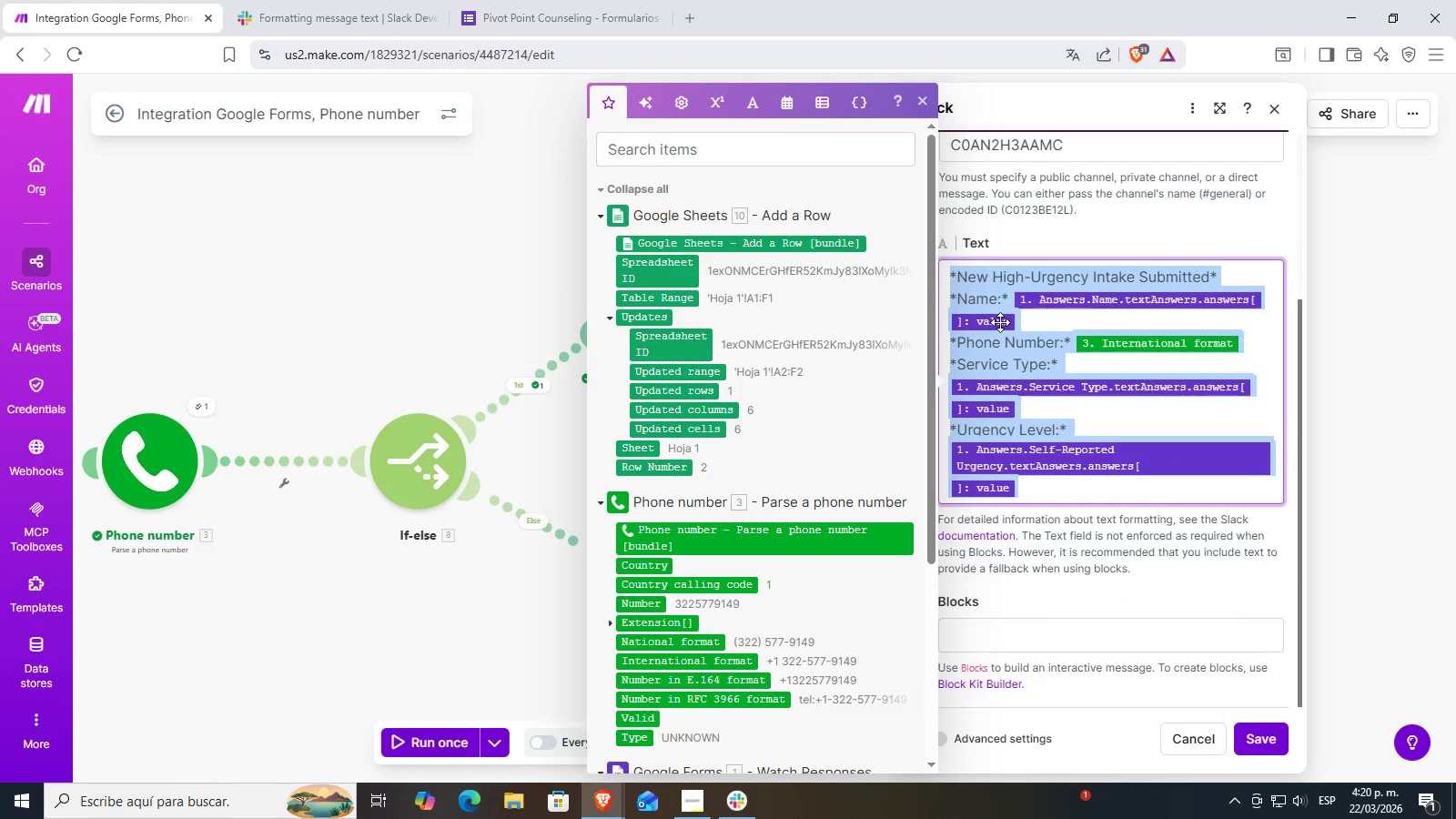 
key(Control+ControlLeft)
 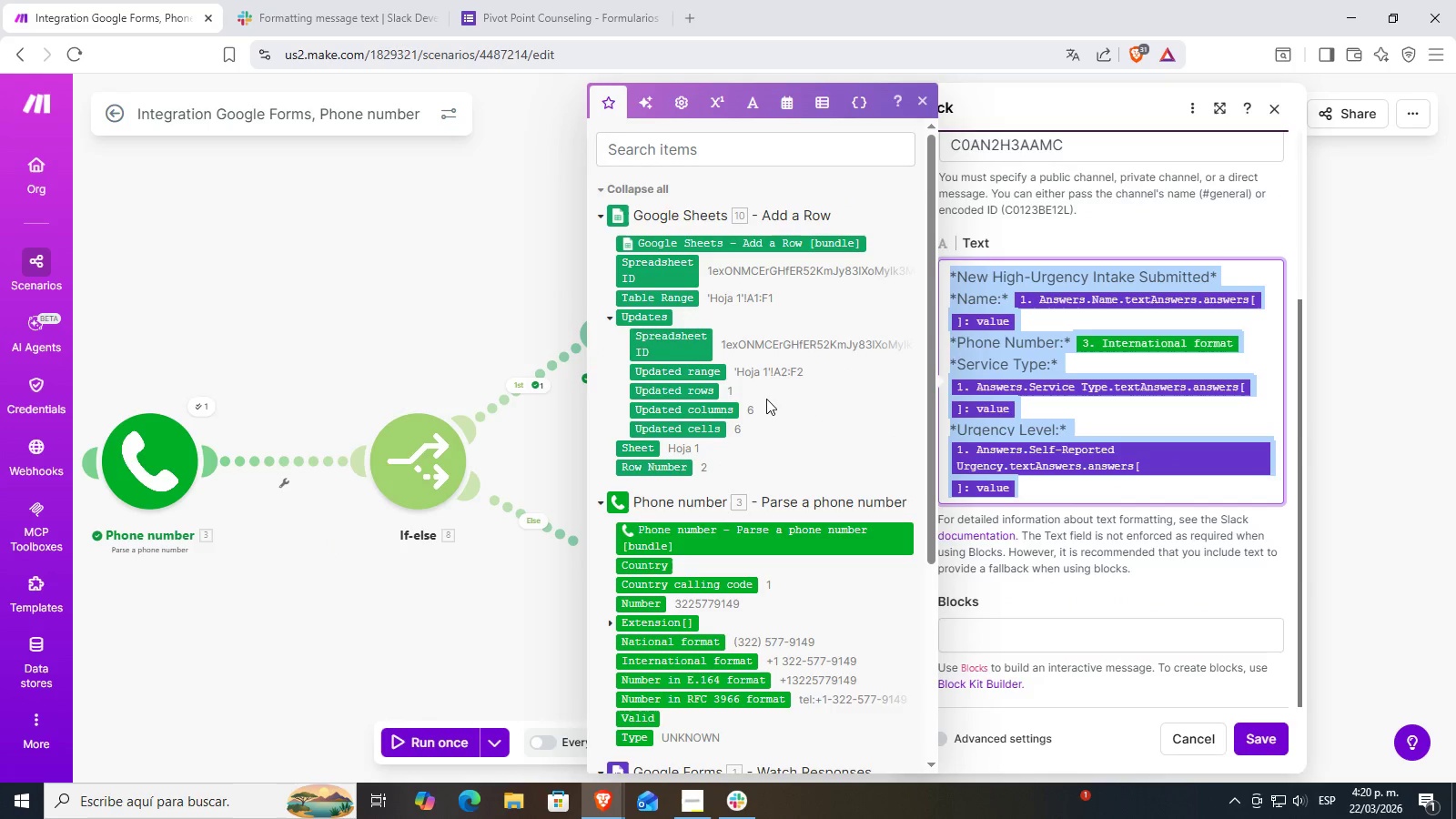 
key(Control+C)
 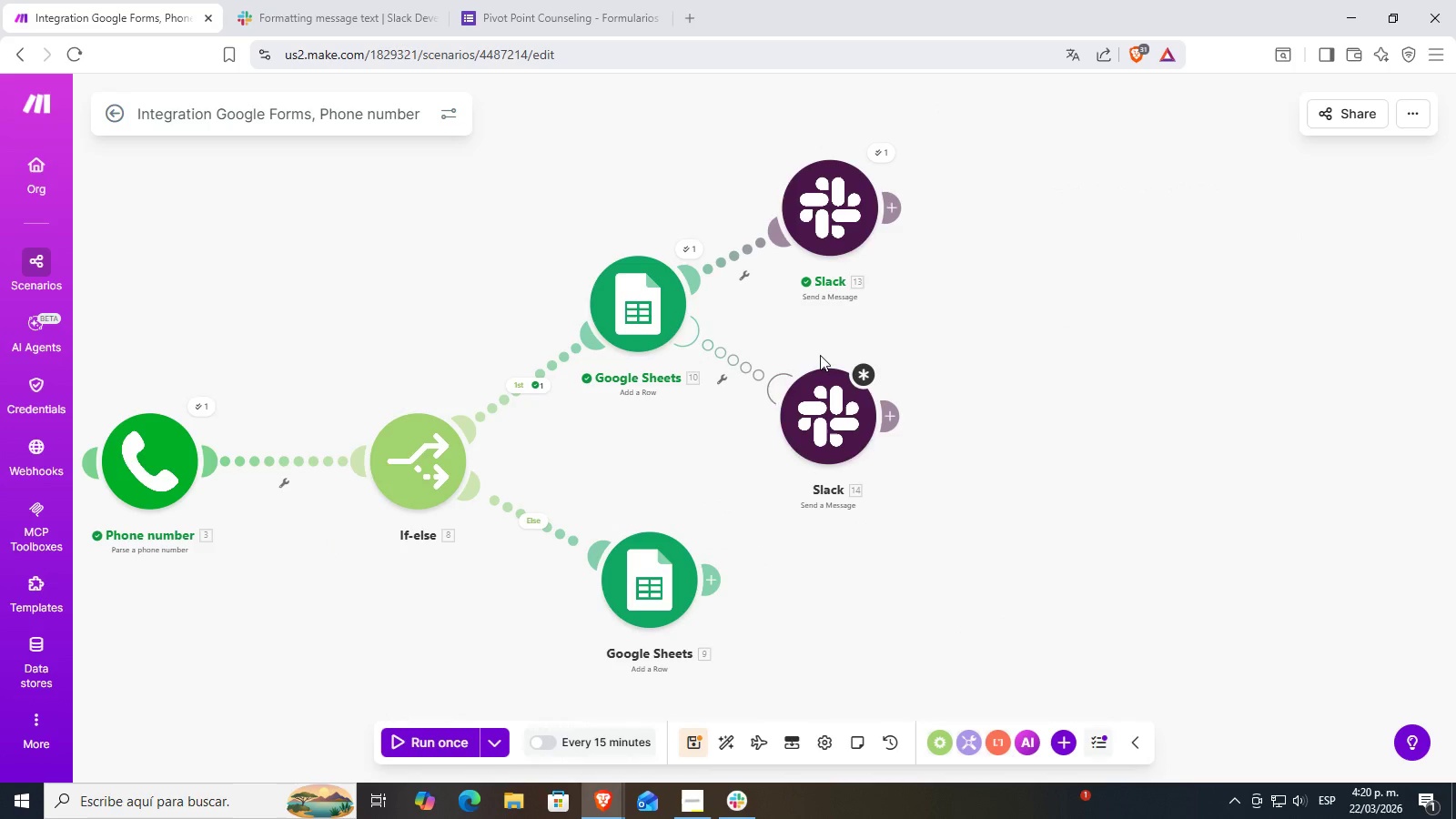 
left_click([803, 445])
 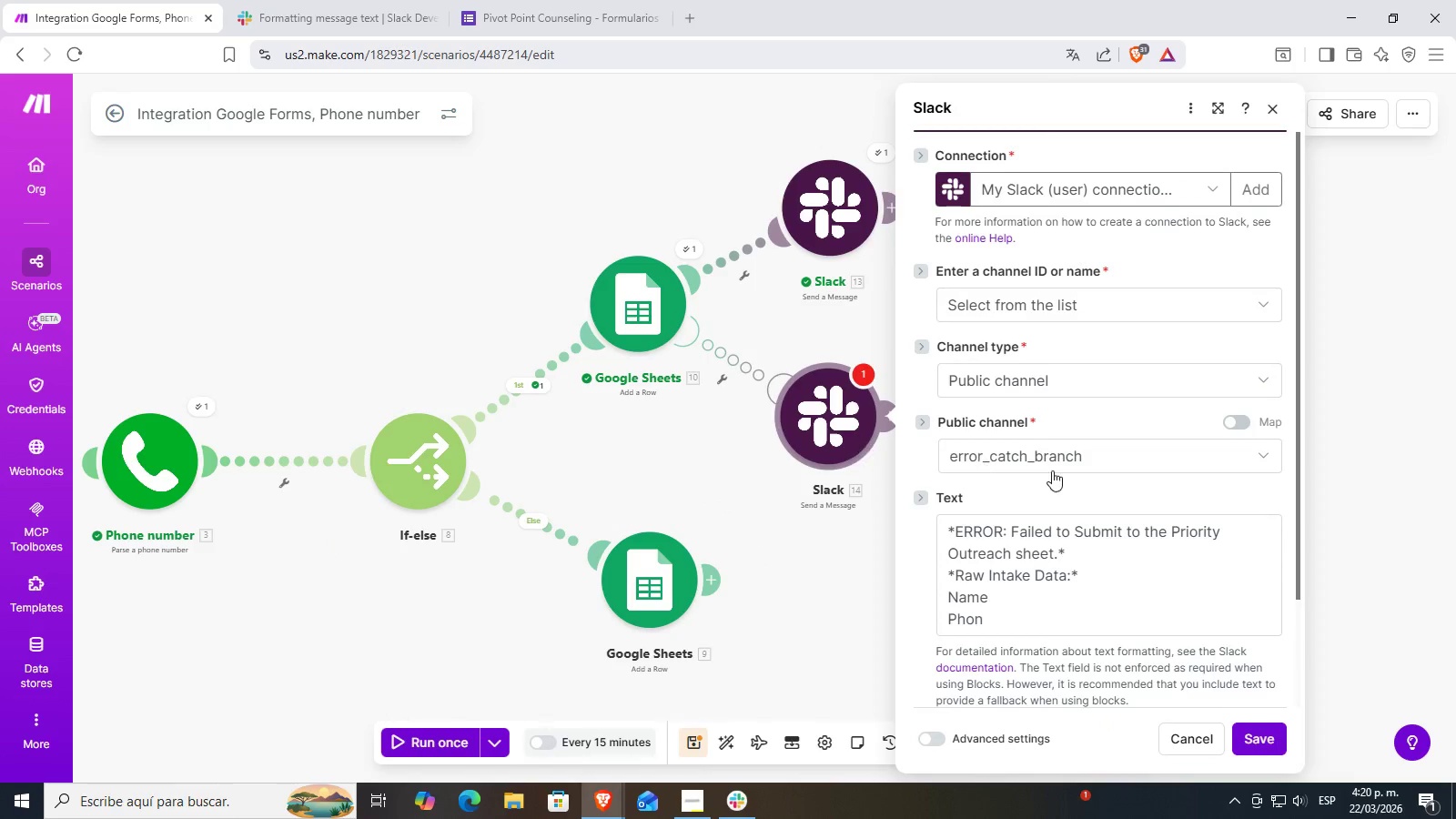 
scroll: coordinate [1059, 476], scroll_direction: down, amount: 2.0
 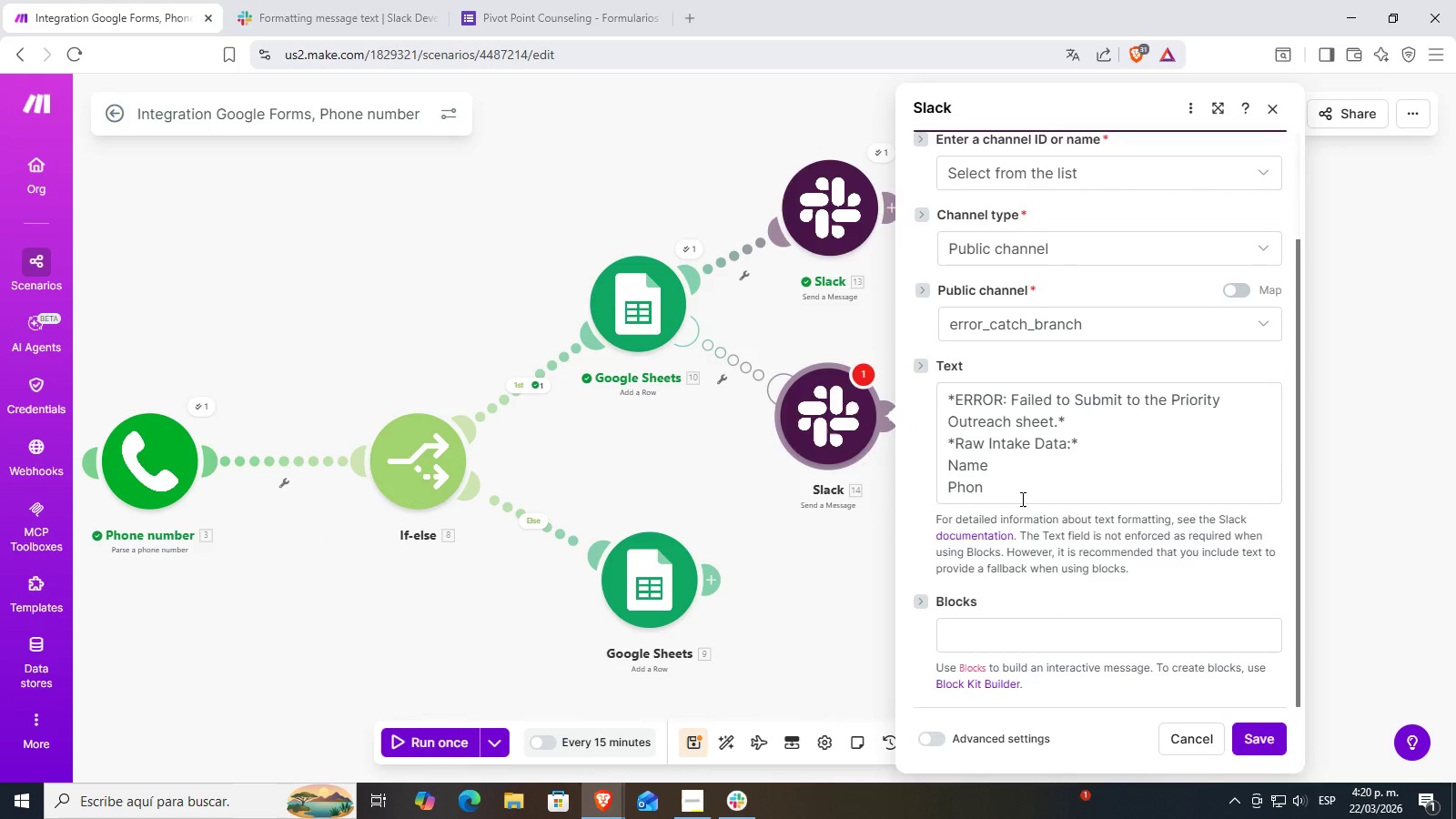 
left_click_drag(start_coordinate=[1022, 486], to_coordinate=[949, 430])
 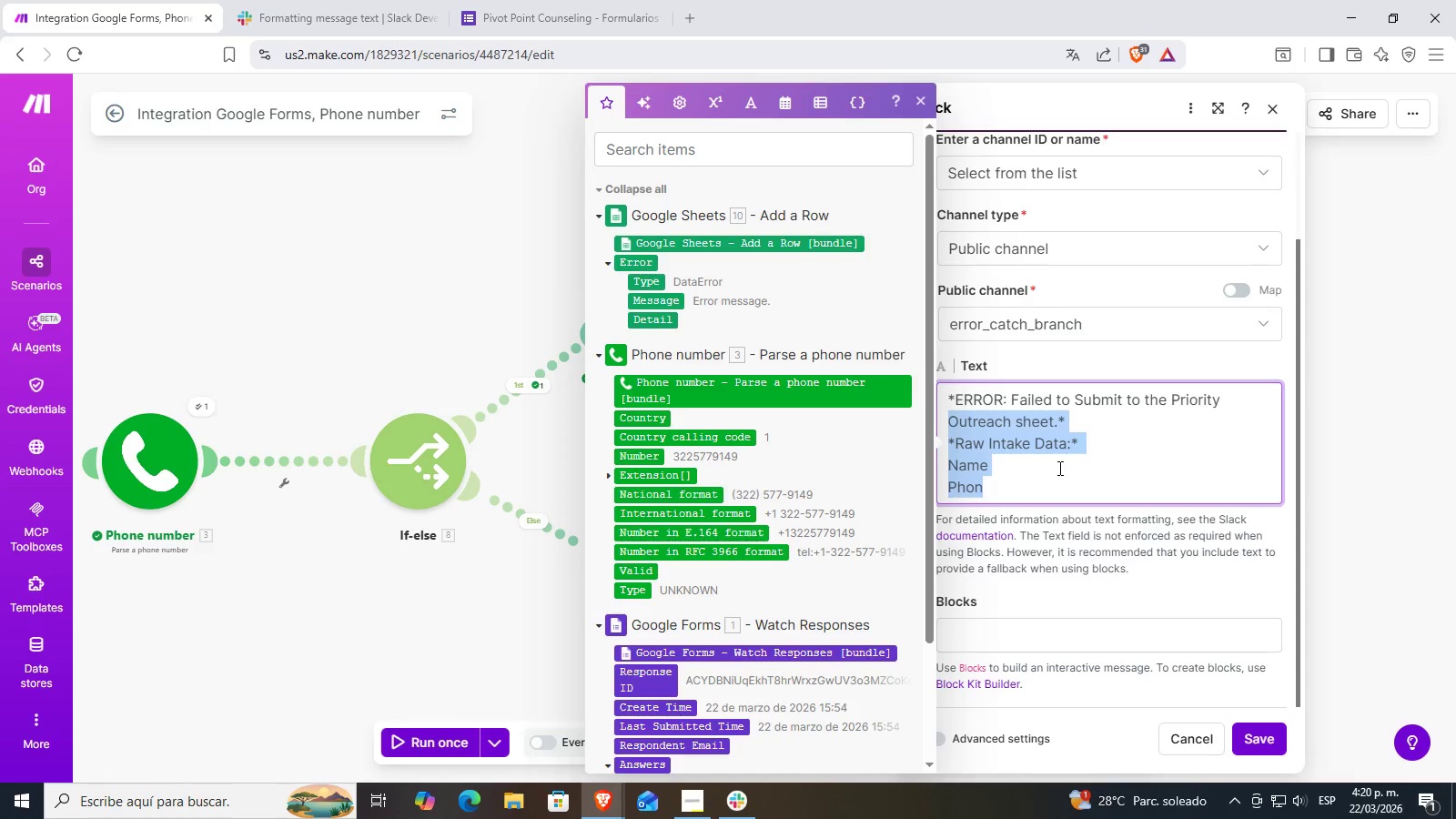 
left_click([1050, 470])
 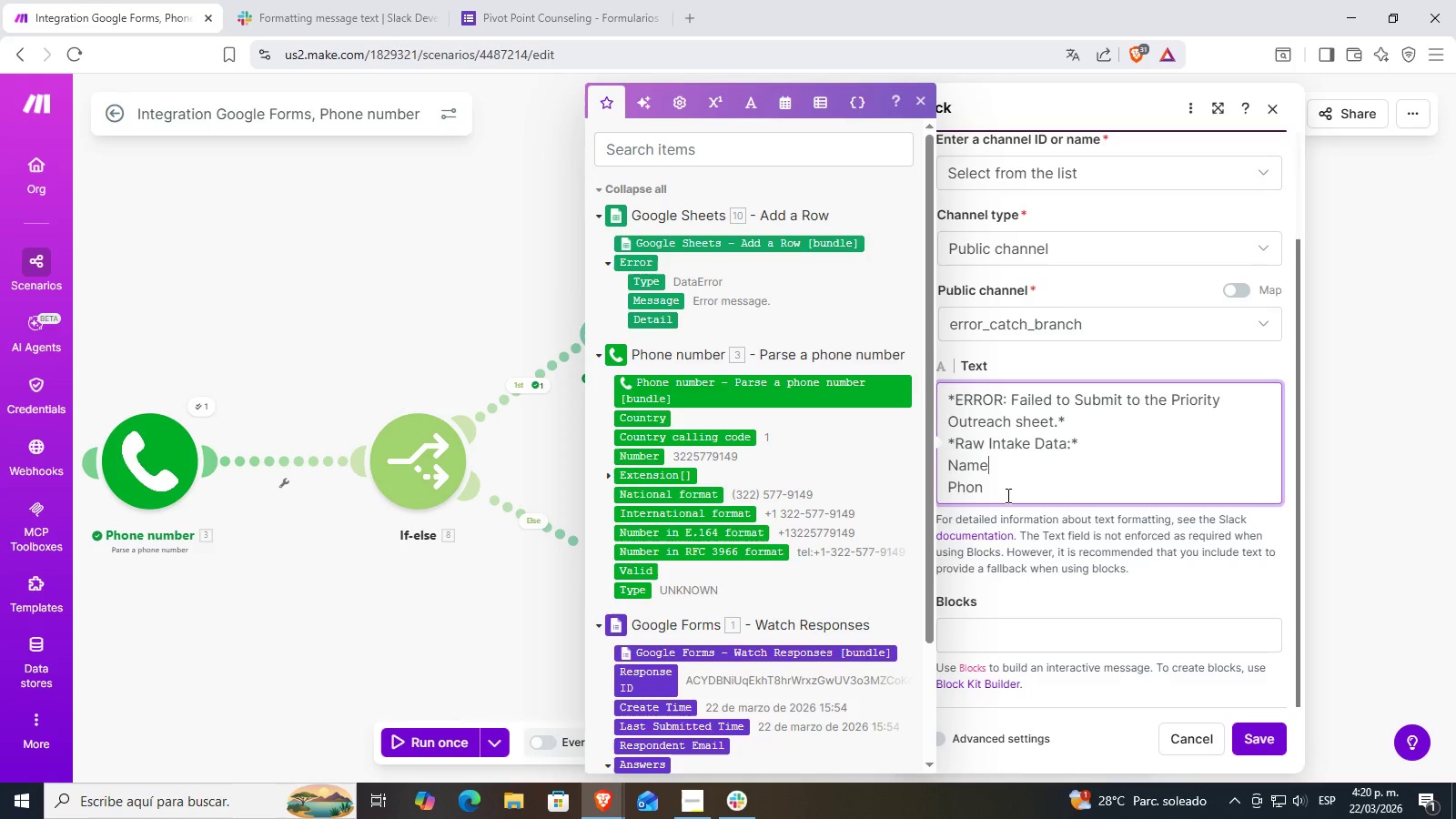 
left_click_drag(start_coordinate=[1006, 495], to_coordinate=[935, 476])
 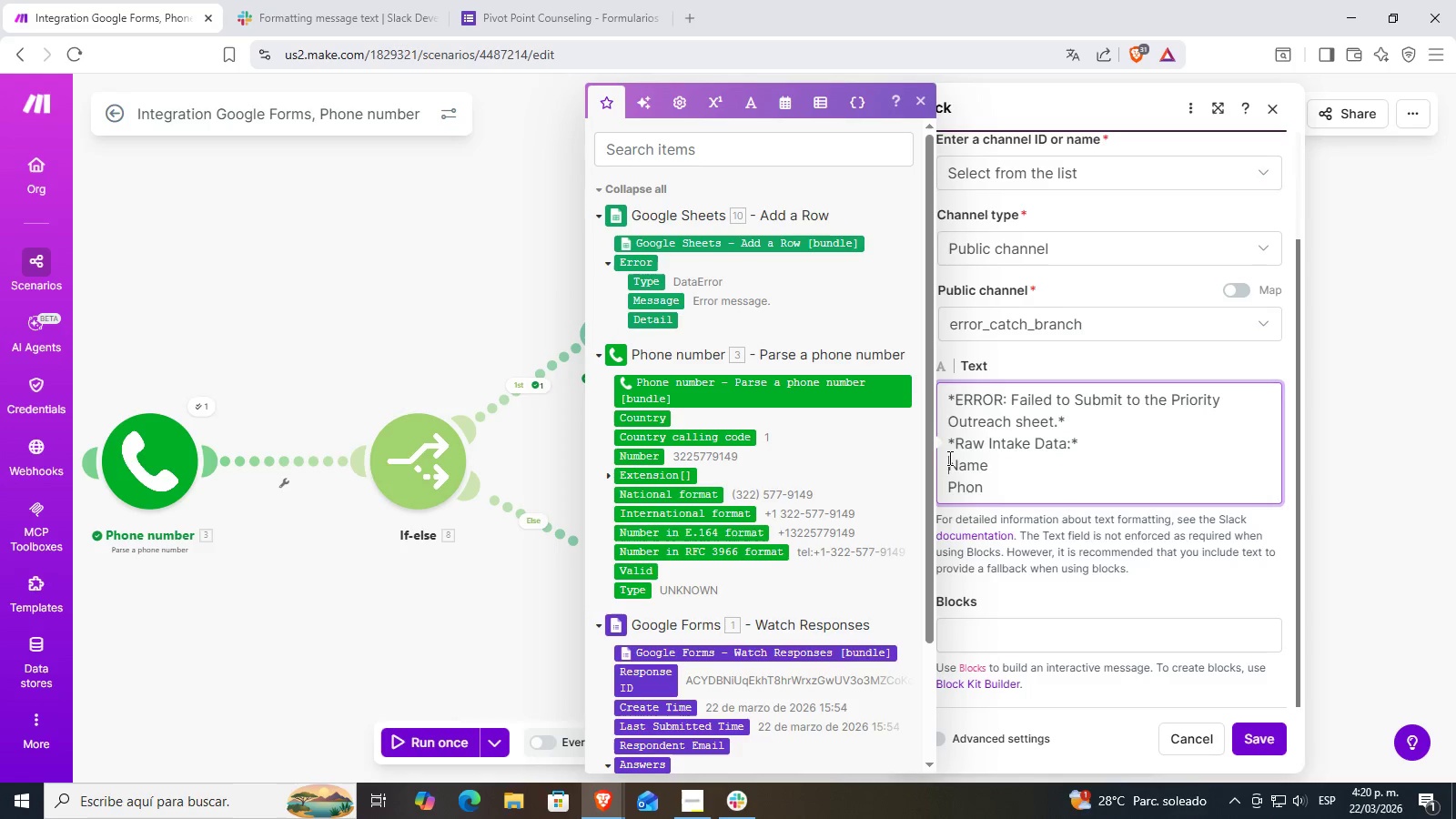 
left_click_drag(start_coordinate=[948, 458], to_coordinate=[1005, 485])
 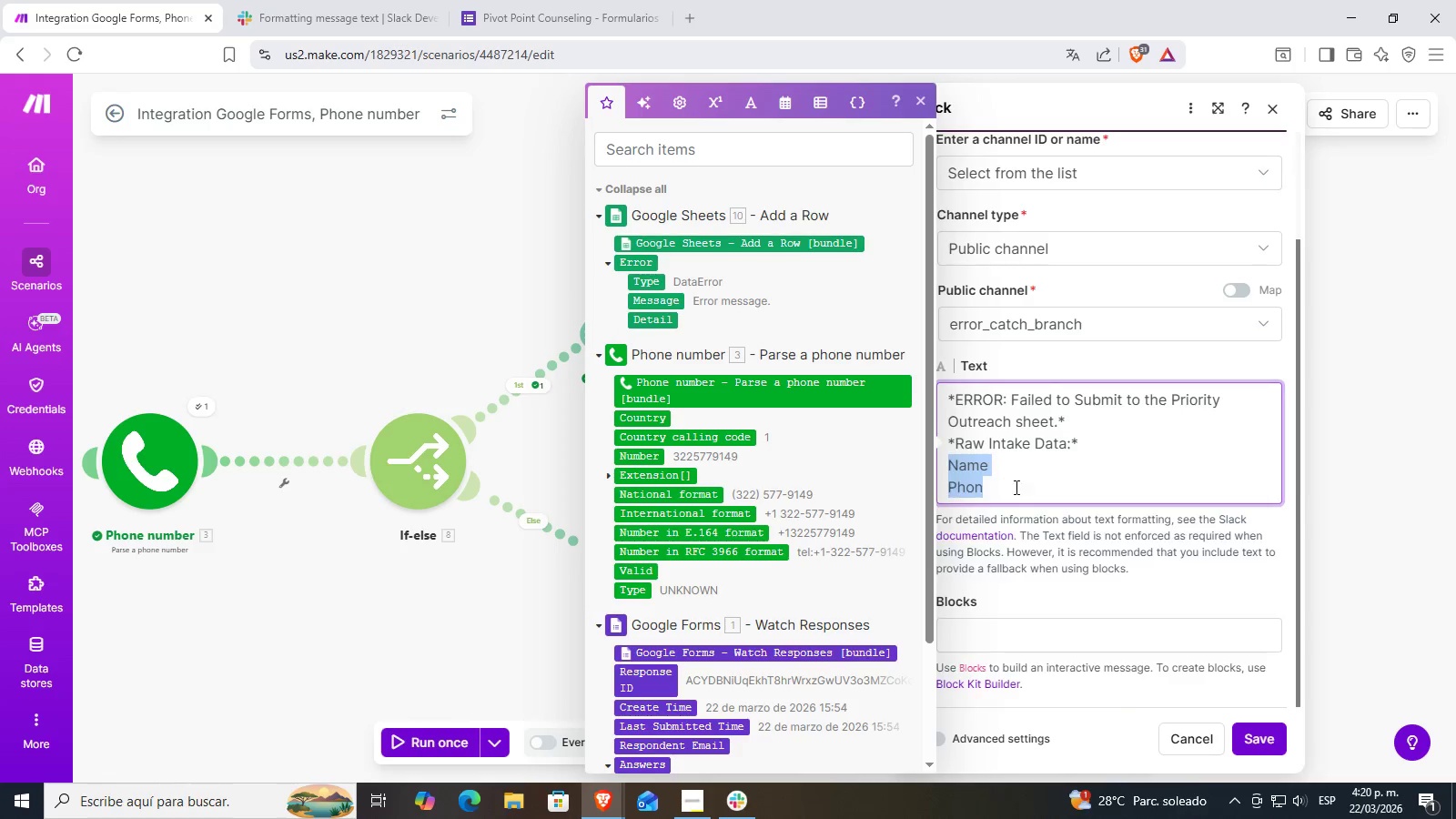 
key(Control+ControlLeft)
 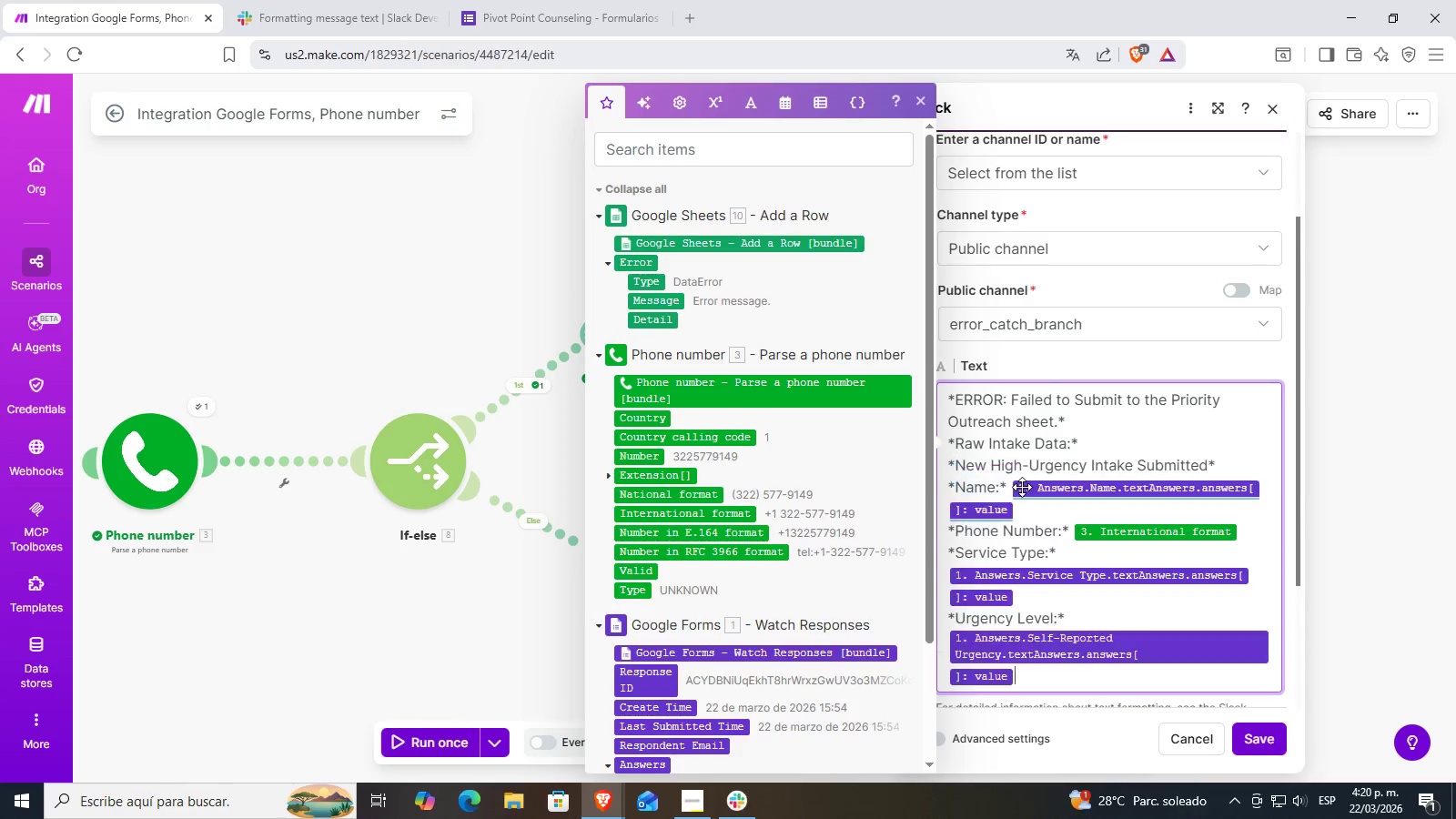 
key(Control+V)
 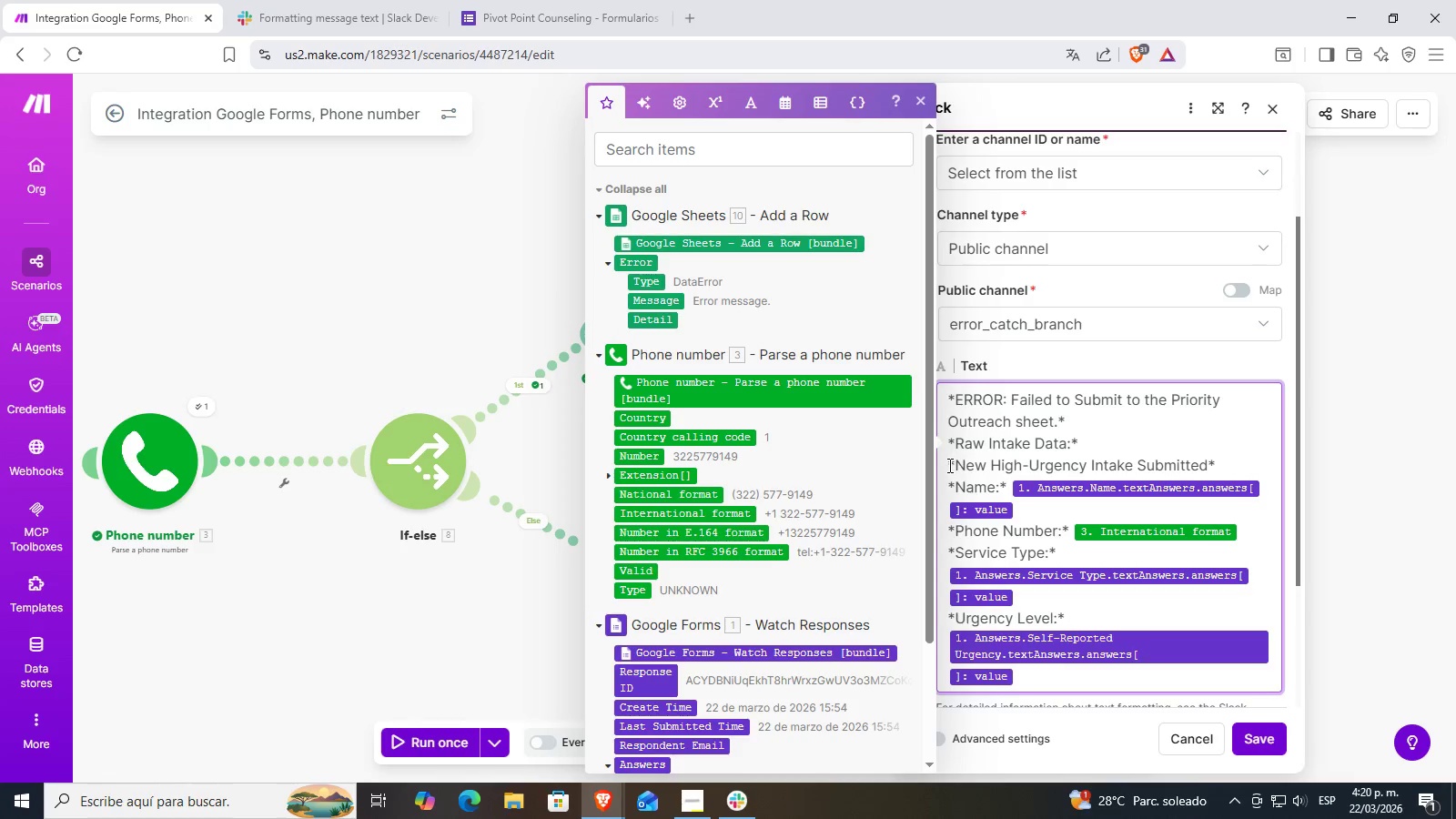 
left_click_drag(start_coordinate=[946, 465], to_coordinate=[1213, 455])
 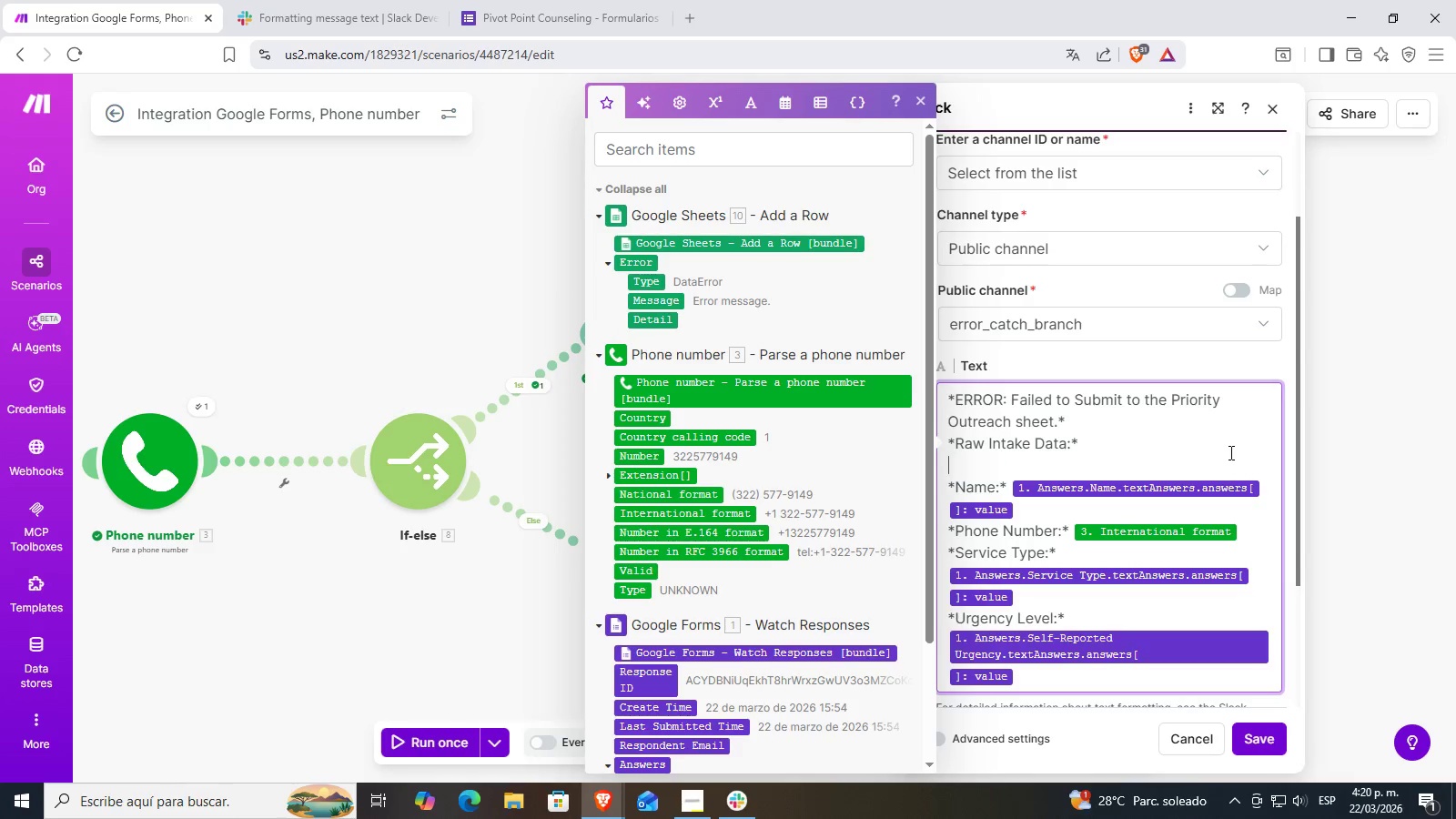 
key(Backspace)
 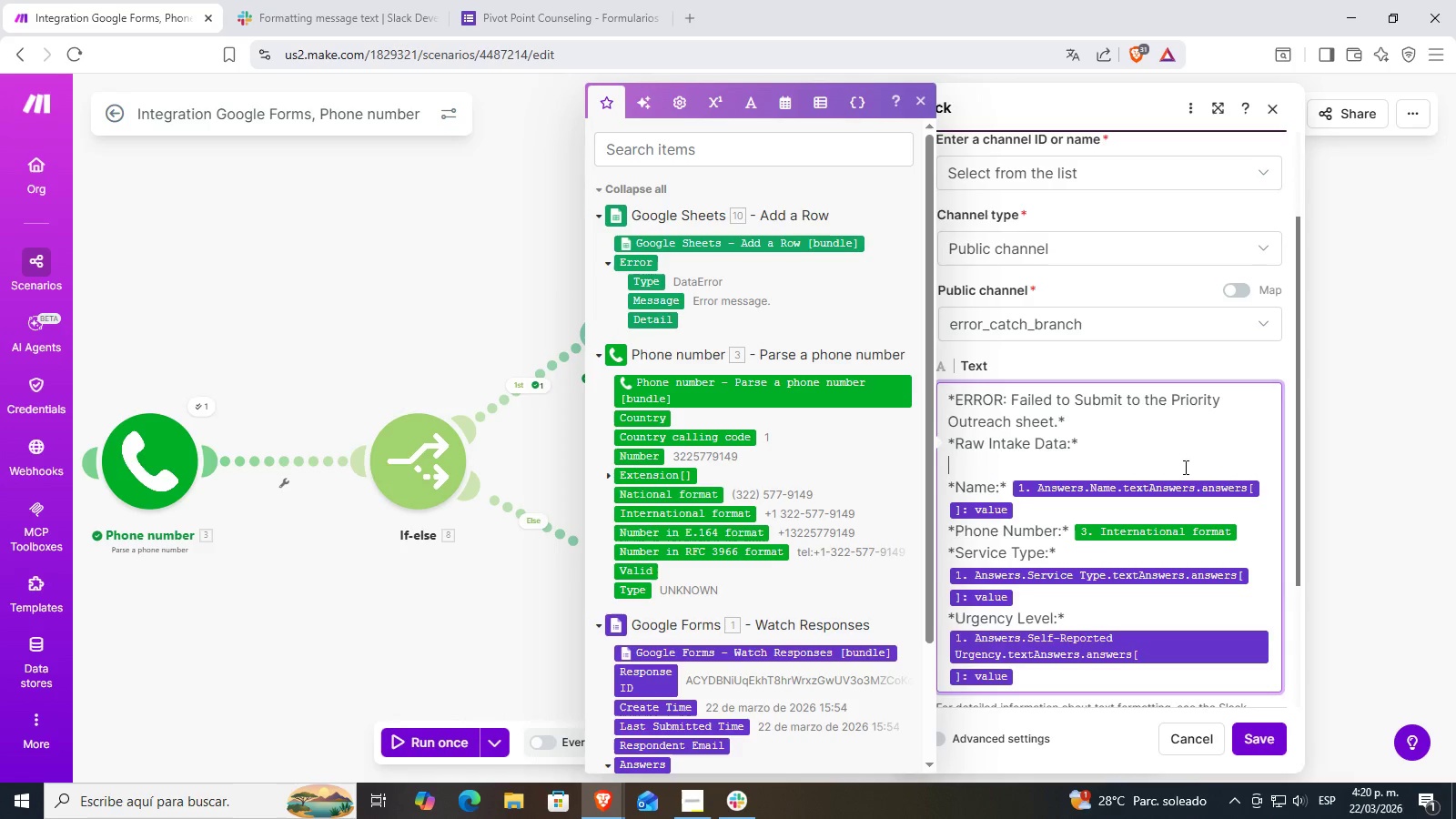 
key(Backspace)
 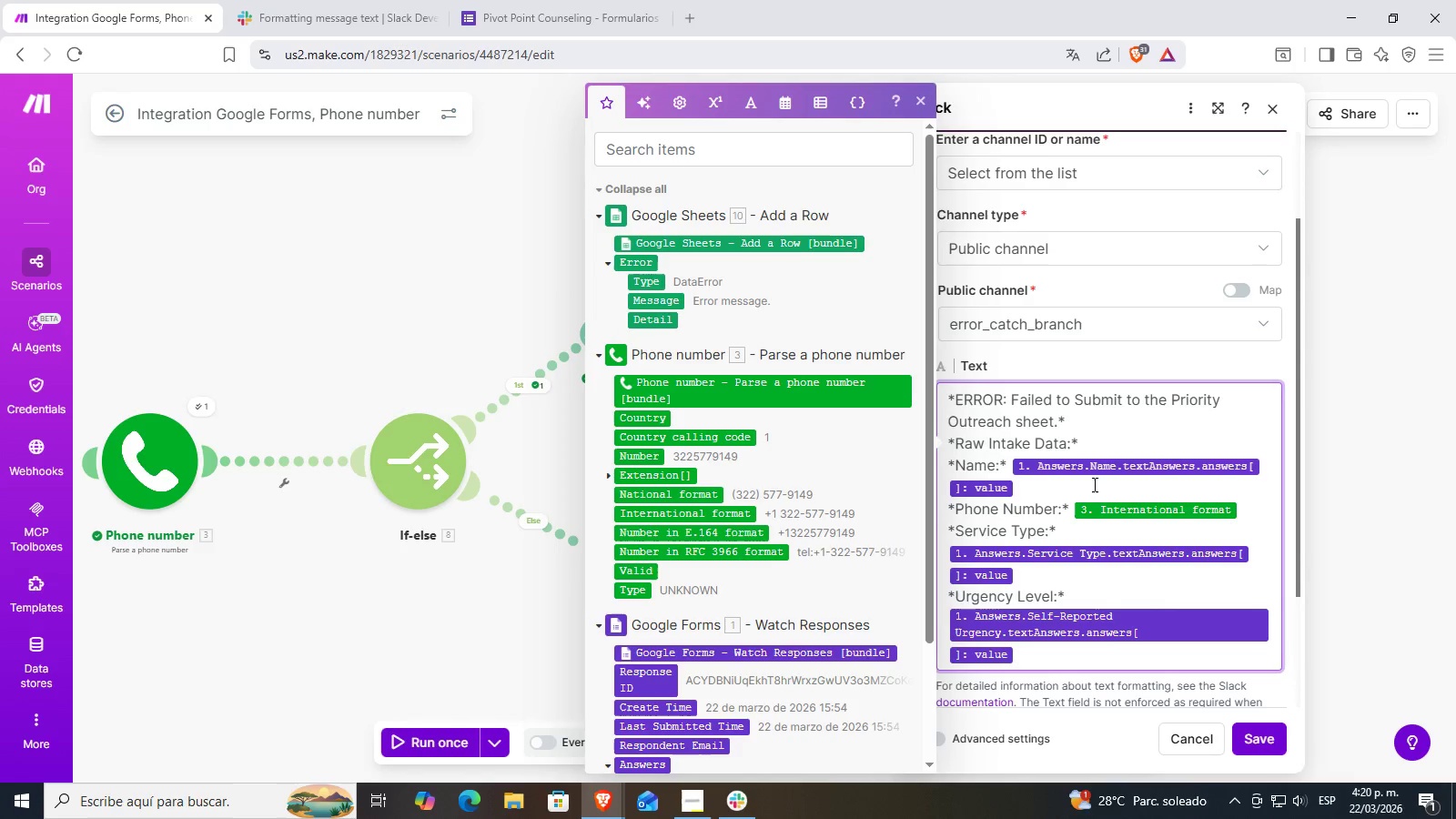 
left_click([1093, 484])
 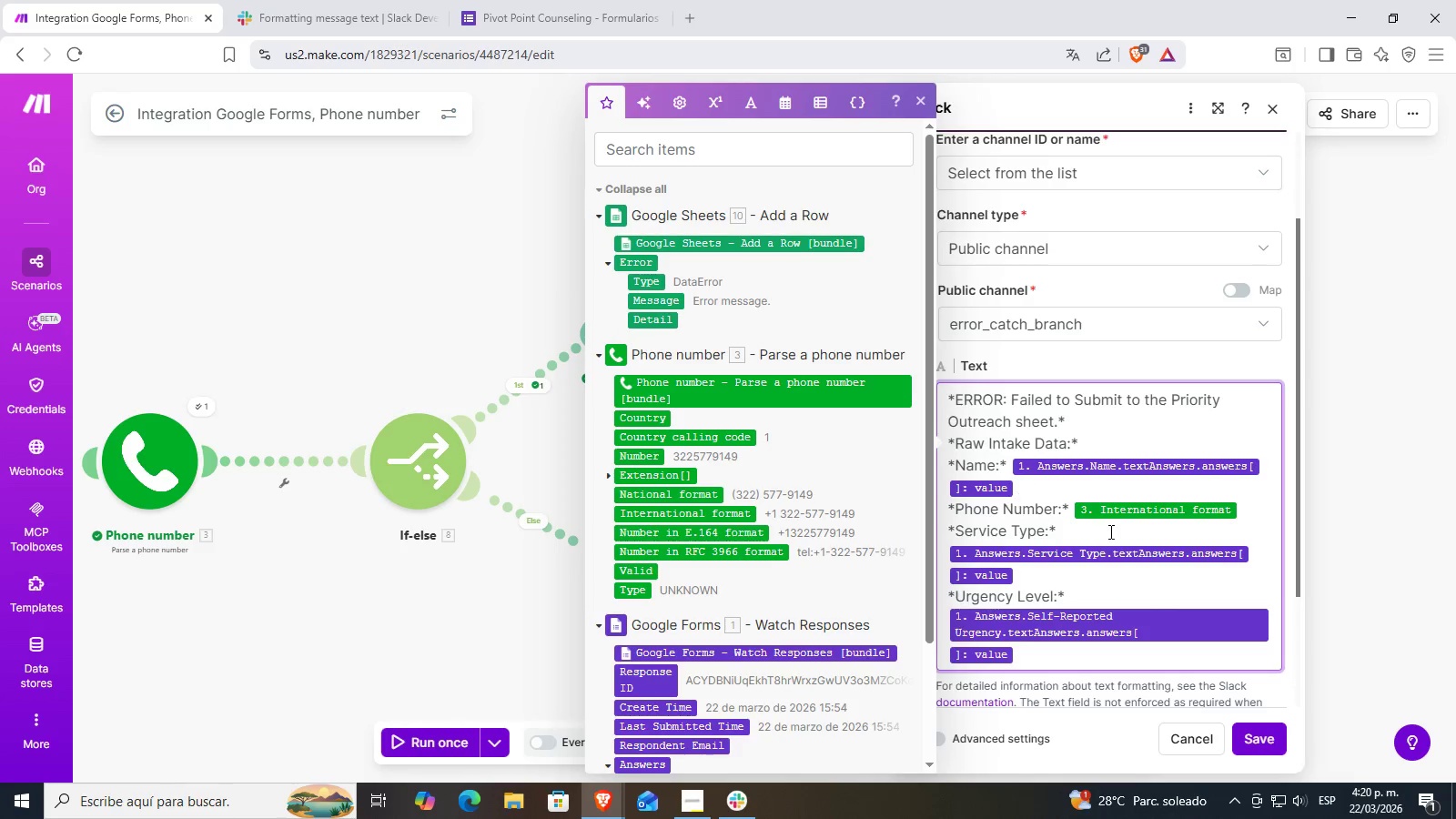 
left_click([1142, 525])
 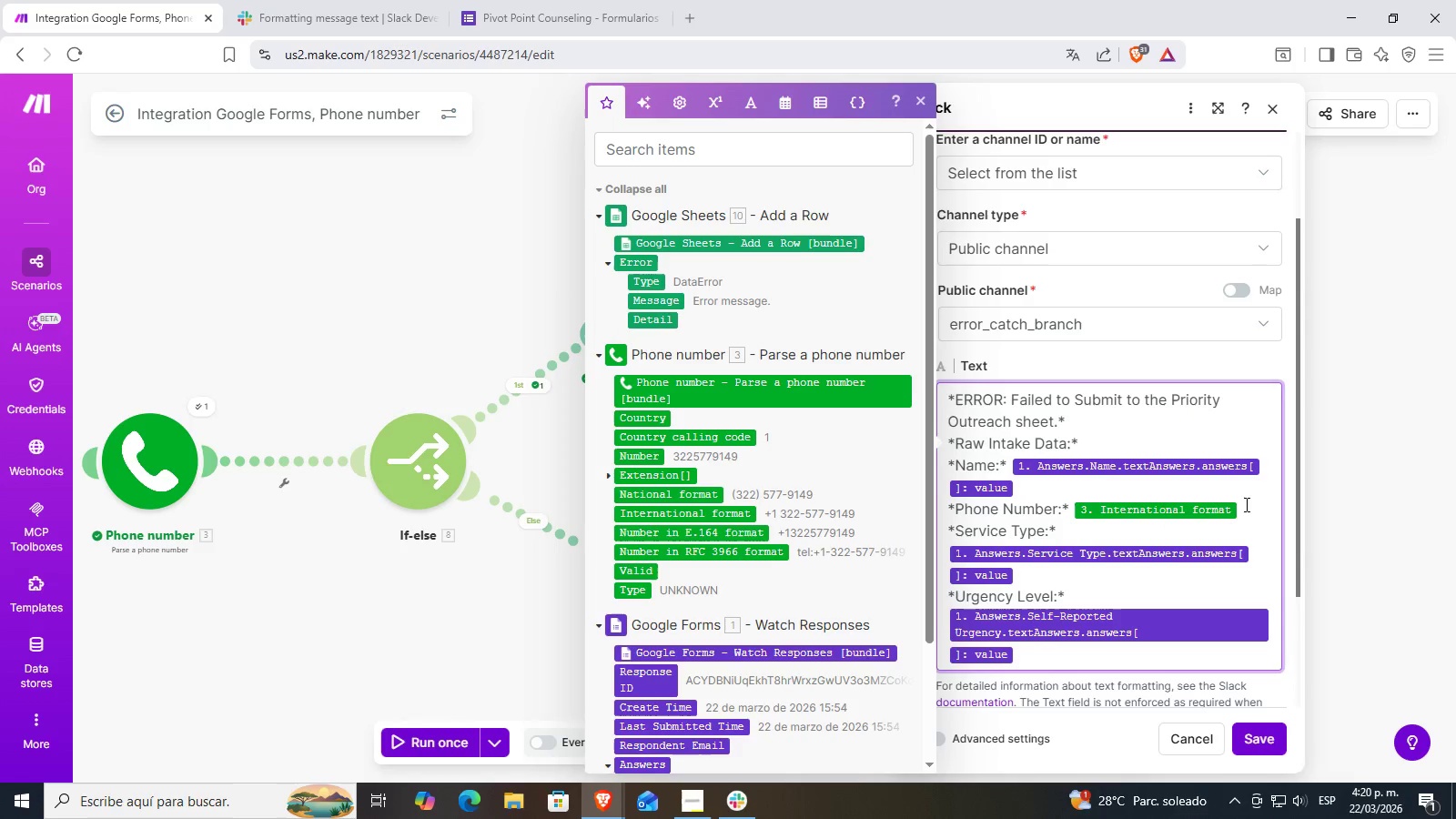 
left_click([1245, 504])
 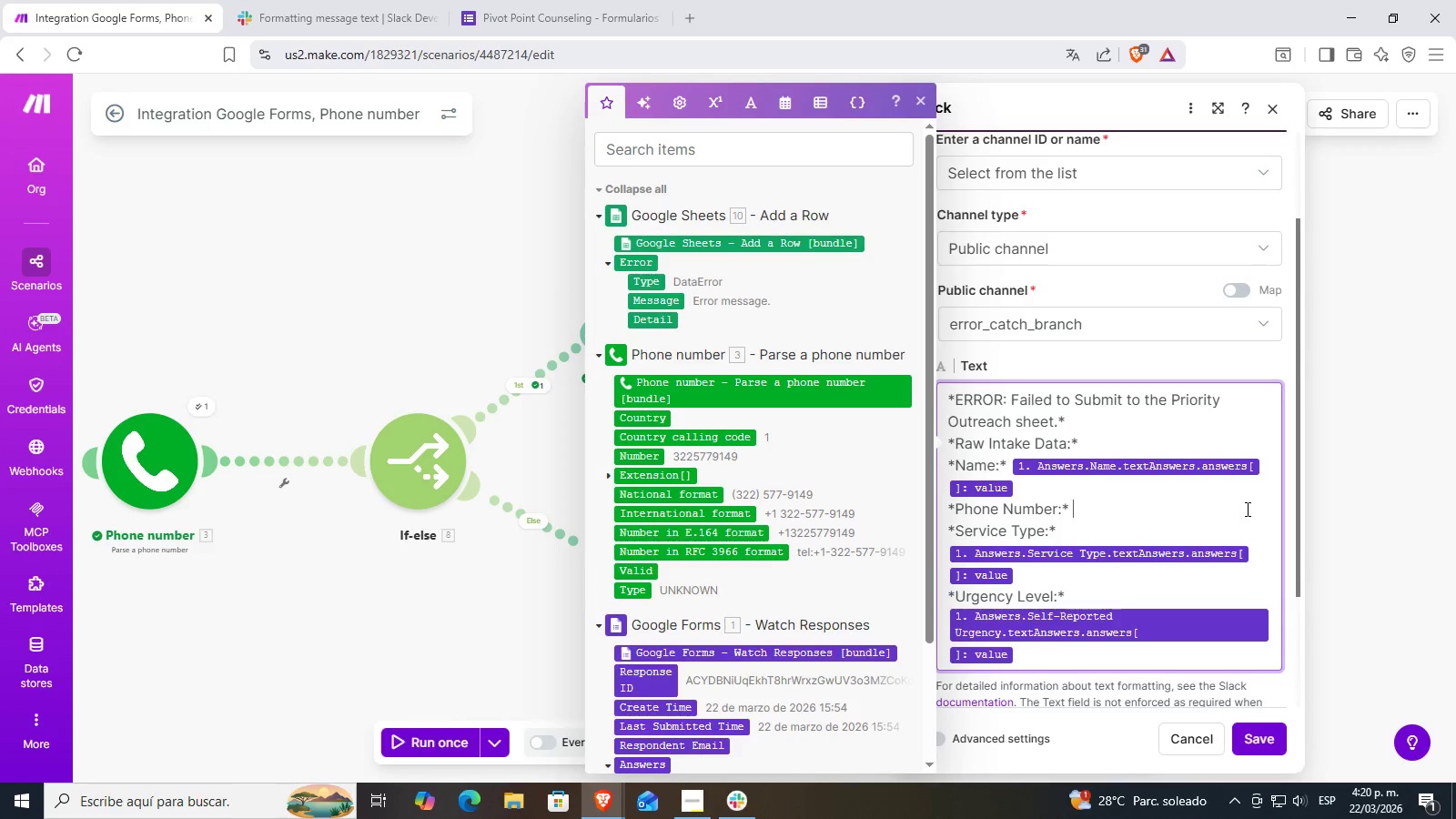 
key(Backspace)
 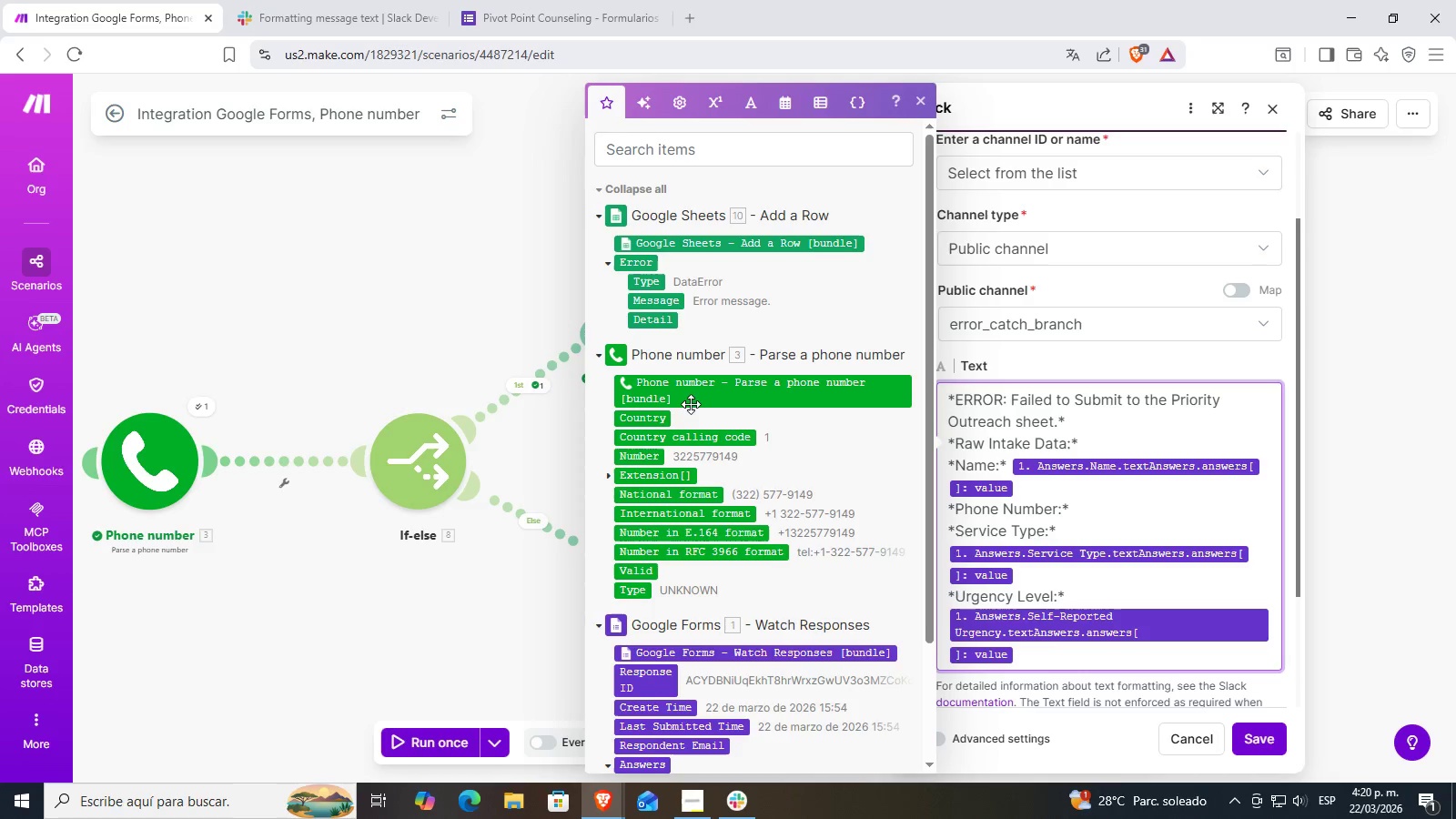 
scroll: coordinate [805, 546], scroll_direction: down, amount: 2.0
 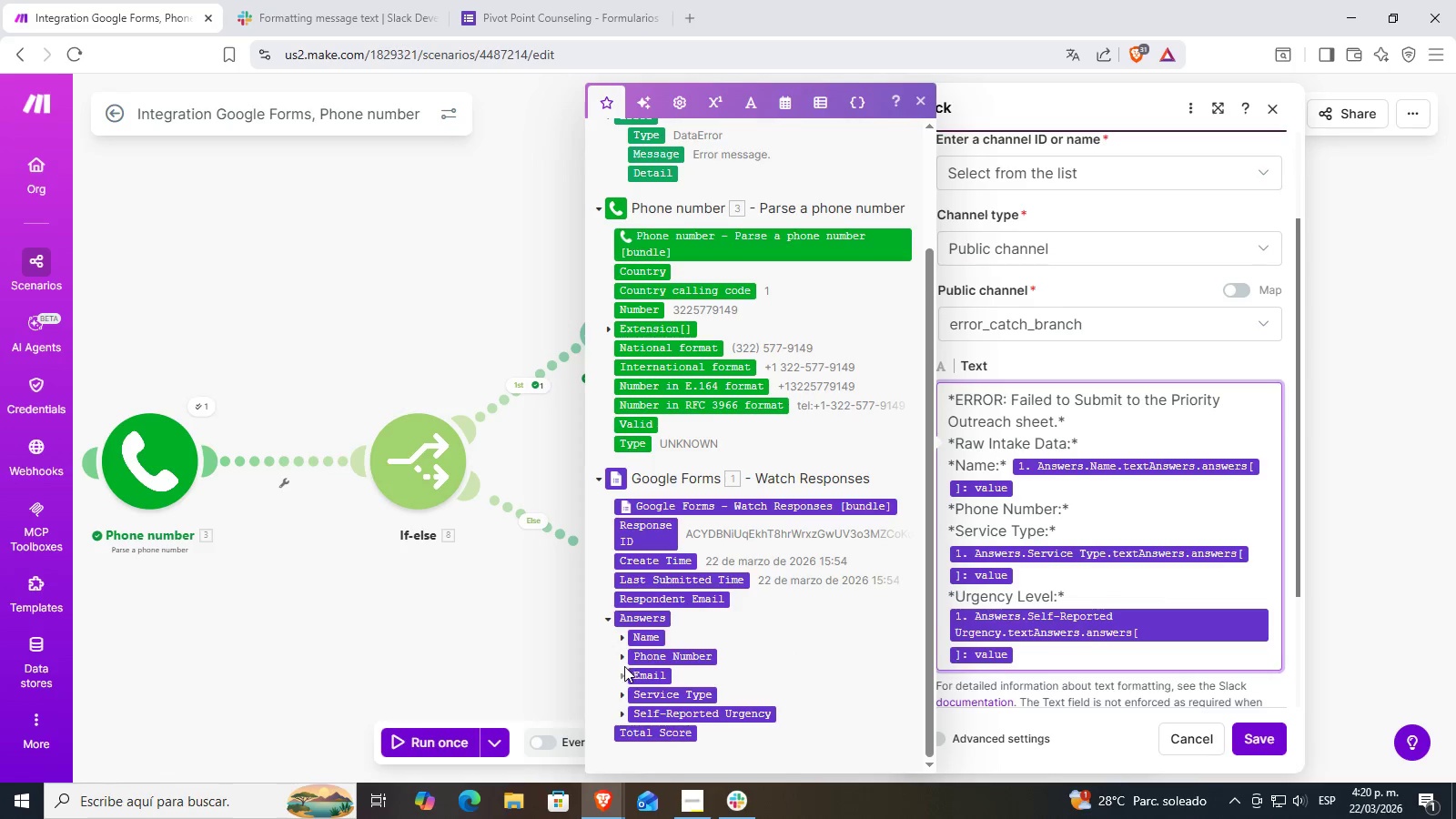 
left_click([619, 655])
 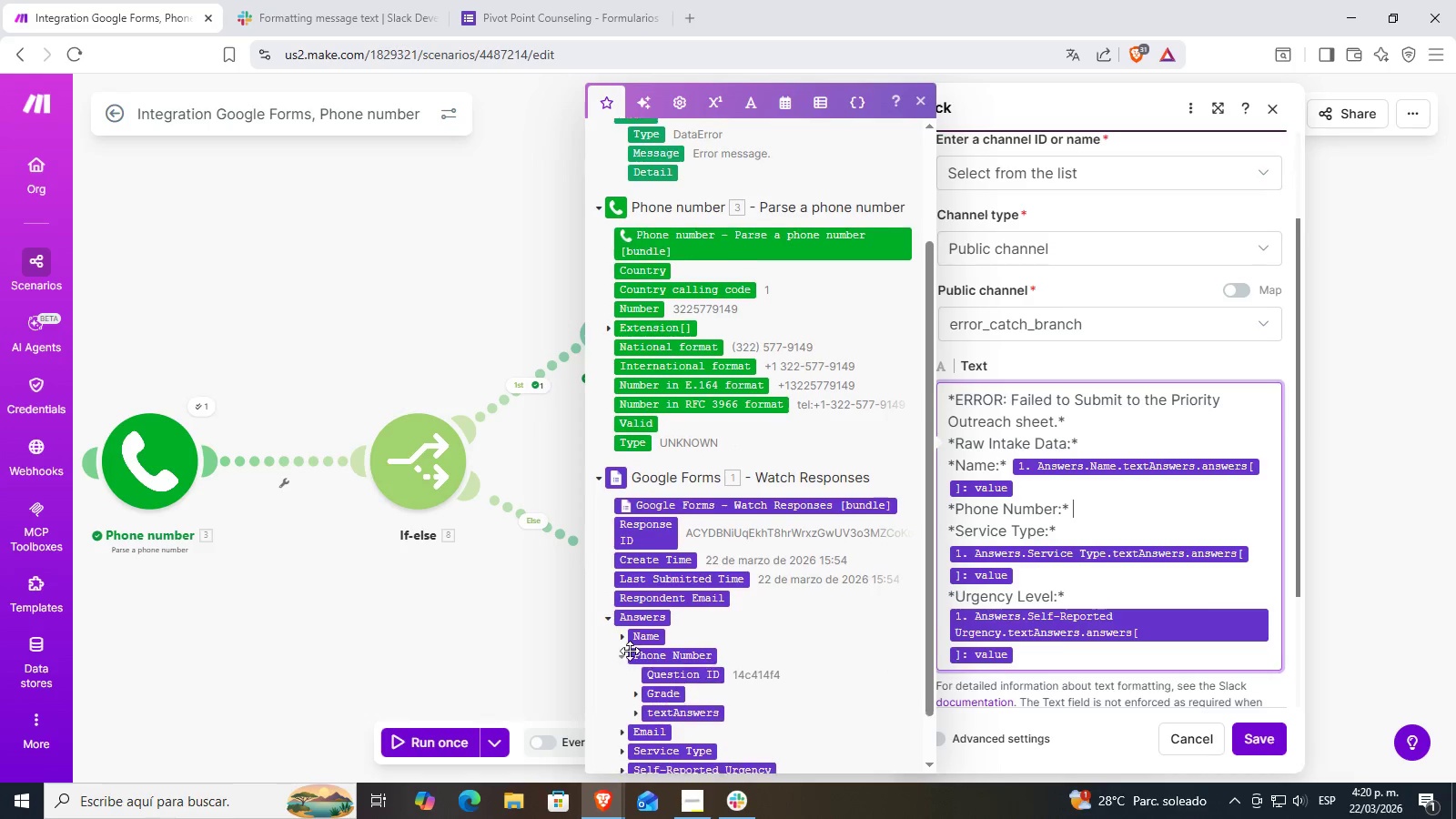 
scroll: coordinate [630, 651], scroll_direction: down, amount: 1.0
 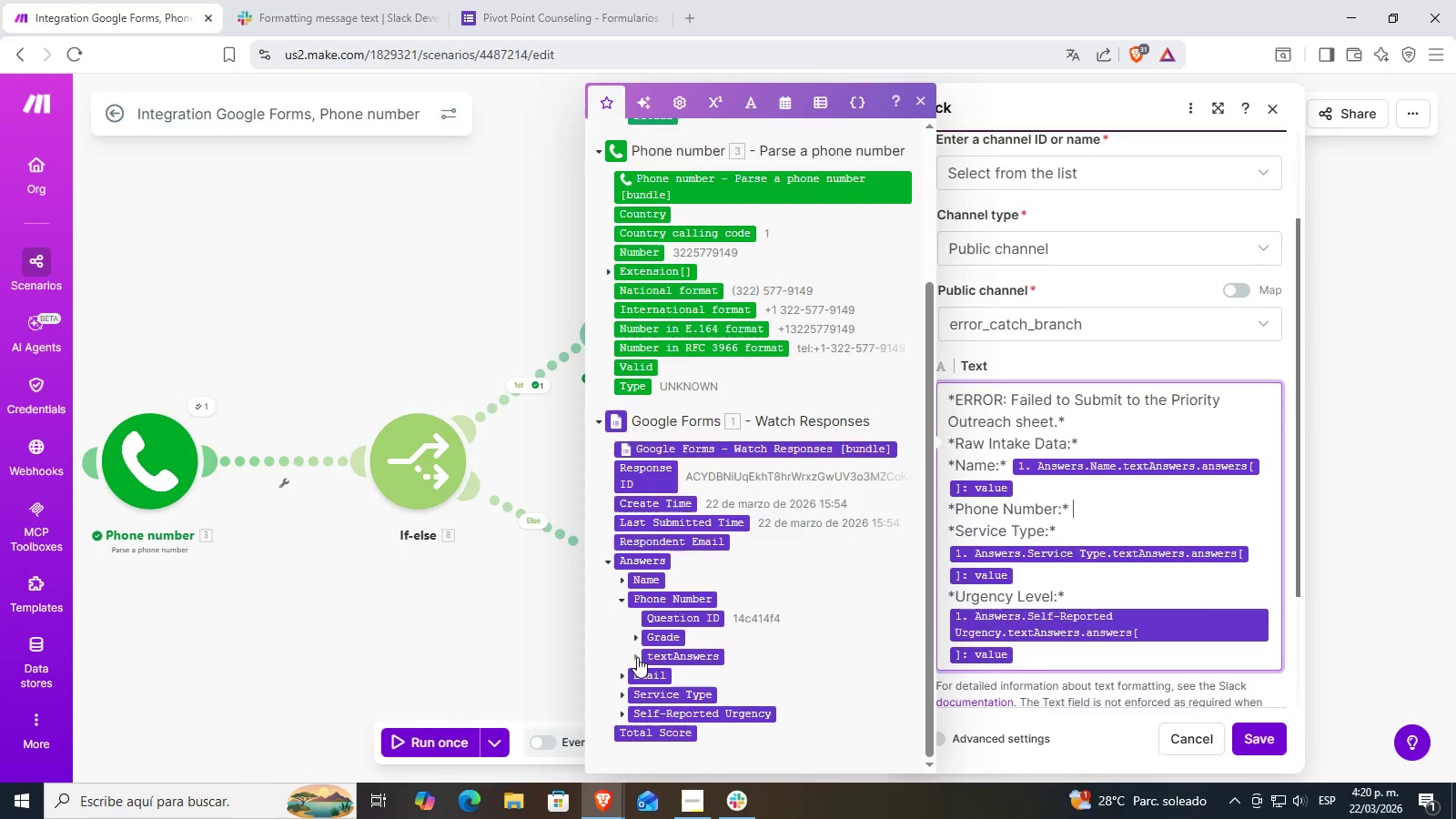 
left_click([637, 656])
 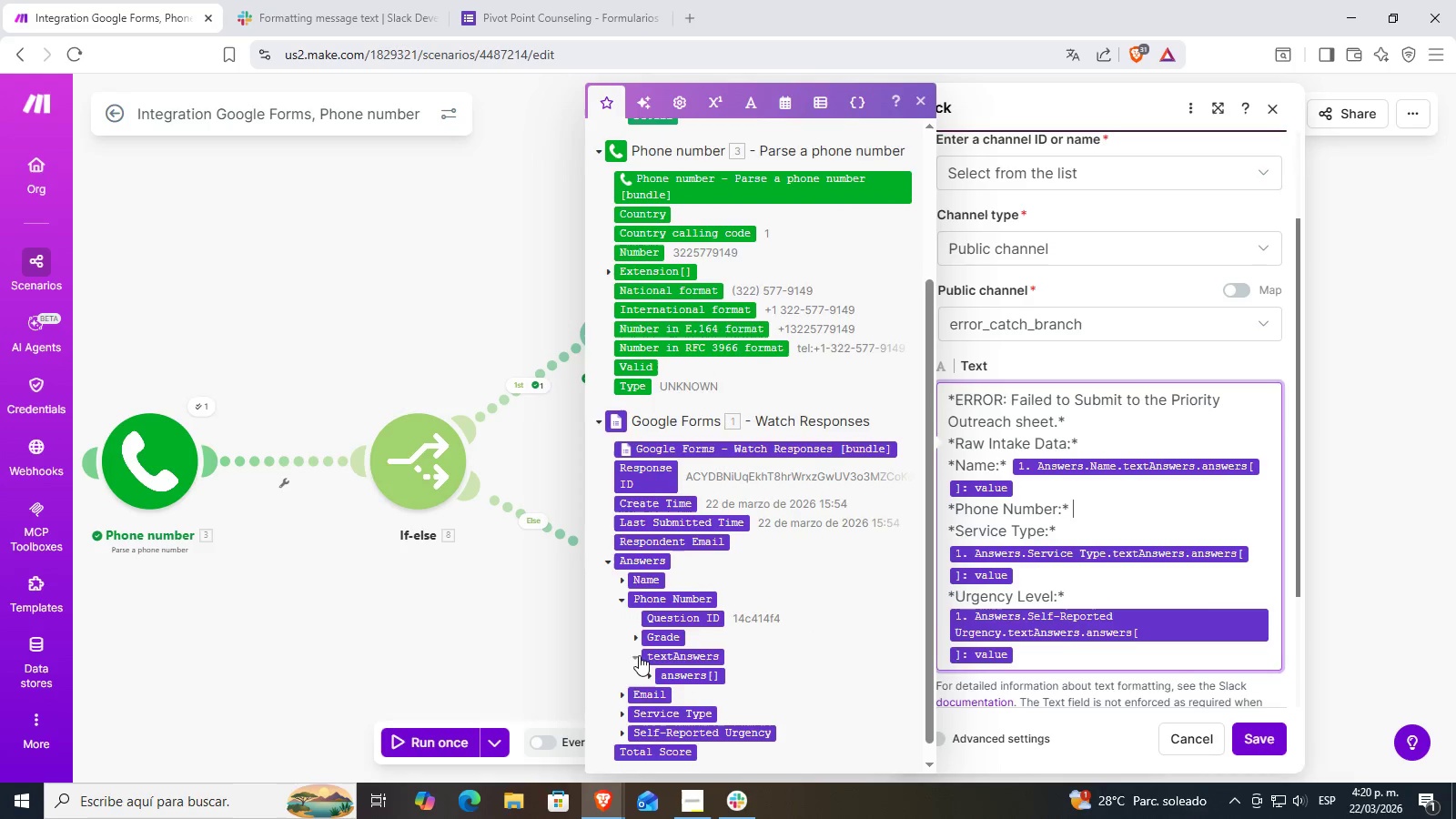 
scroll: coordinate [642, 656], scroll_direction: down, amount: 3.0
 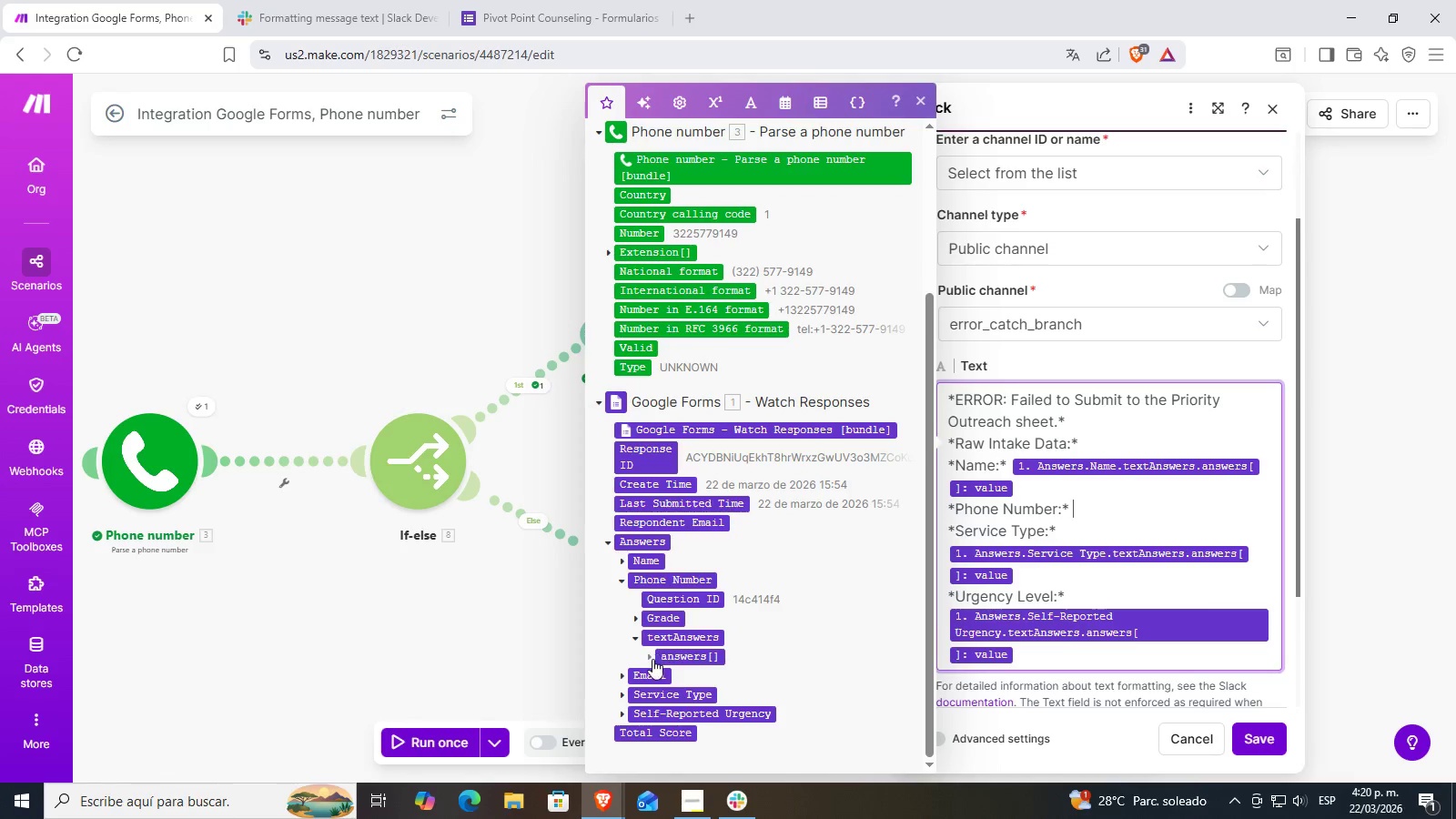 
left_click([652, 659])
 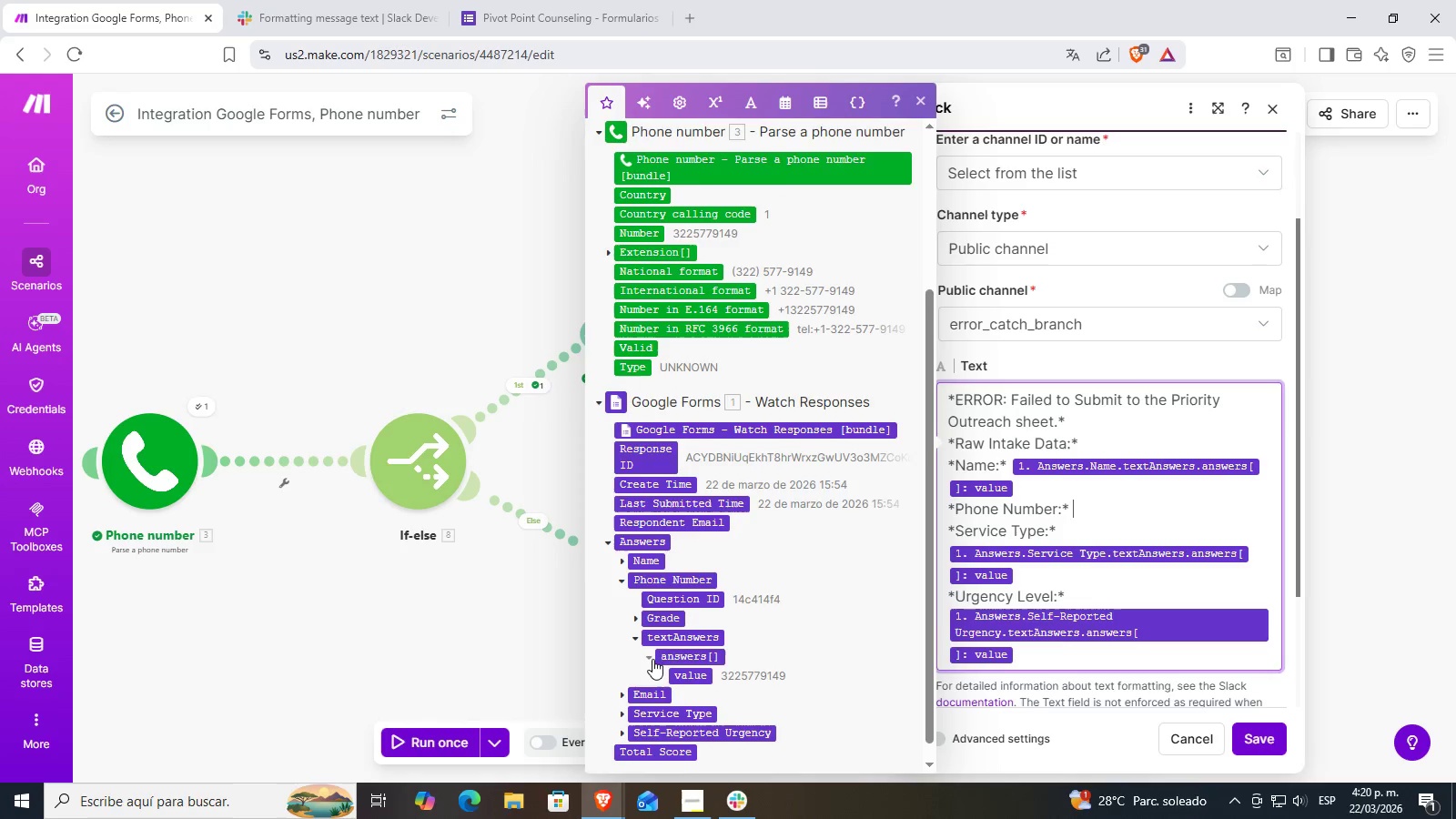 
scroll: coordinate [652, 659], scroll_direction: down, amount: 1.0
 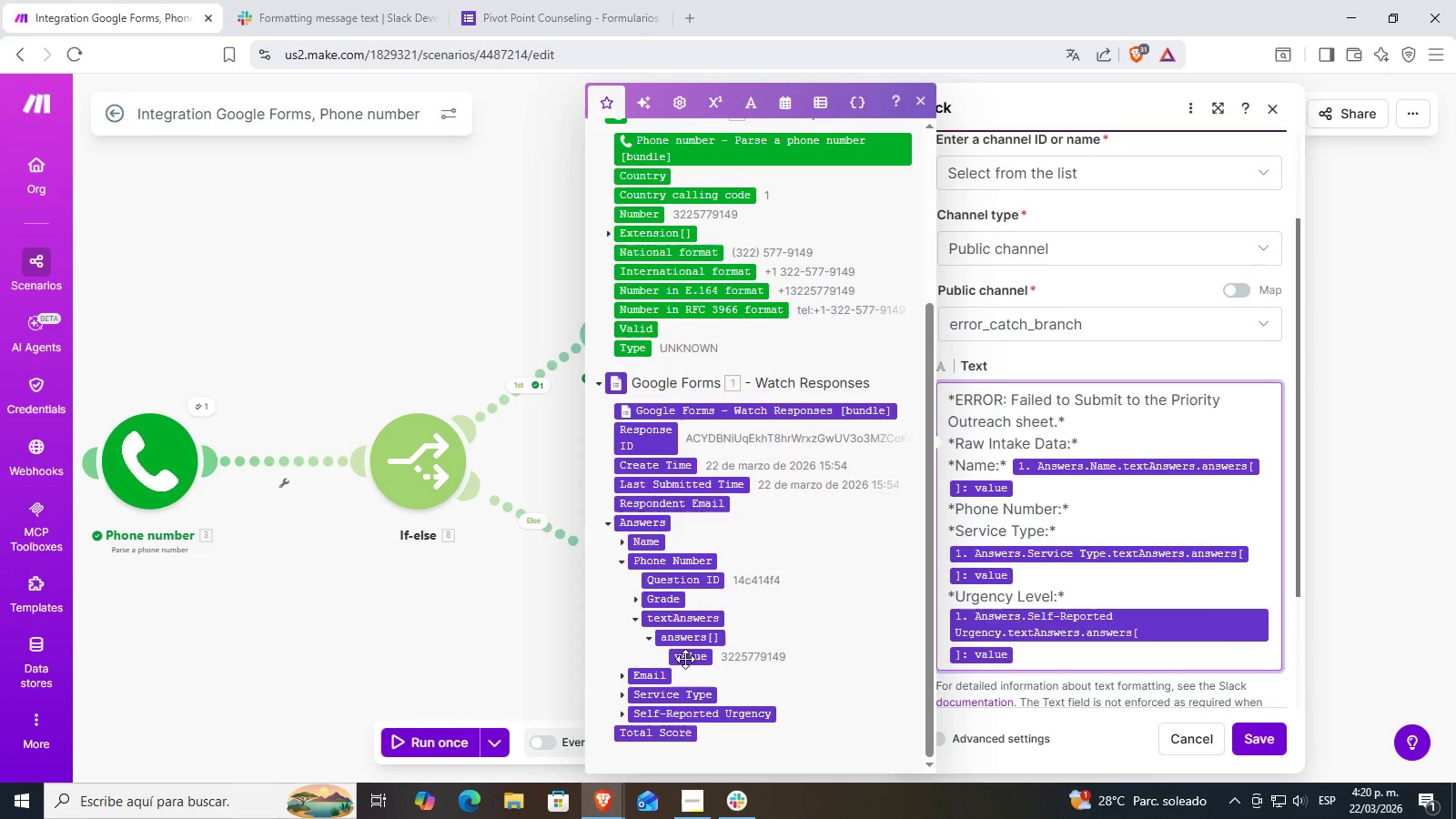 
left_click([685, 658])
 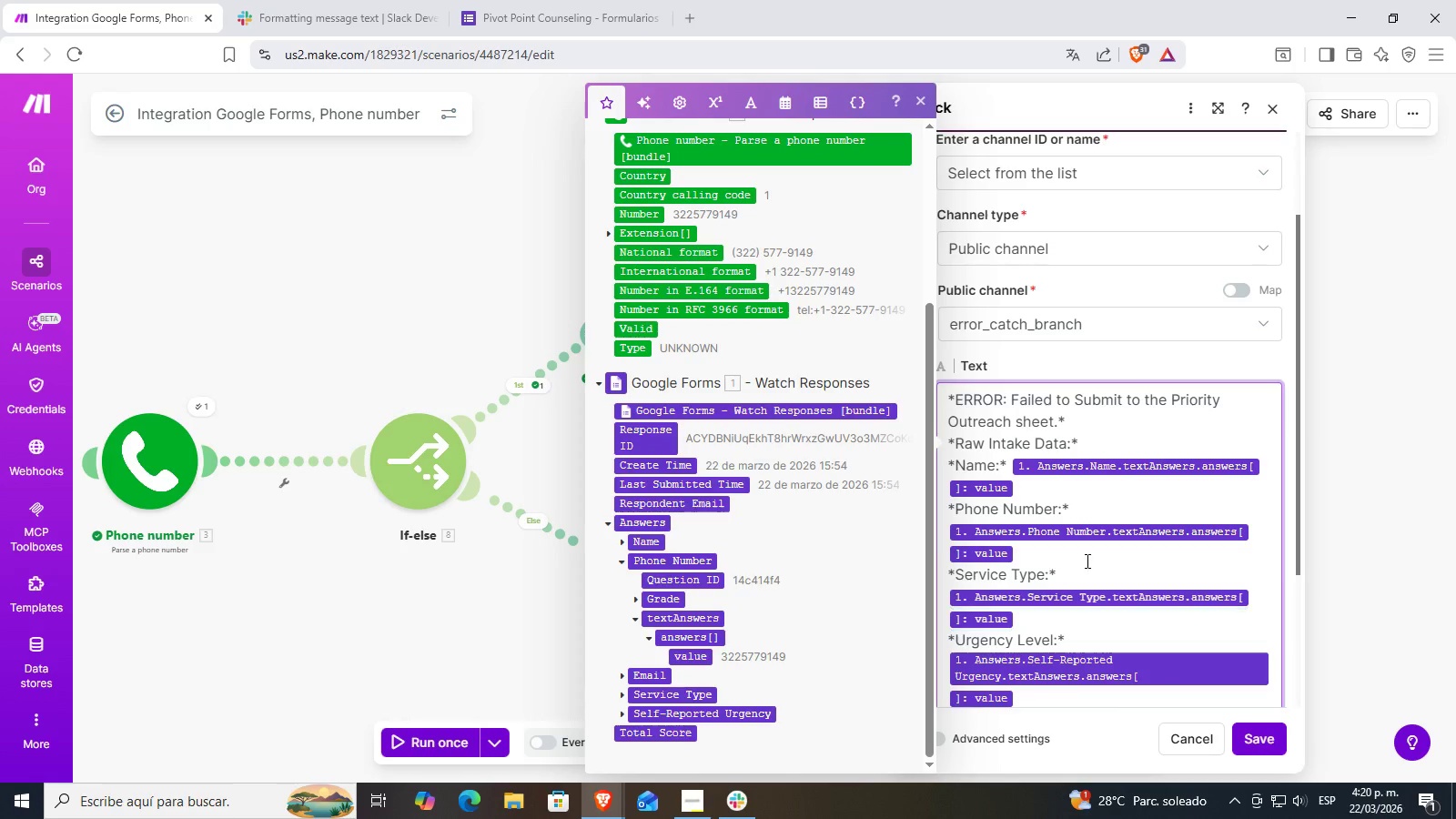 
left_click([1087, 561])
 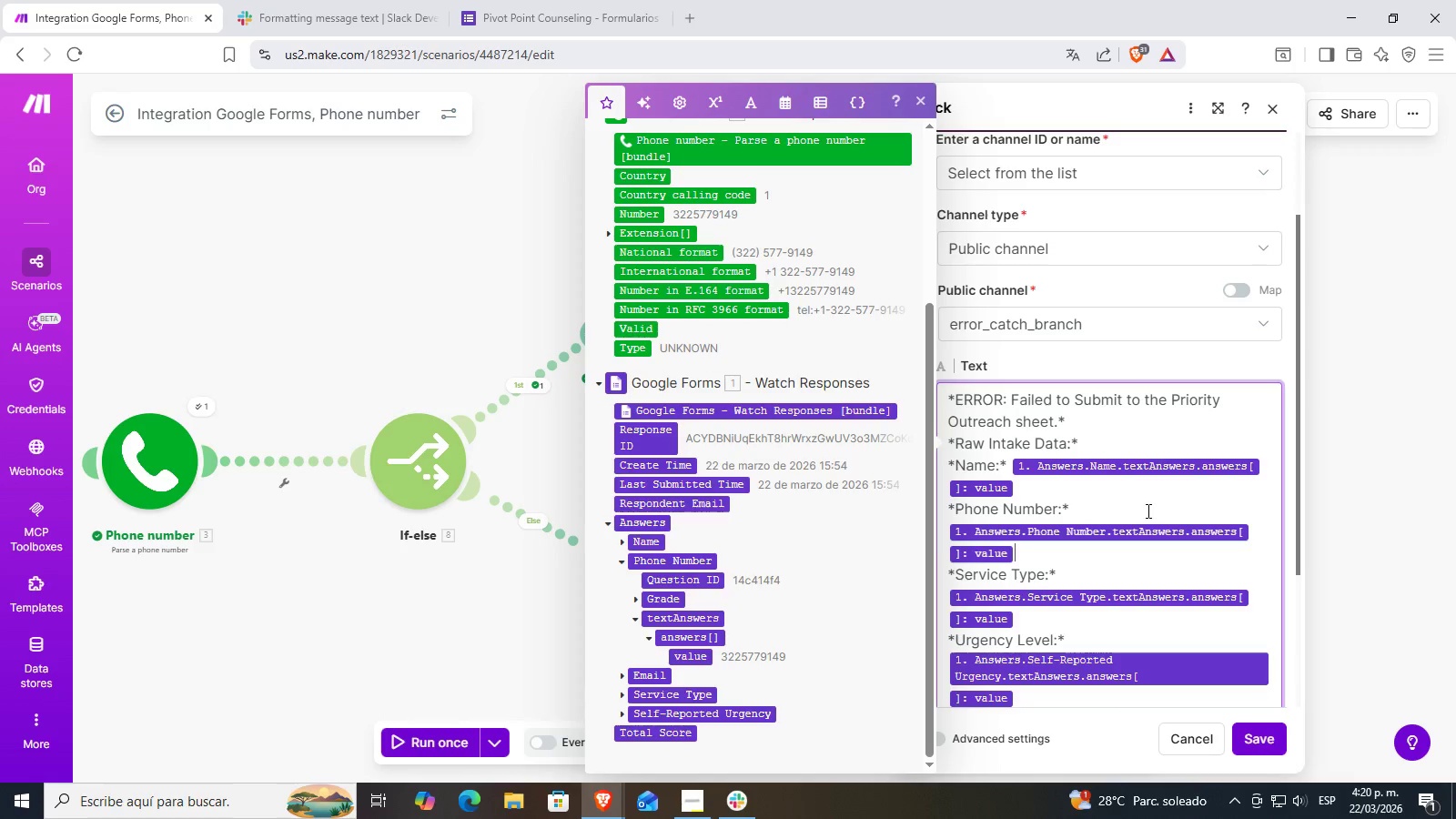 
left_click([1139, 496])
 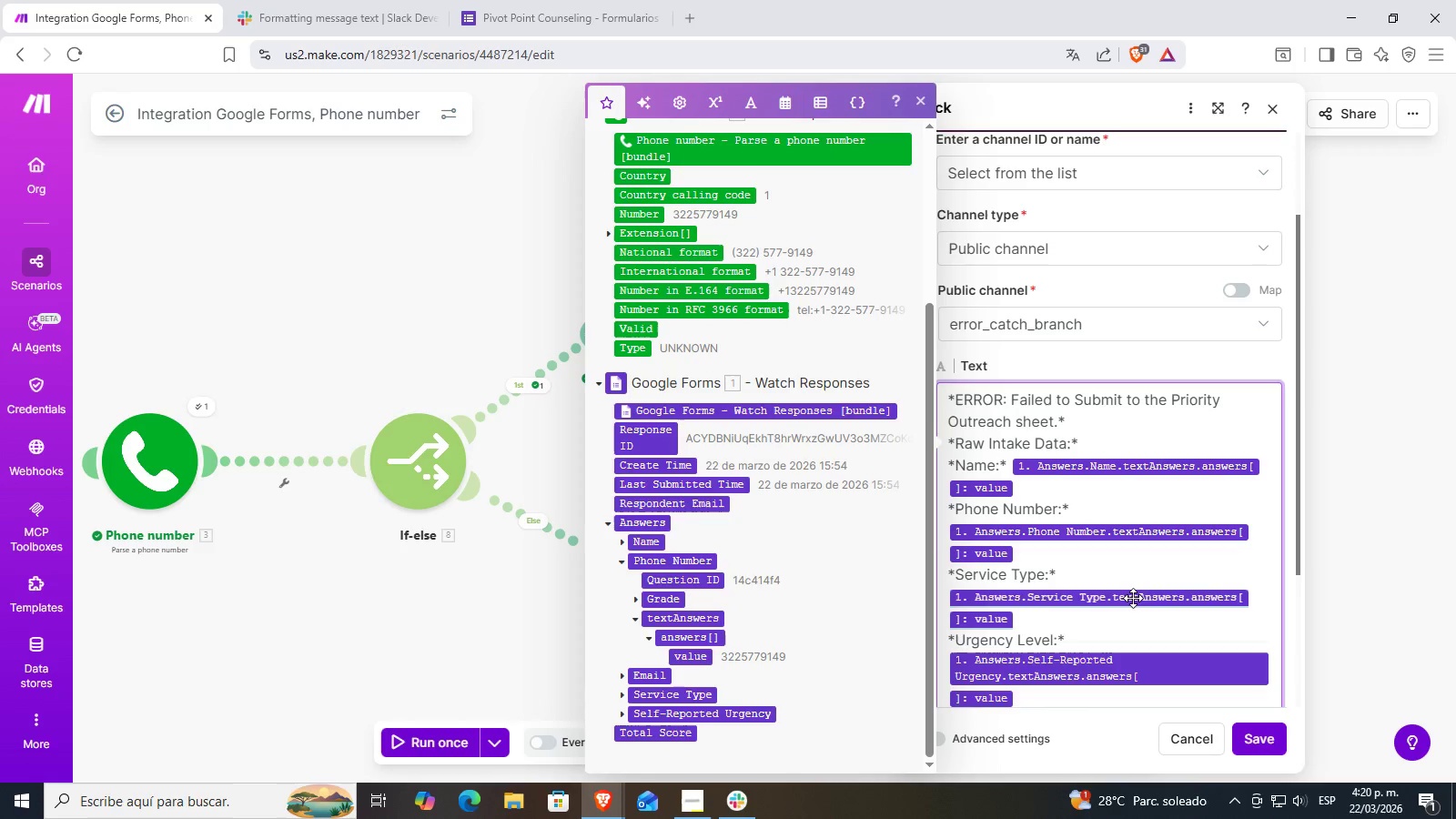 
left_click([1133, 598])
 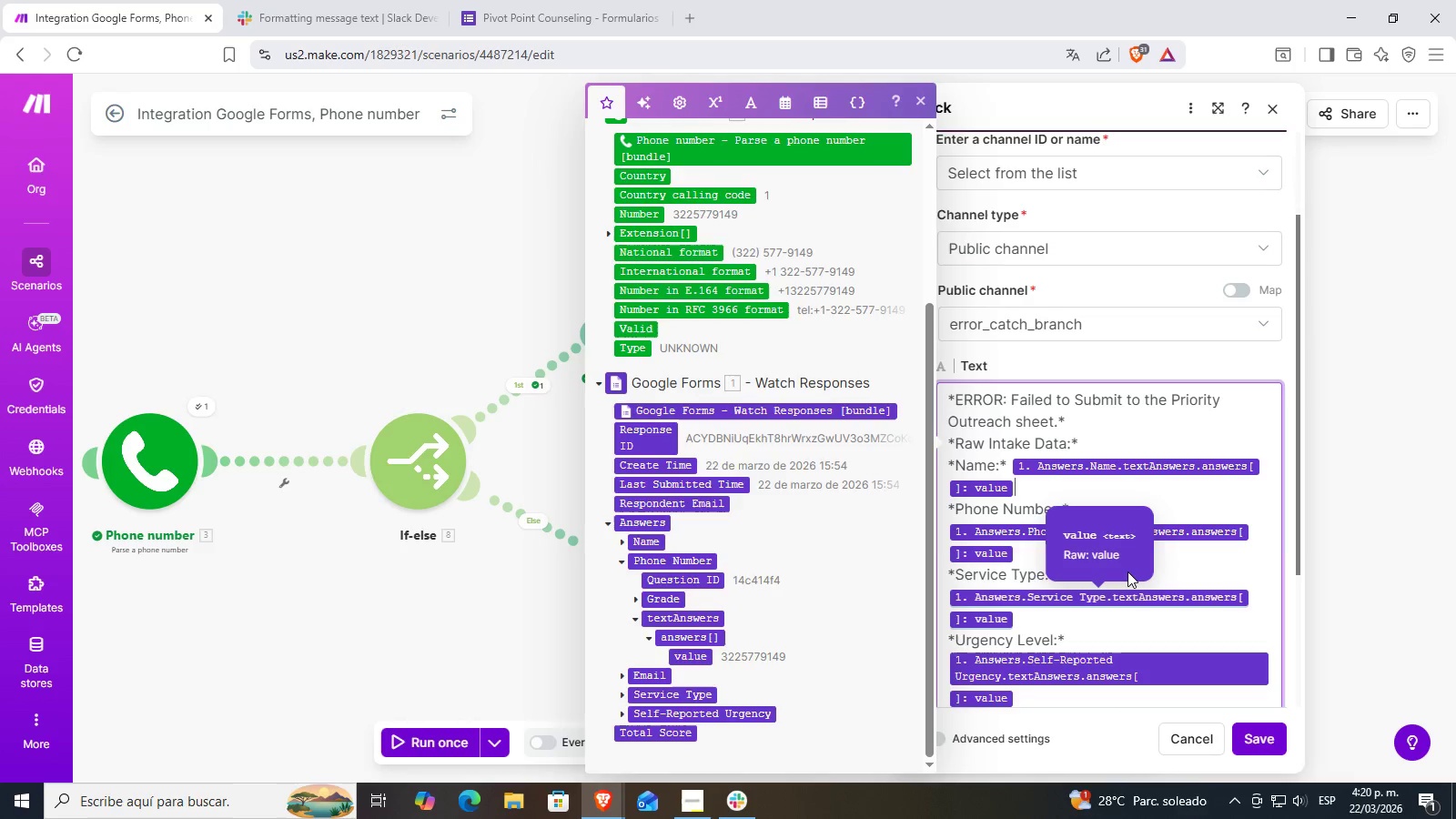 
left_click([1127, 570])
 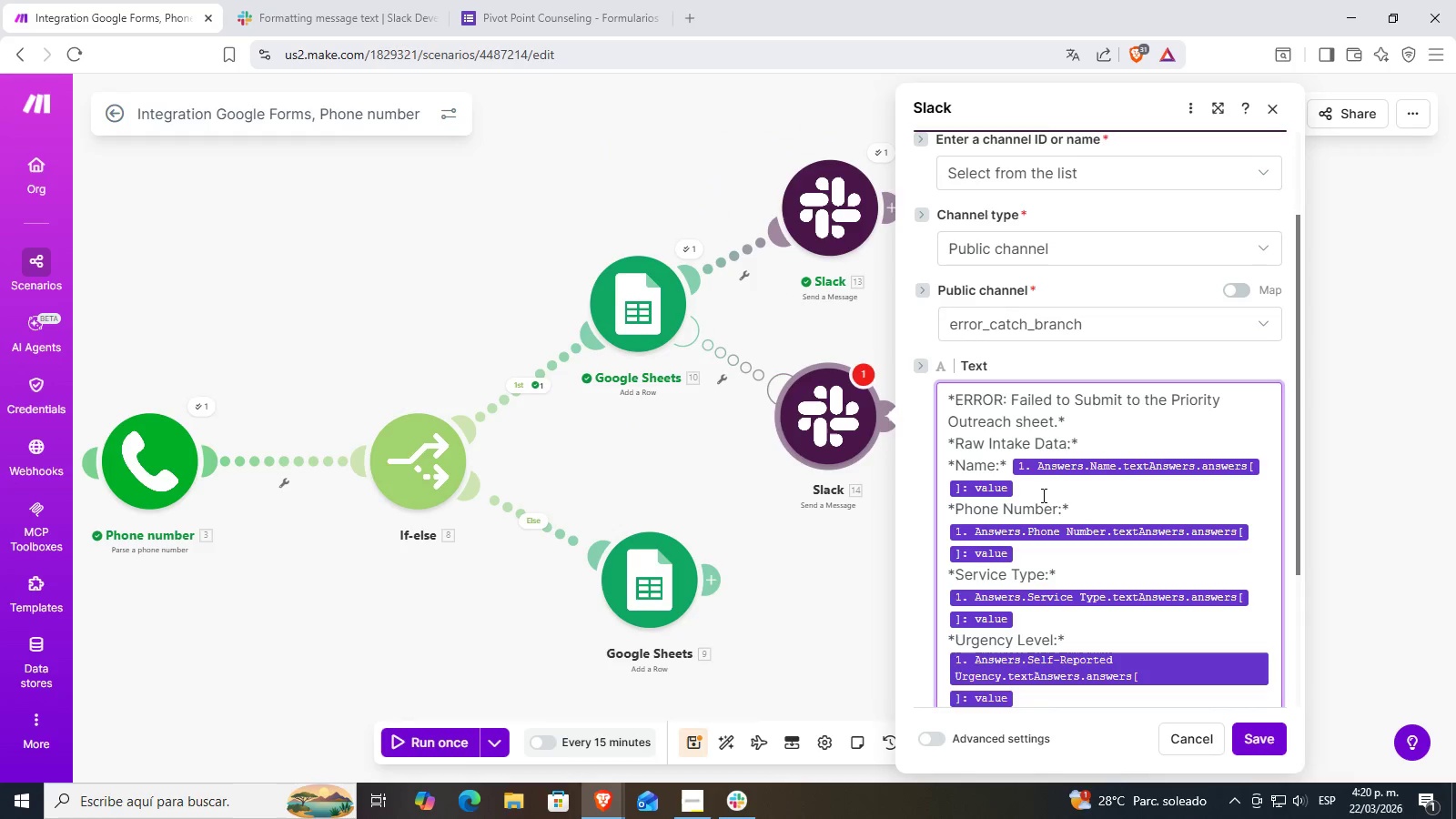 
left_click([1049, 509])
 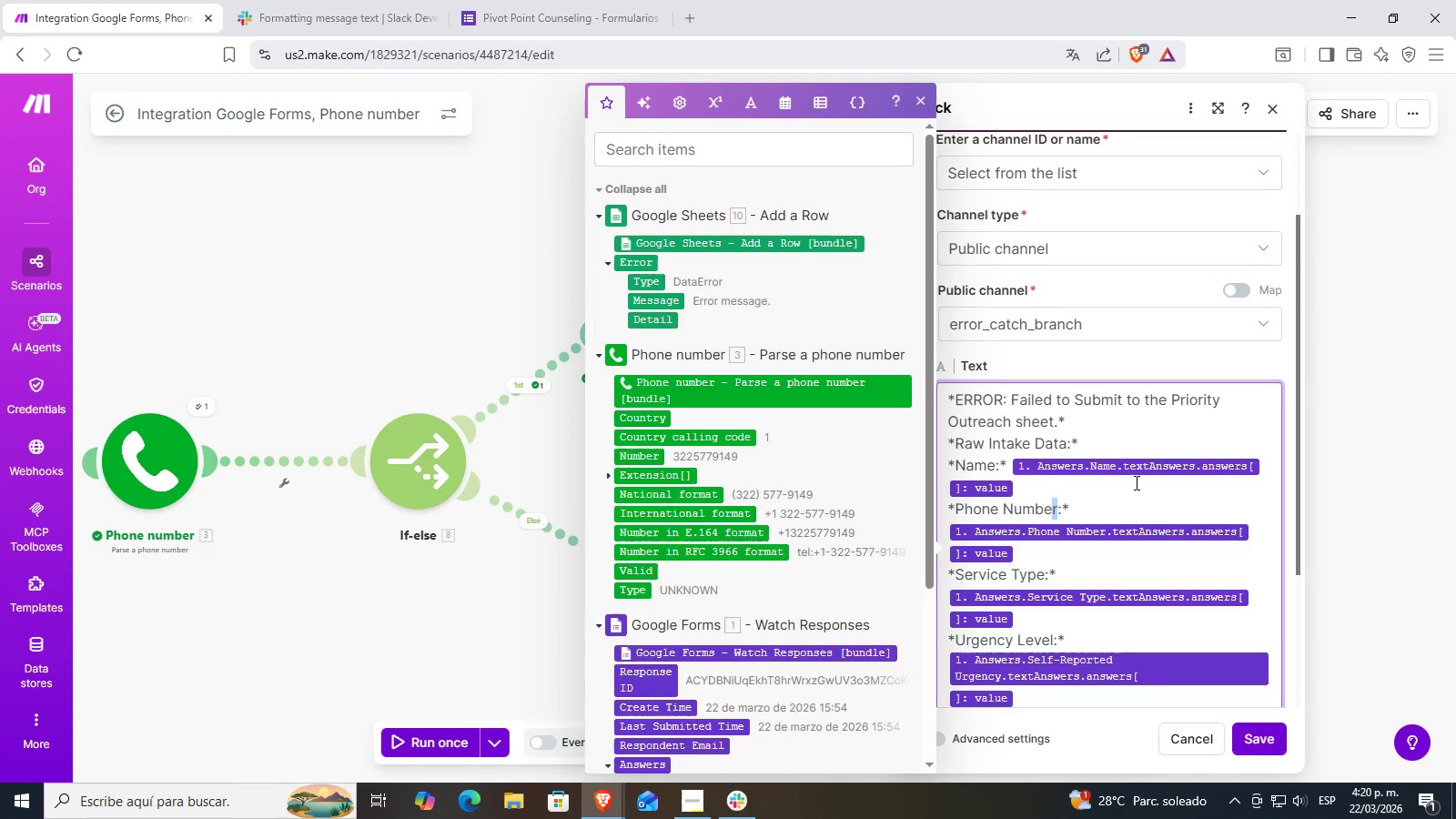 
key(ArrowRight)
 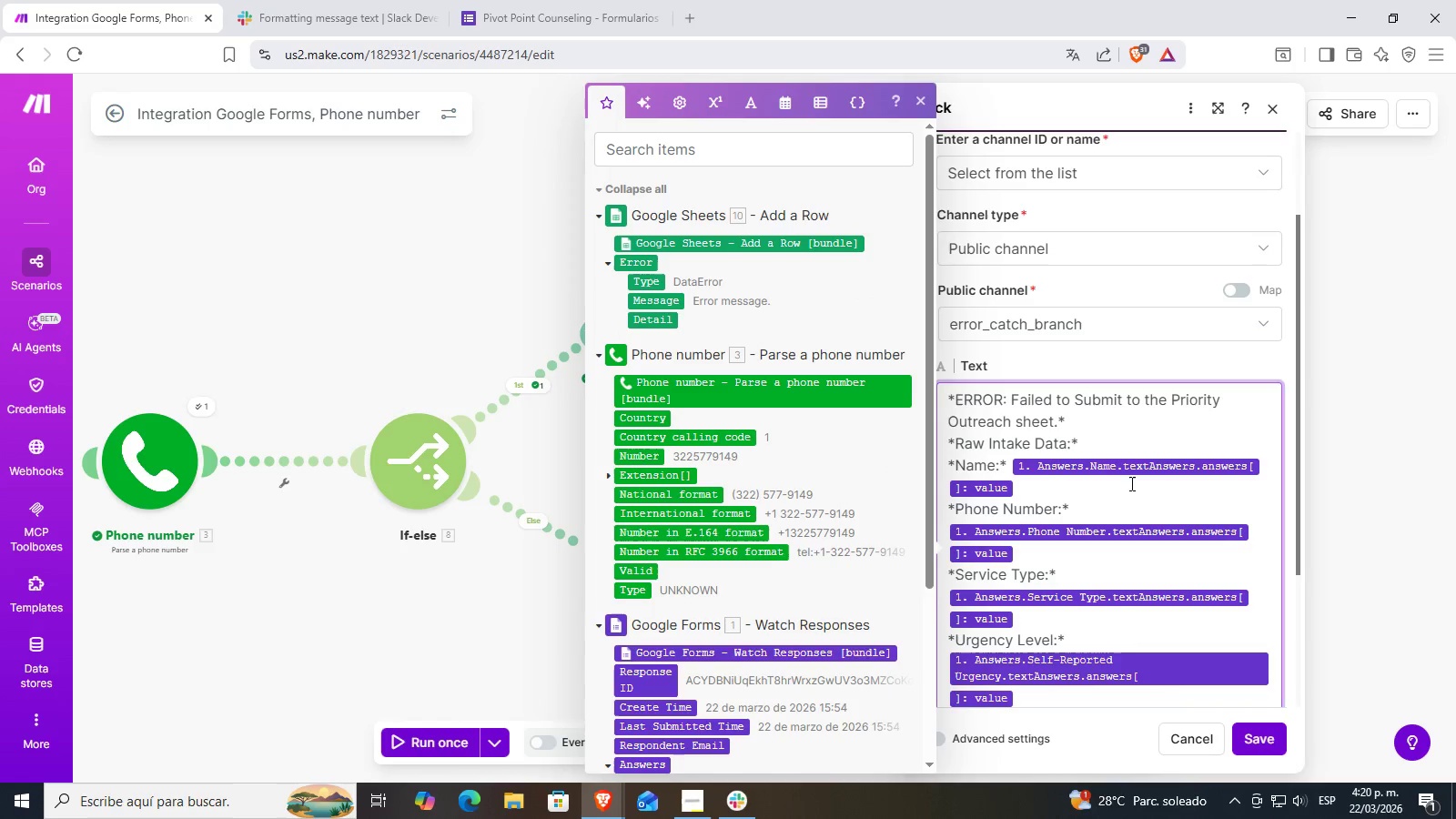 
type( ()
key(Backspace)
type(*()
 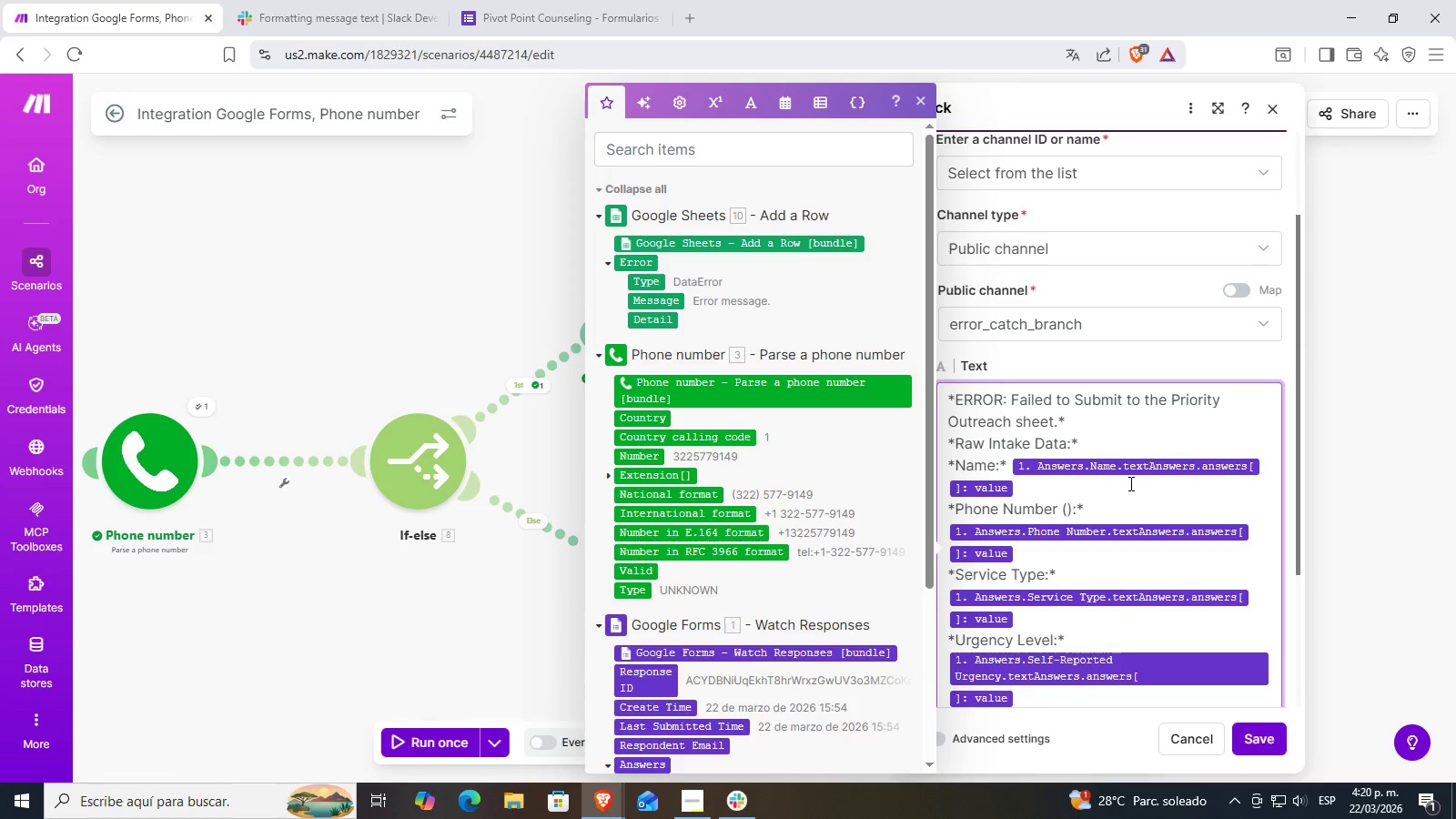 
key(ArrowLeft)
 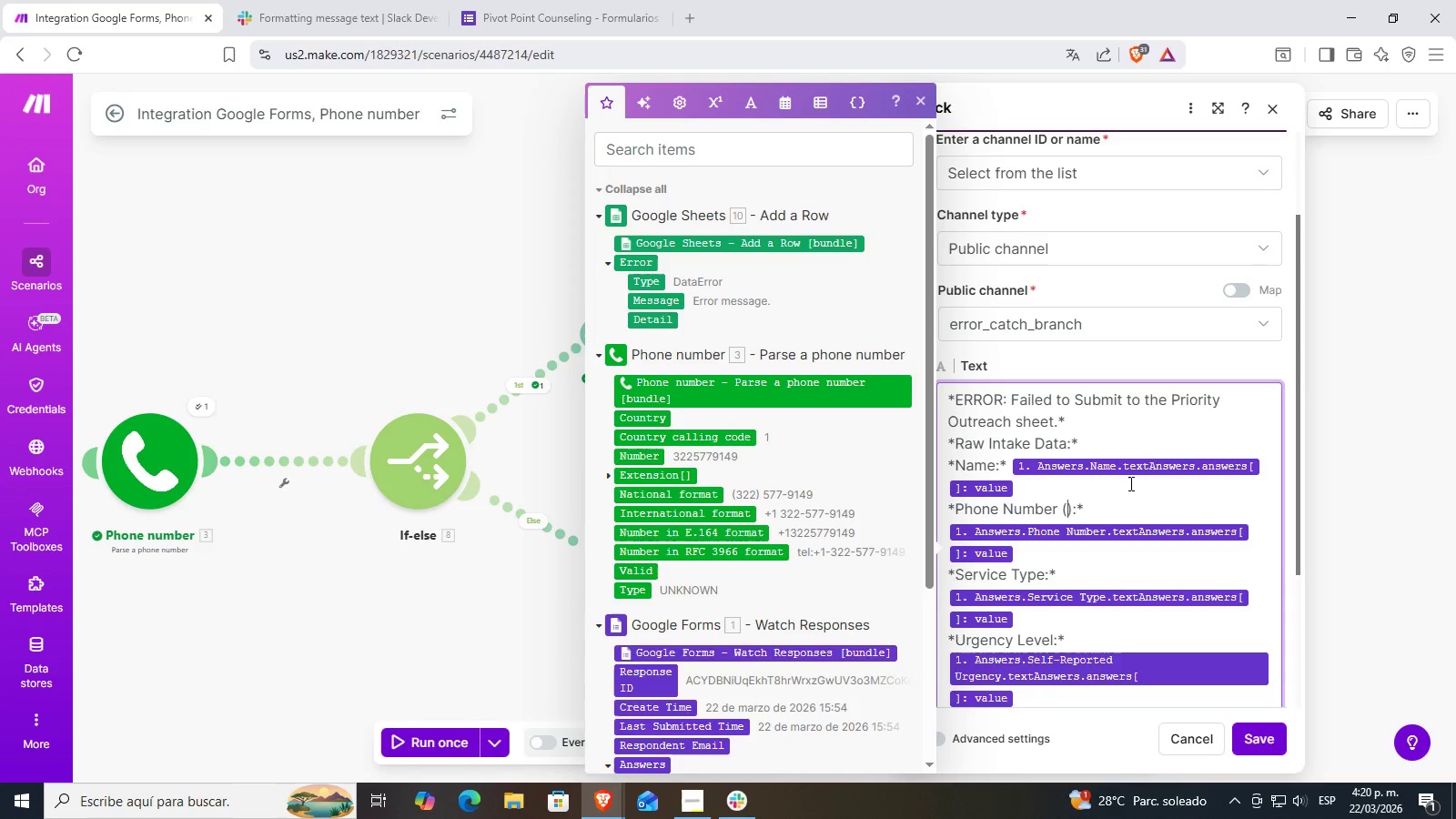 
type(US)
 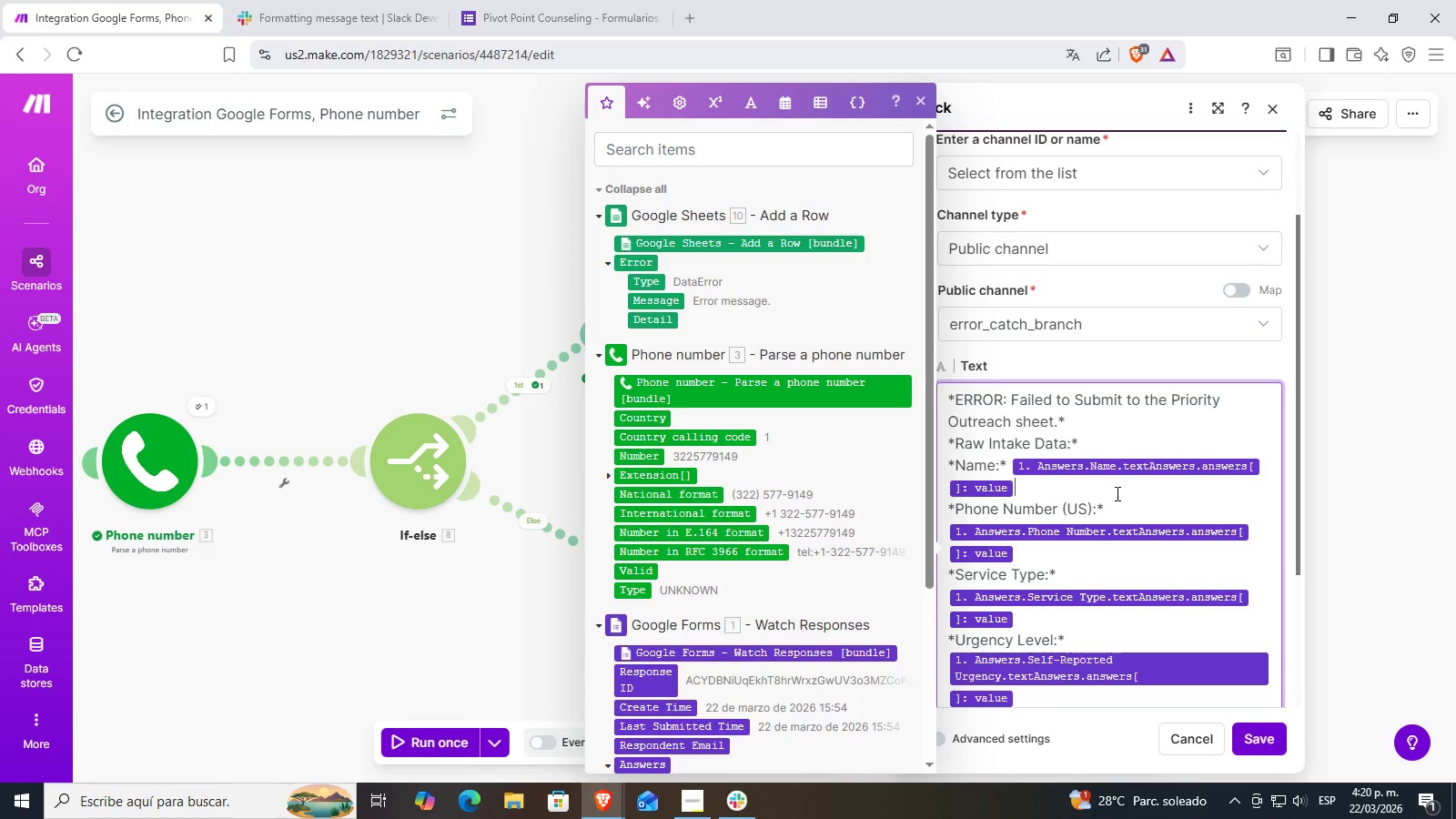 
double_click([1107, 551])
 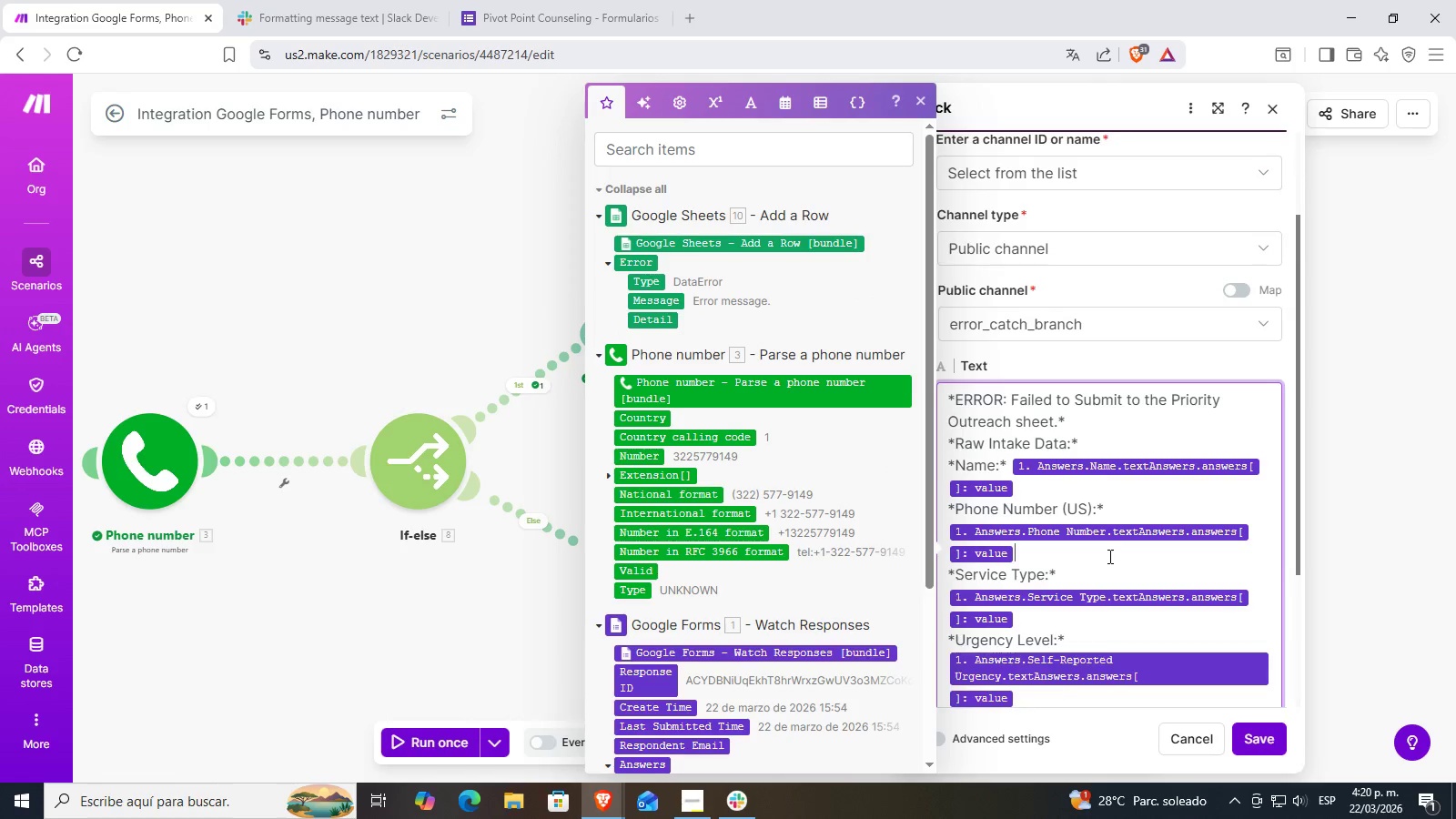 
scroll: coordinate [795, 531], scroll_direction: down, amount: 3.0
 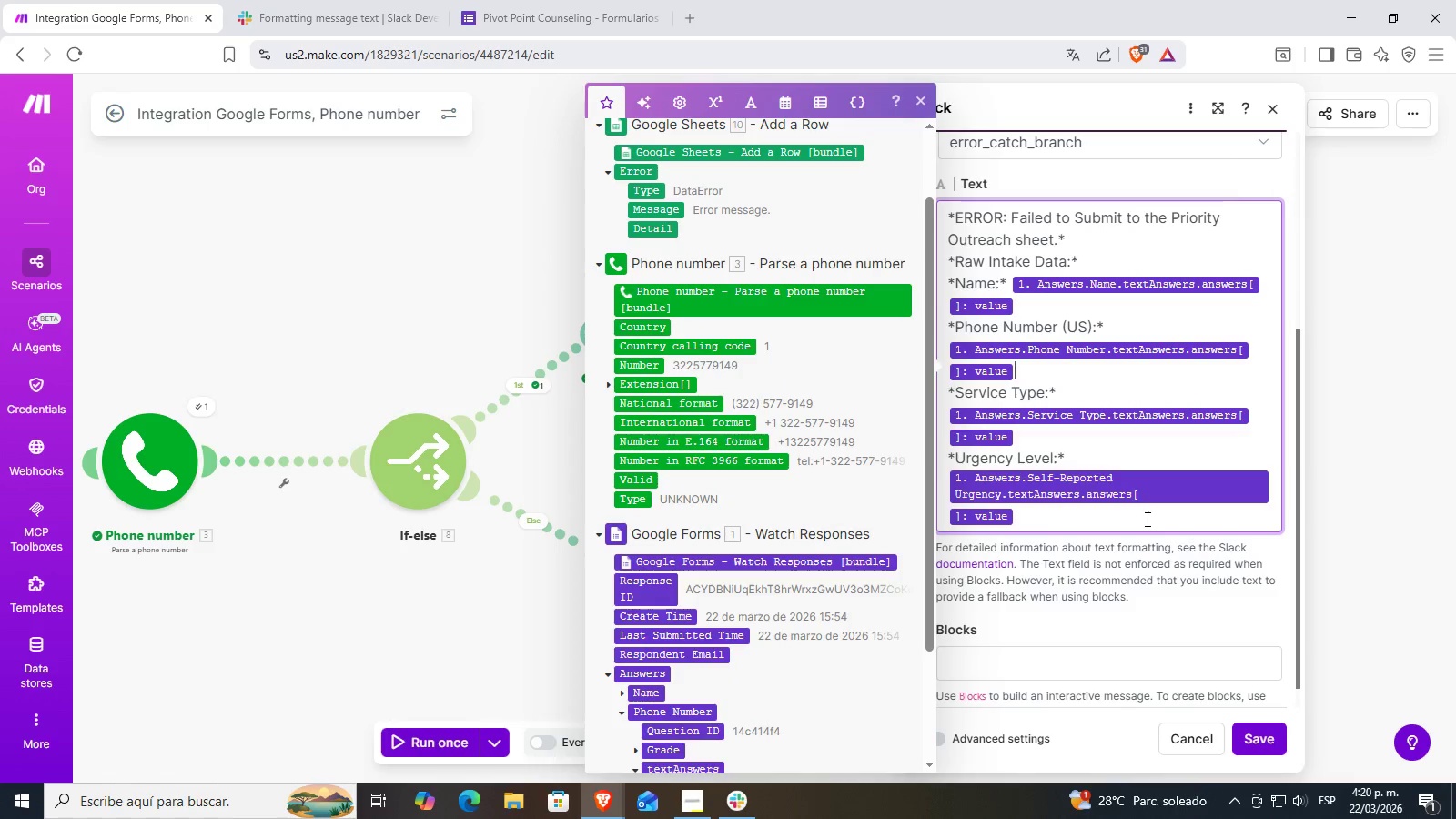 
left_click([1133, 514])
 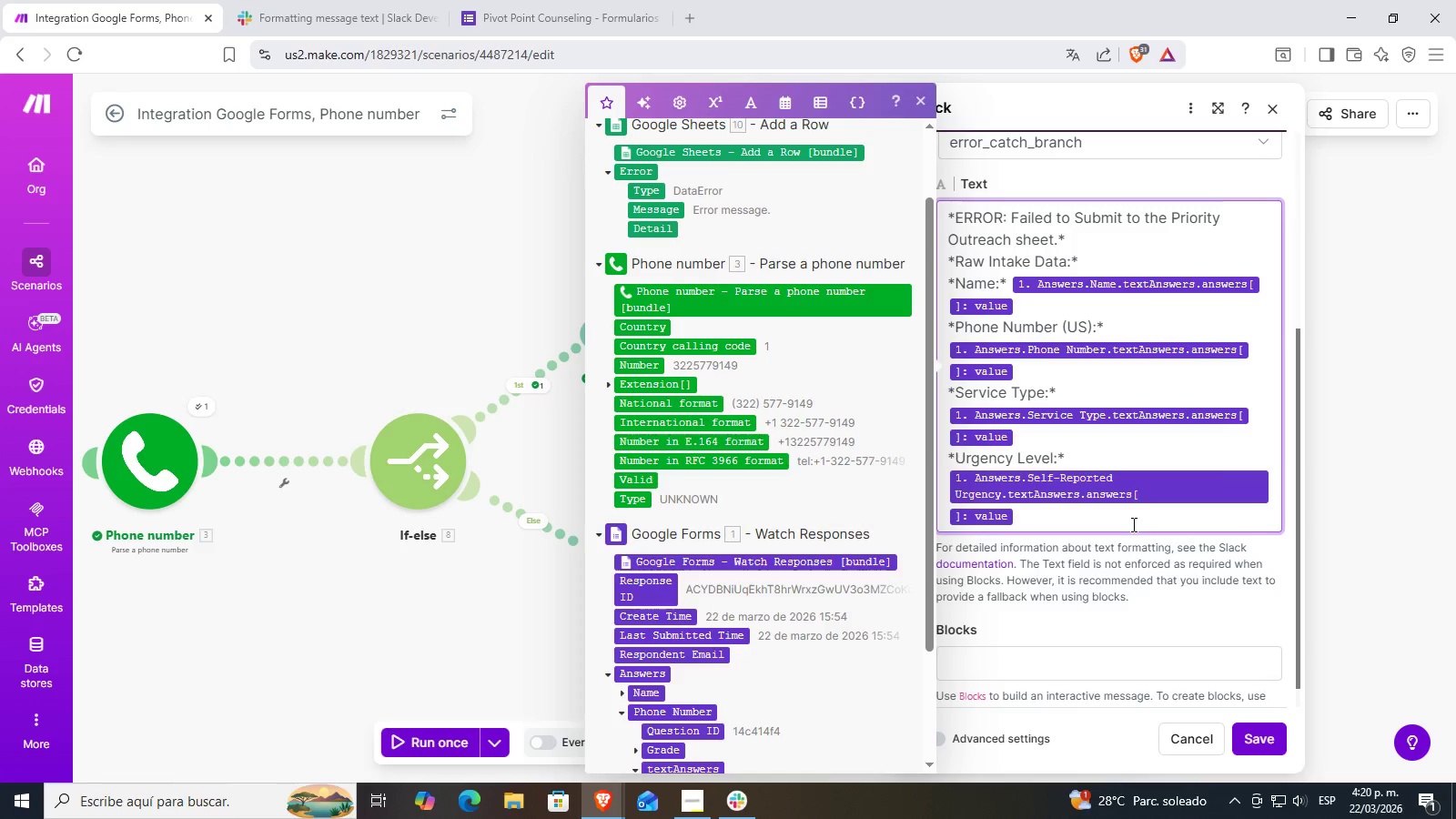 
scroll: coordinate [715, 665], scroll_direction: down, amount: 5.0
 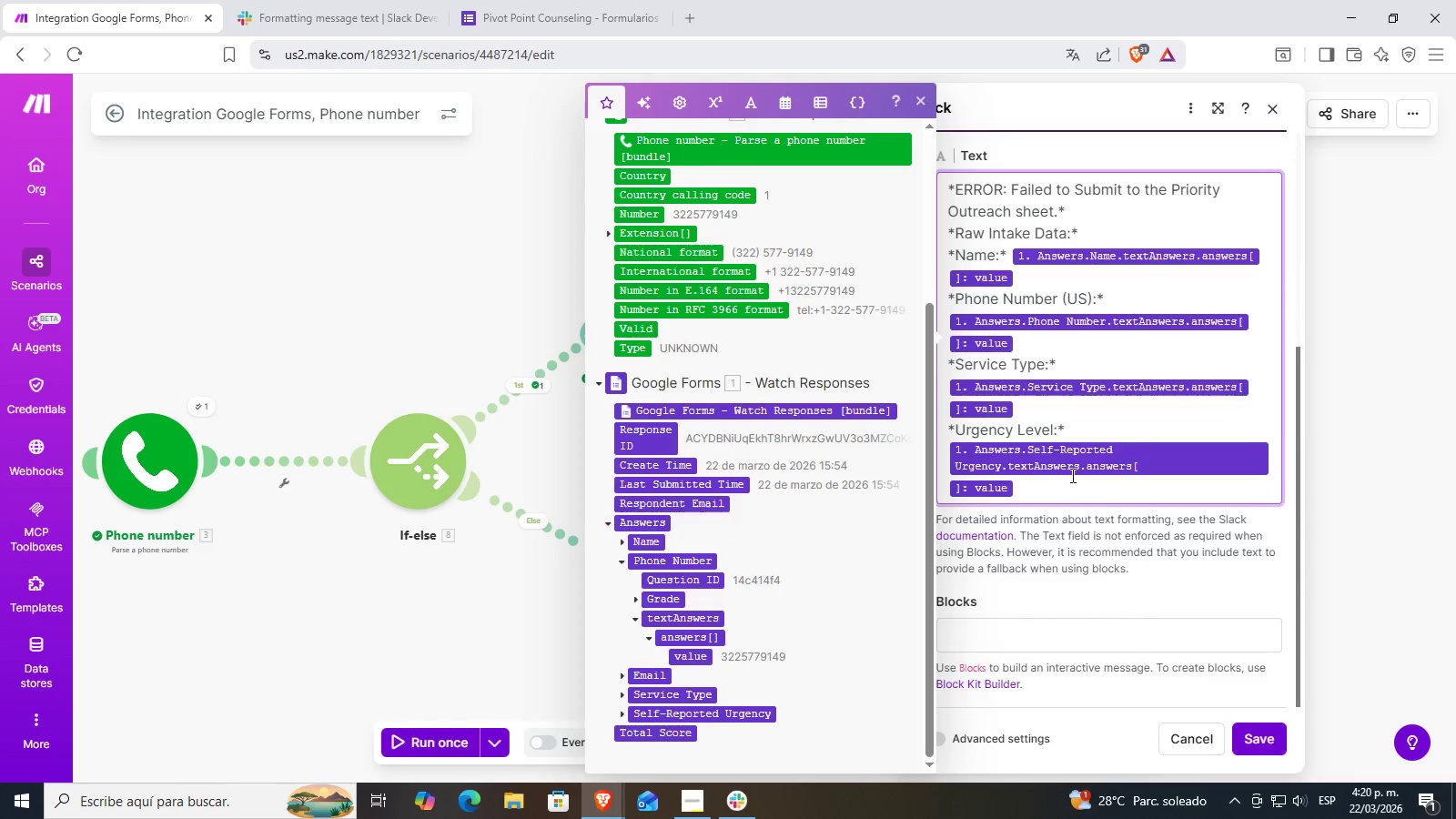 
key(Enter)
 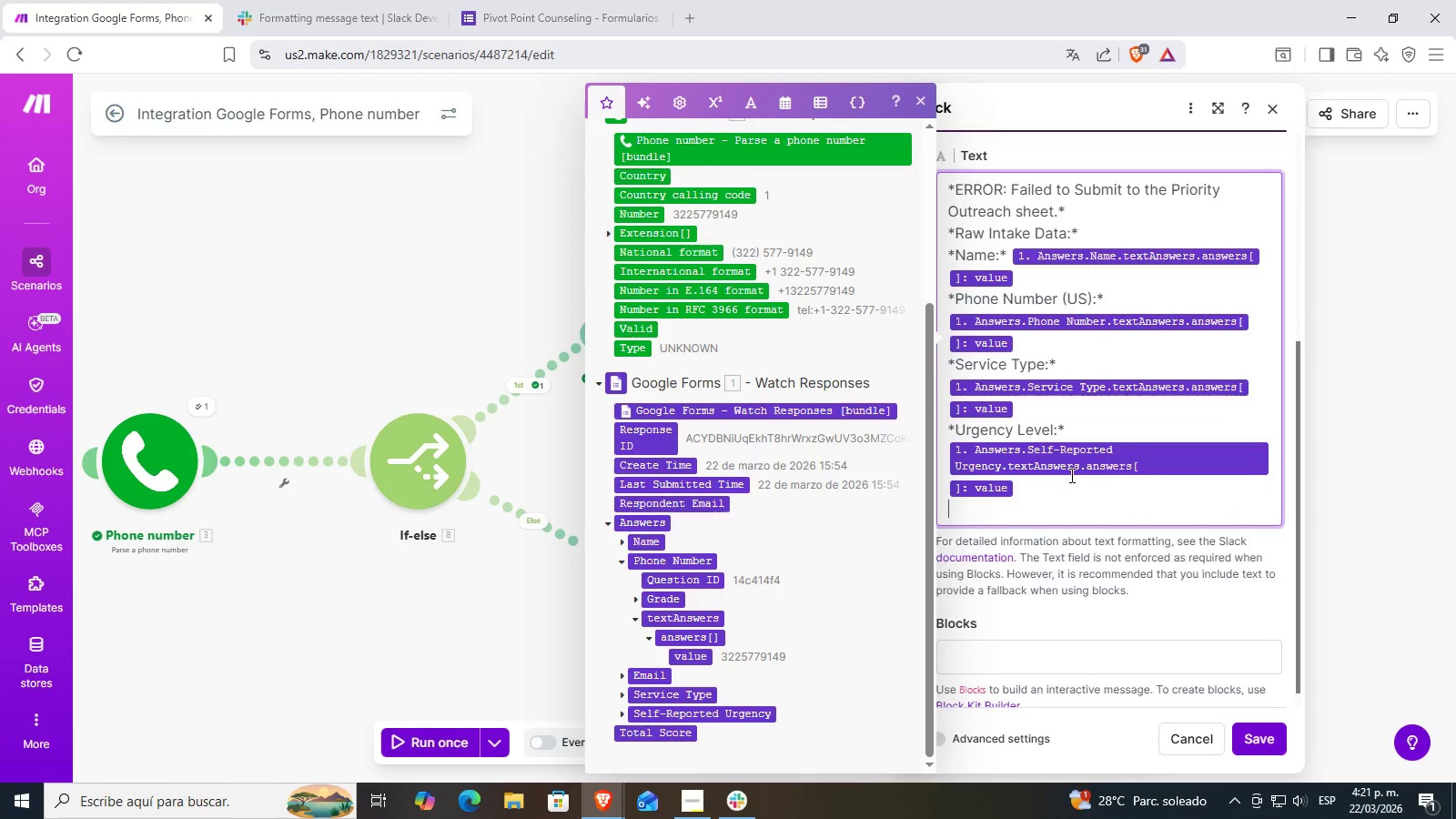 
type(+E,aio)
key(Backspace)
key(Backspace)
key(Backspace)
key(Backspace)
type(mail+)
 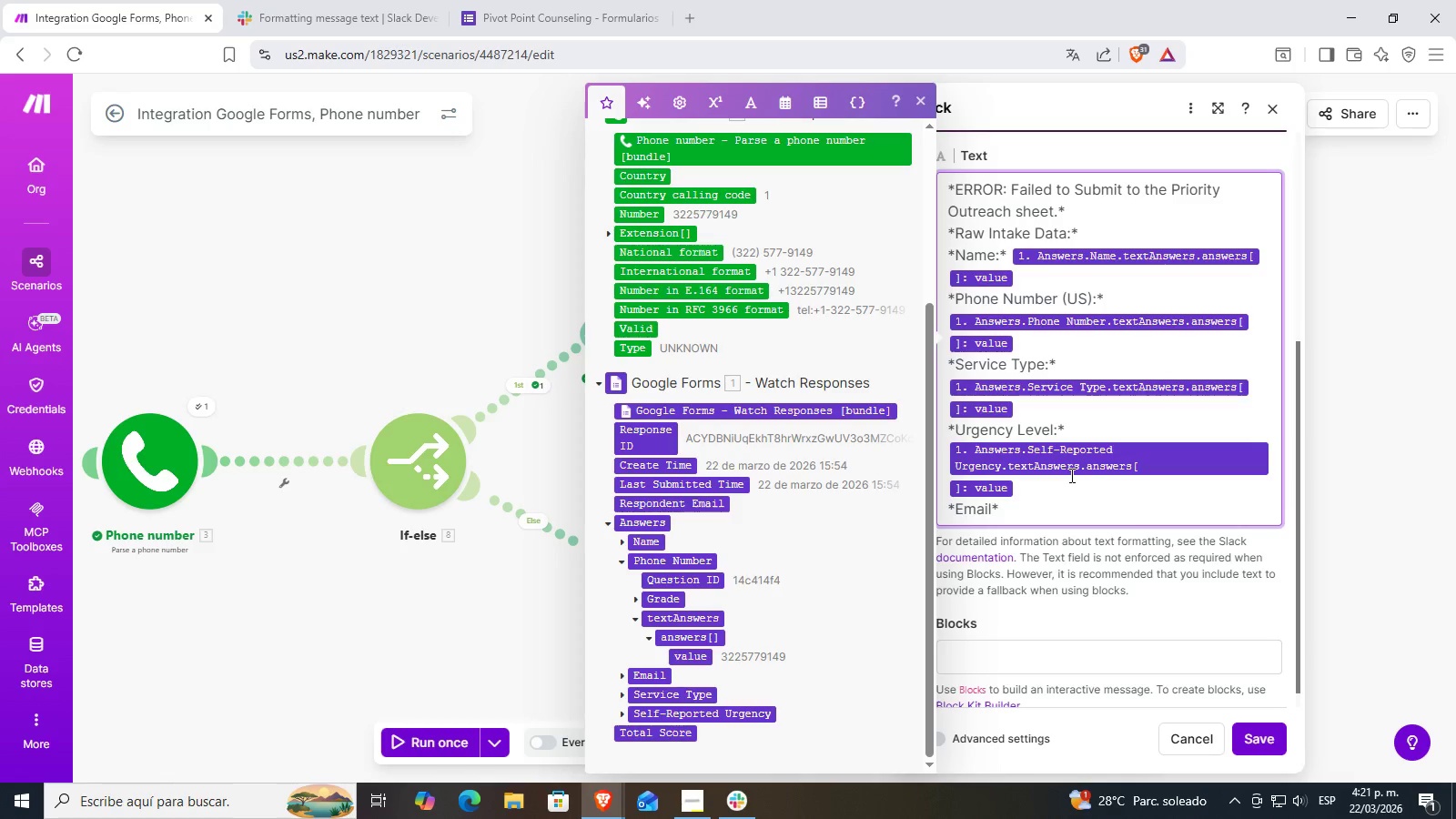 
key(ArrowLeft)
 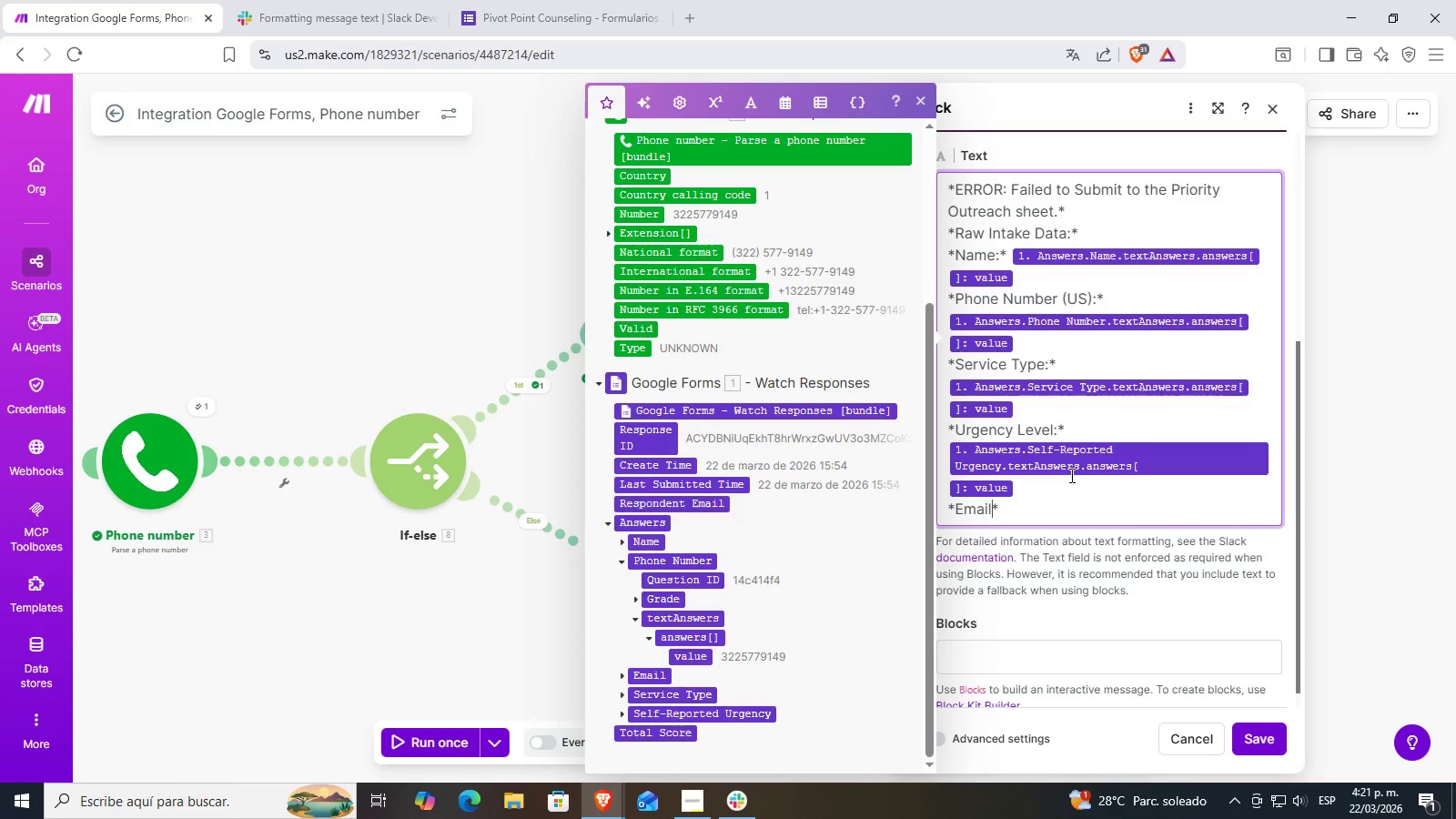 
key(Shift+ShiftRight)
 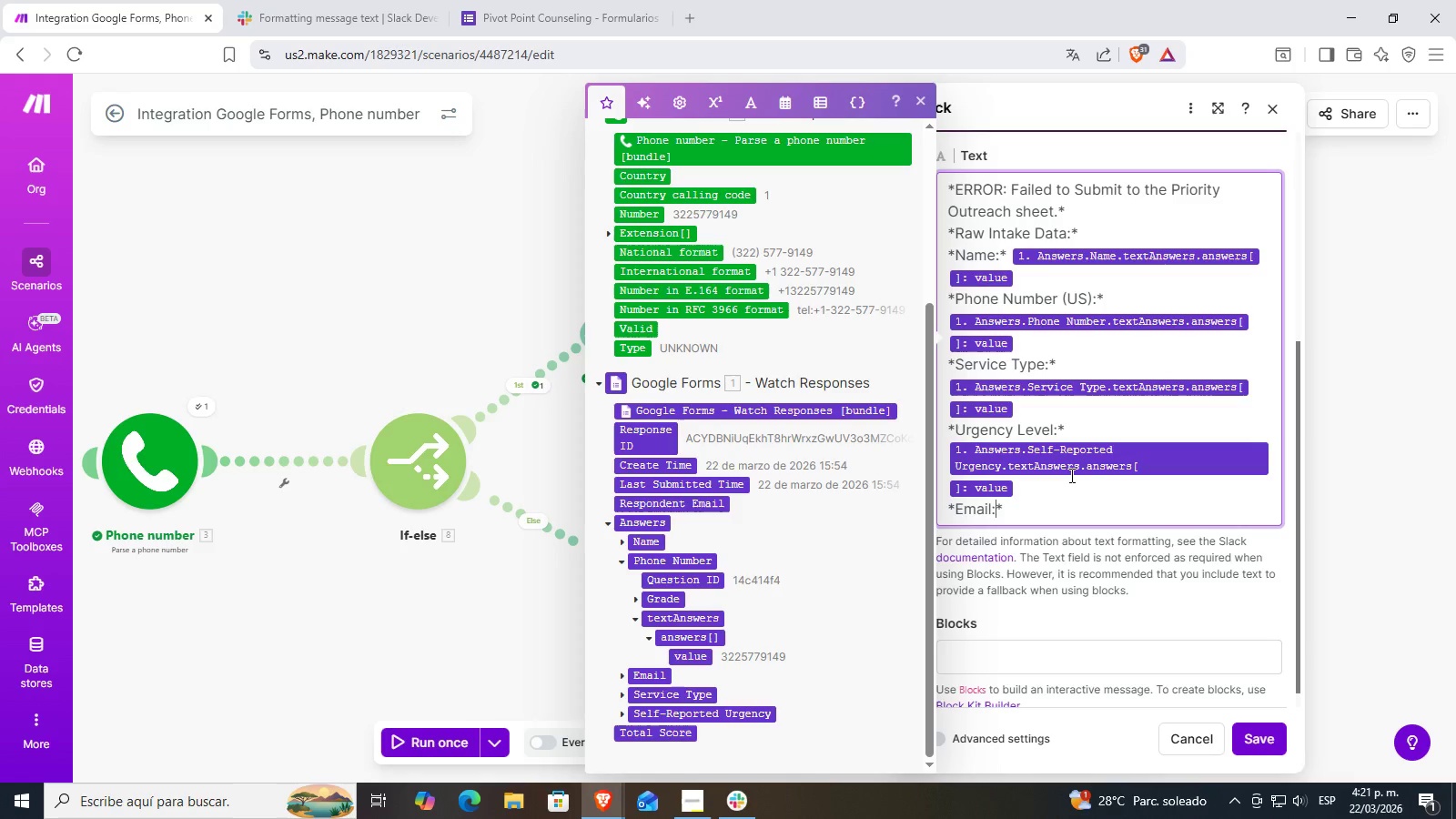 
key(Shift+Period)
 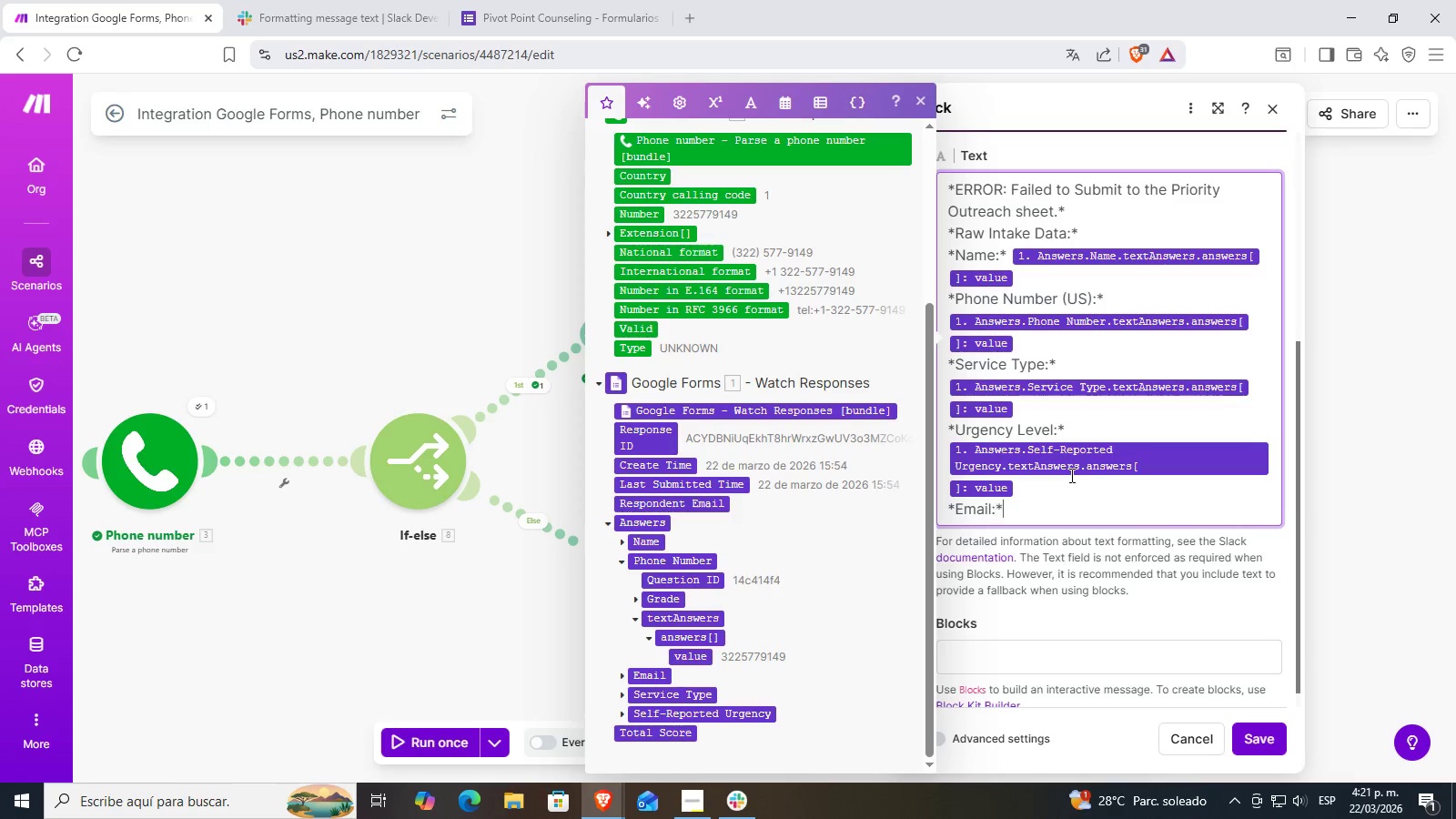 
key(ArrowRight)
 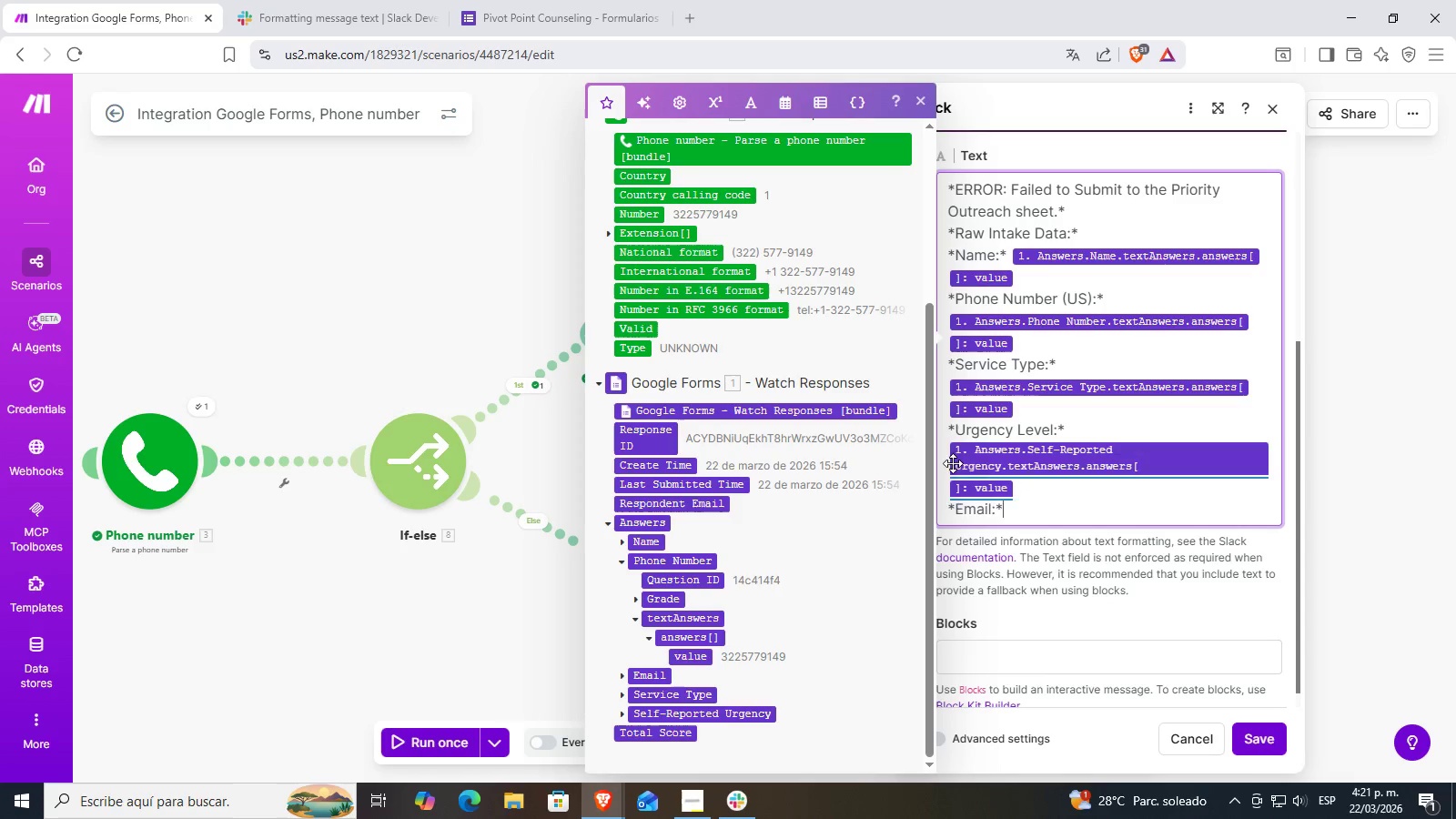 
scroll: coordinate [700, 710], scroll_direction: down, amount: 1.0
 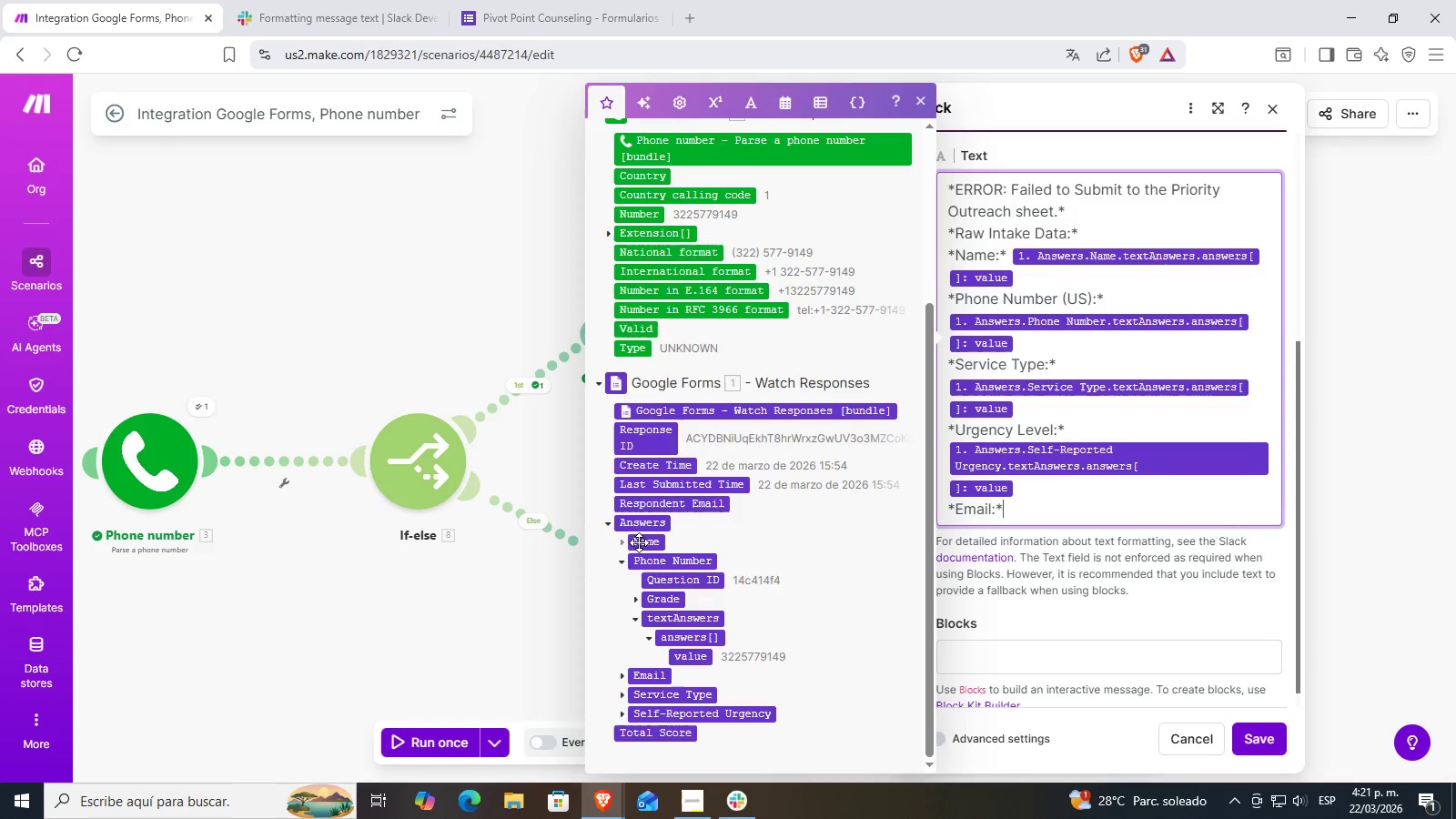 
mouse_move([673, 614])
 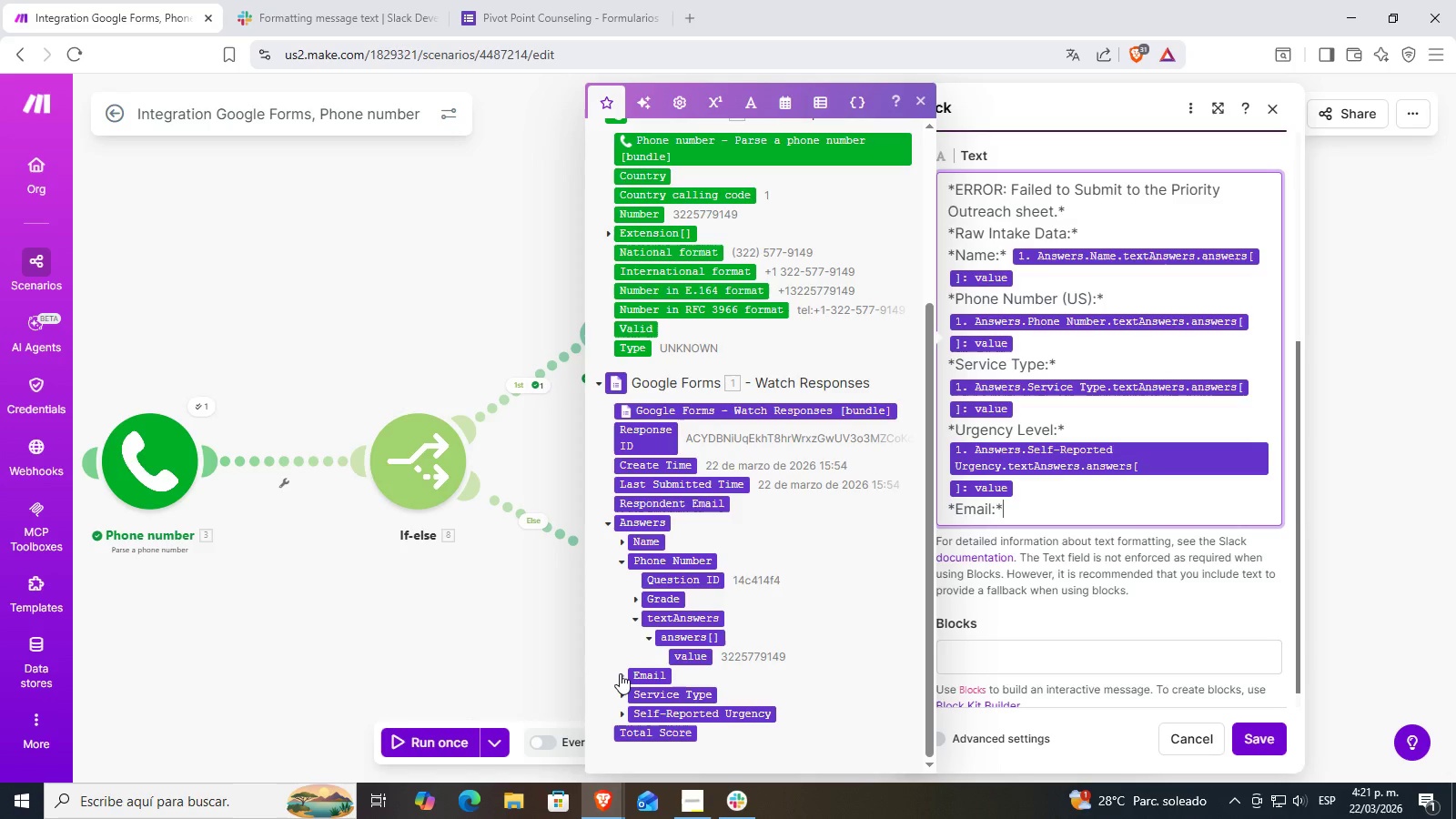 
left_click([620, 673])
 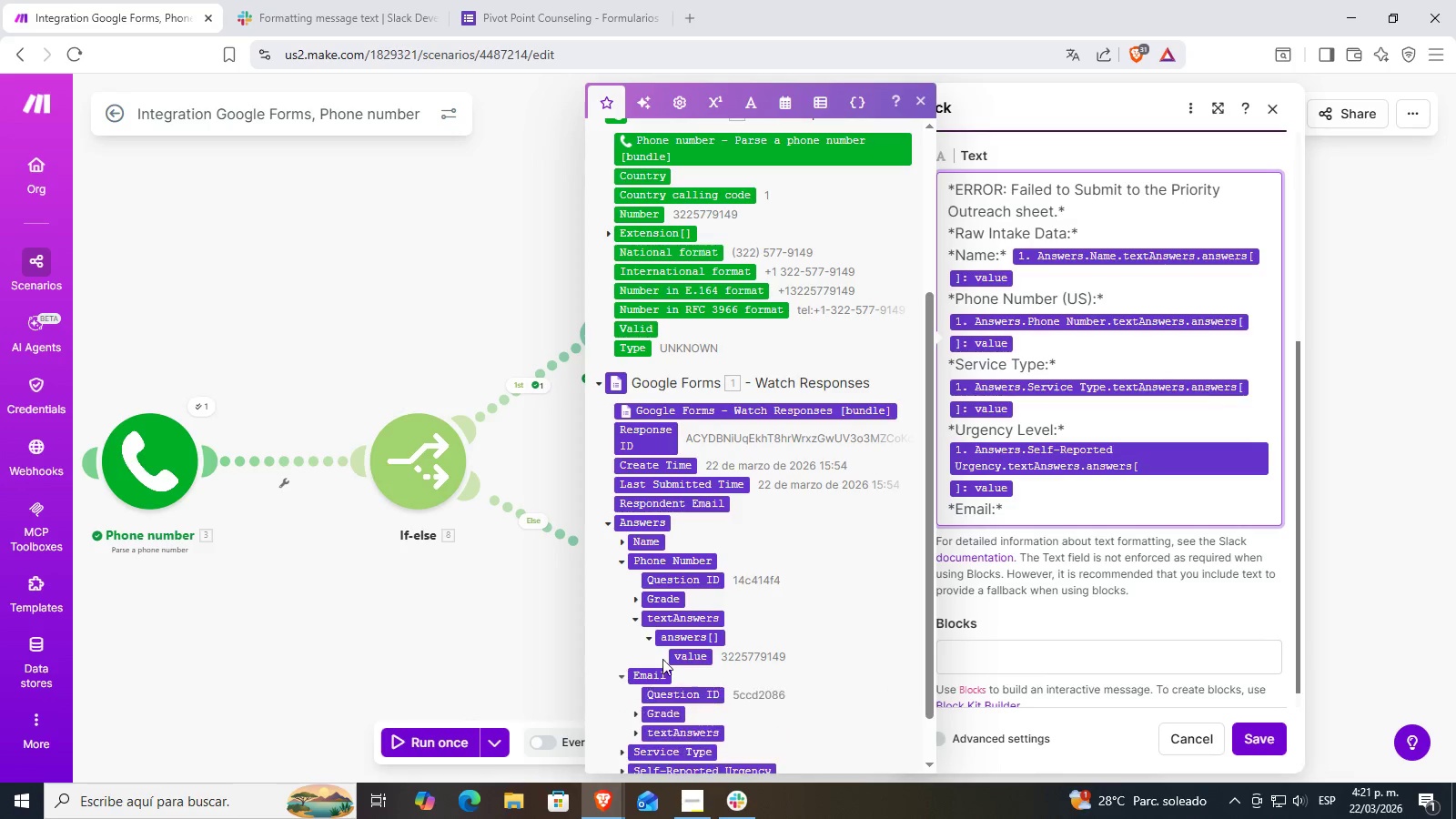 
scroll: coordinate [667, 673], scroll_direction: down, amount: 1.0
 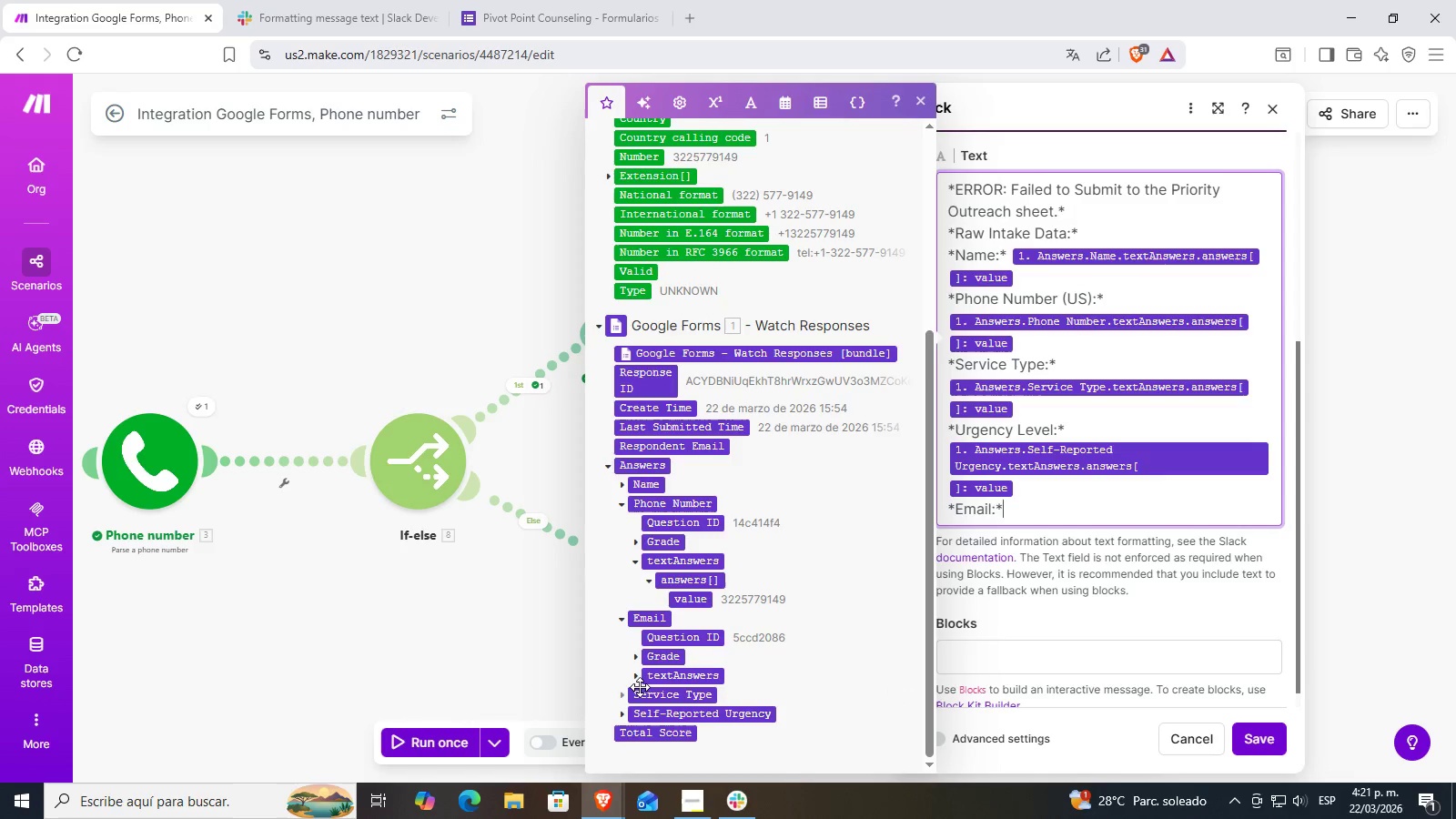 
left_click([637, 679])
 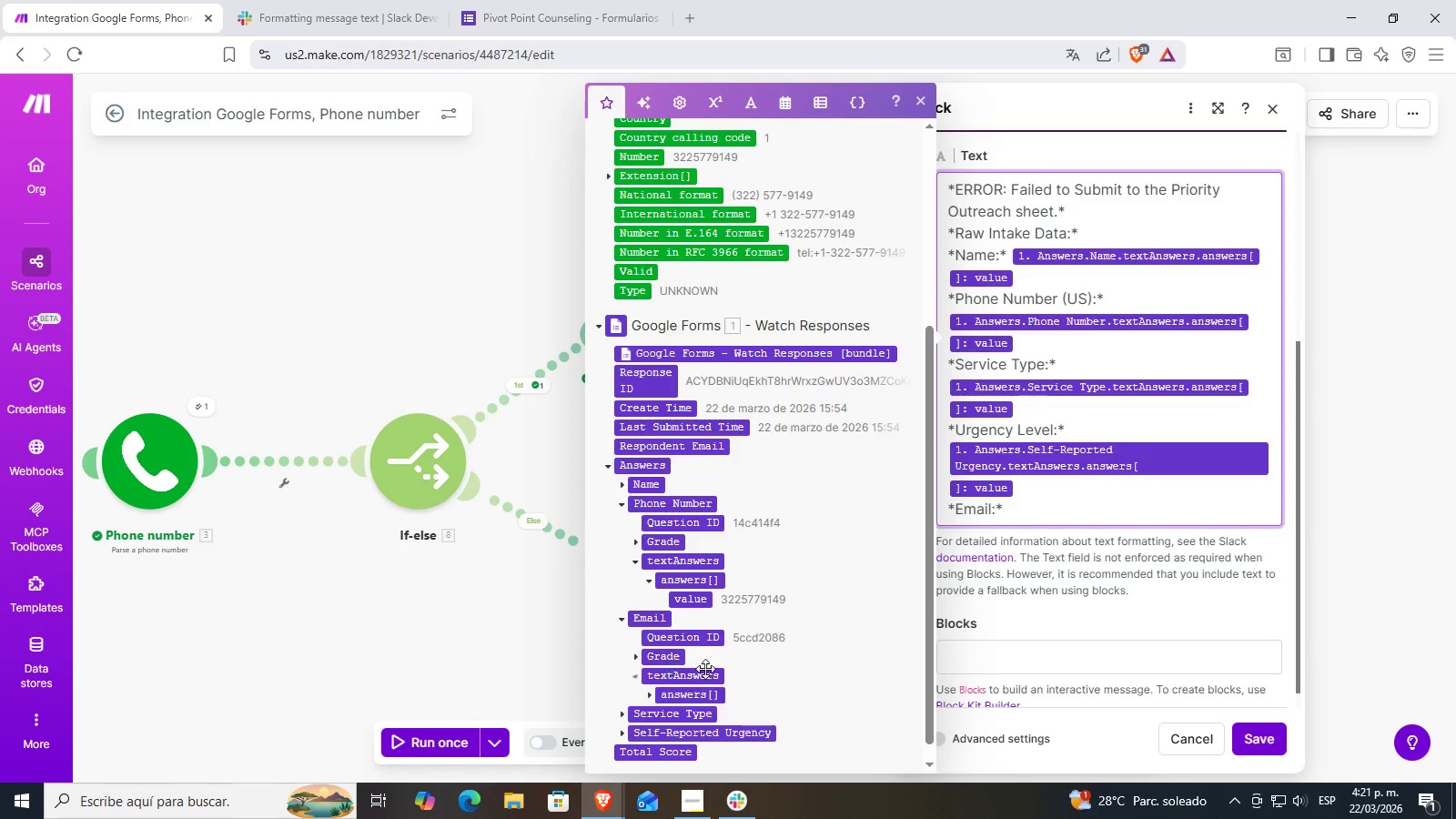 
scroll: coordinate [714, 677], scroll_direction: down, amount: 1.0
 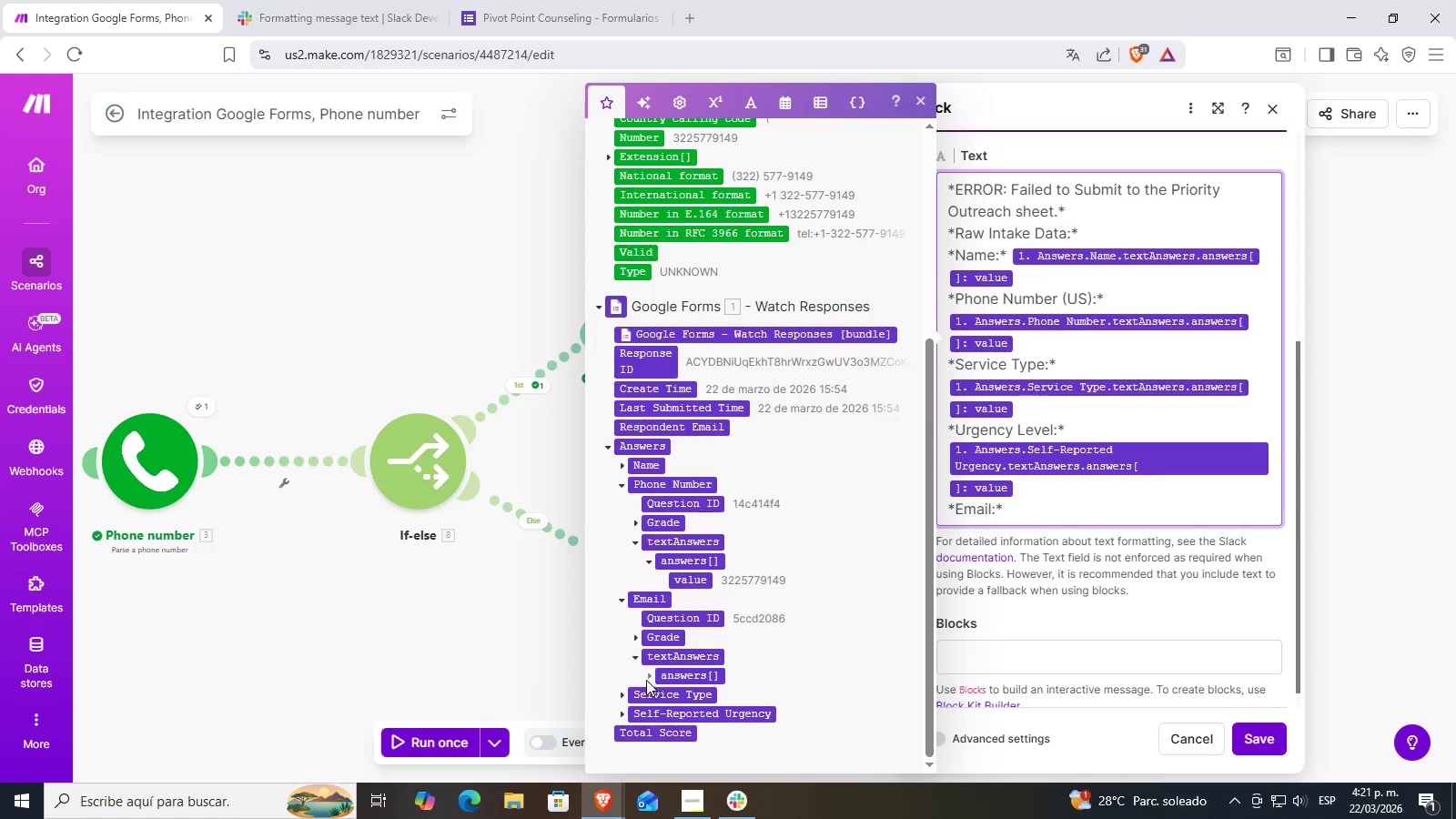 
left_click([644, 675])
 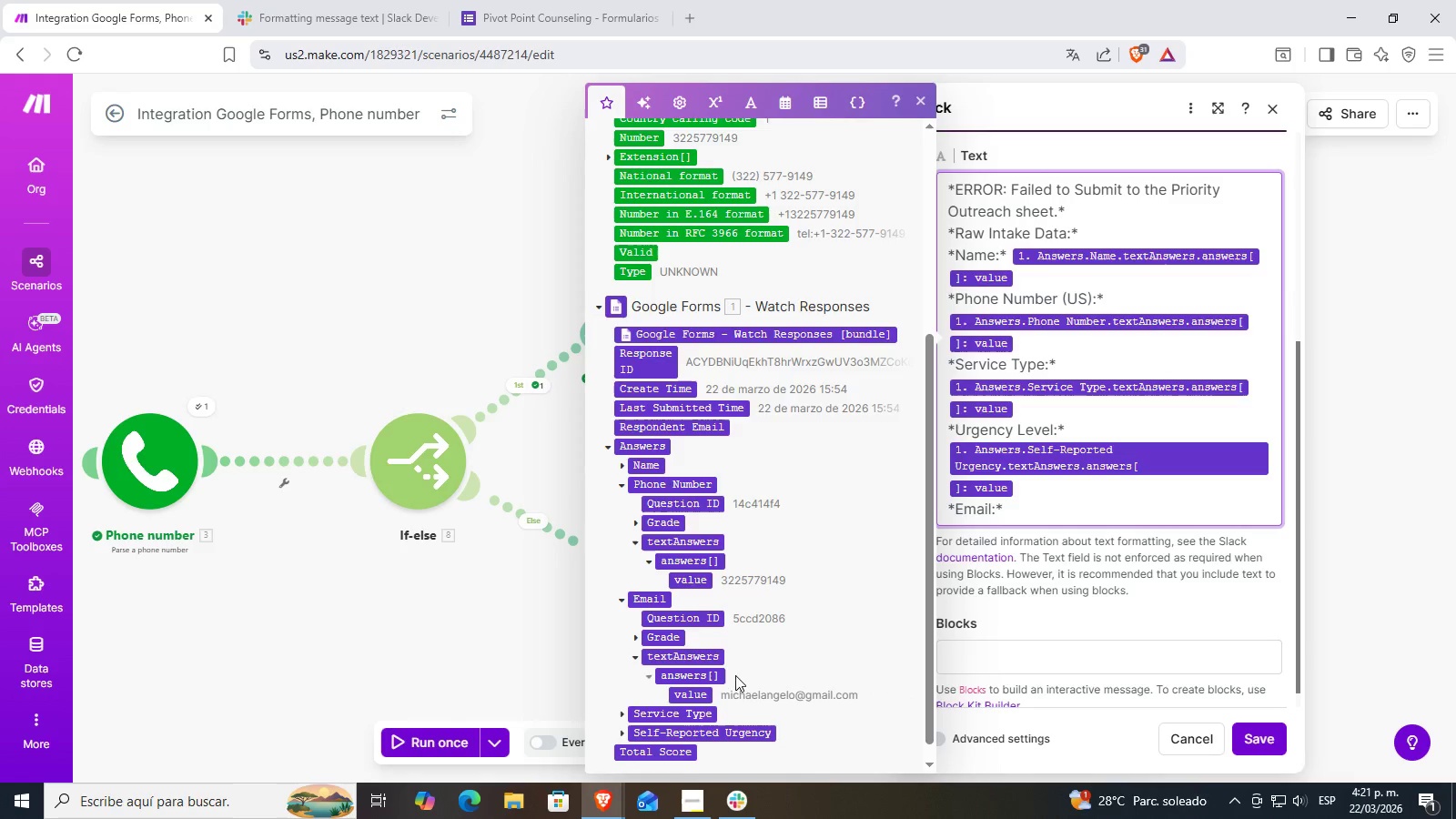 
scroll: coordinate [731, 692], scroll_direction: down, amount: 1.0
 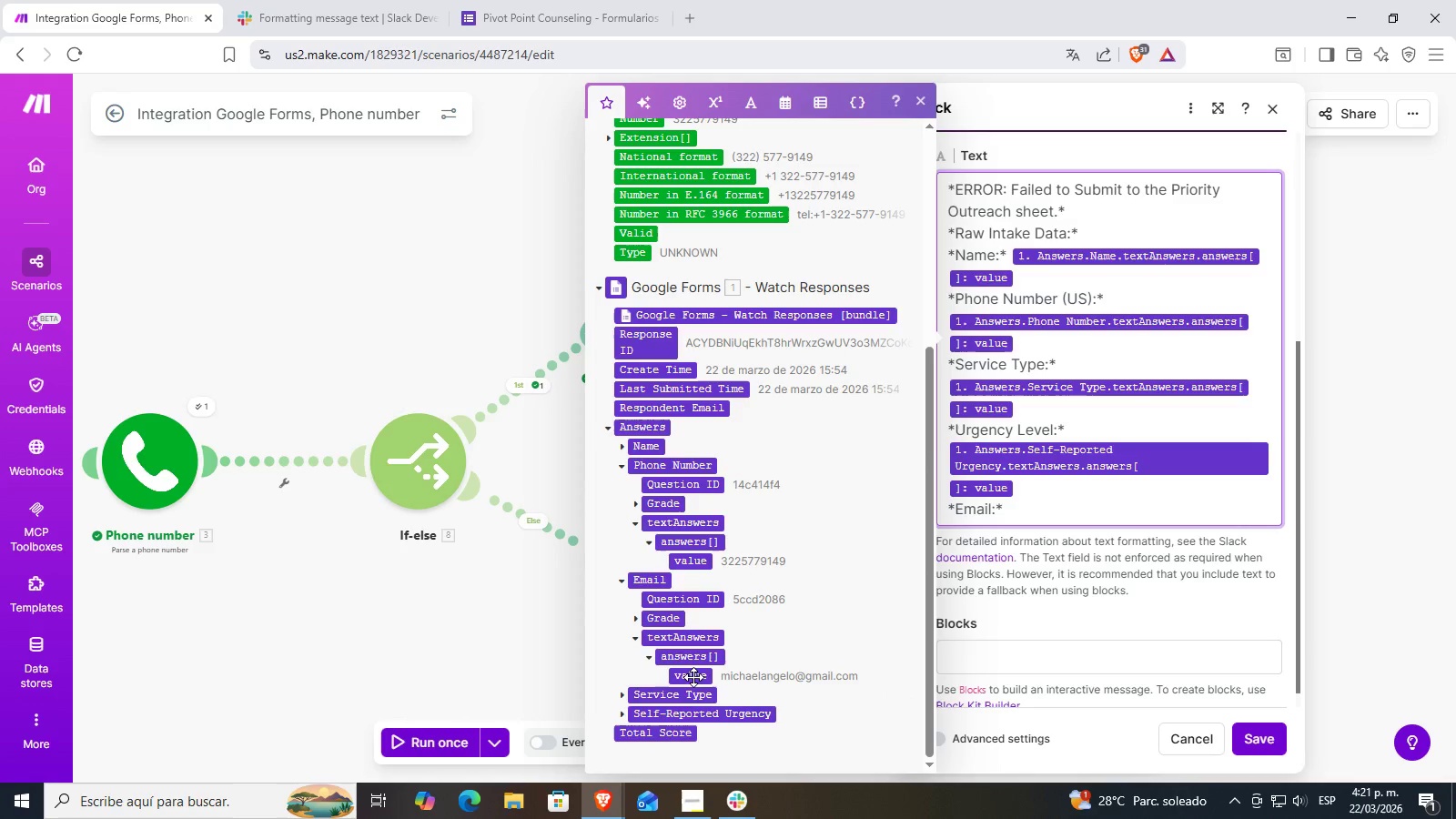 
left_click([695, 675])
 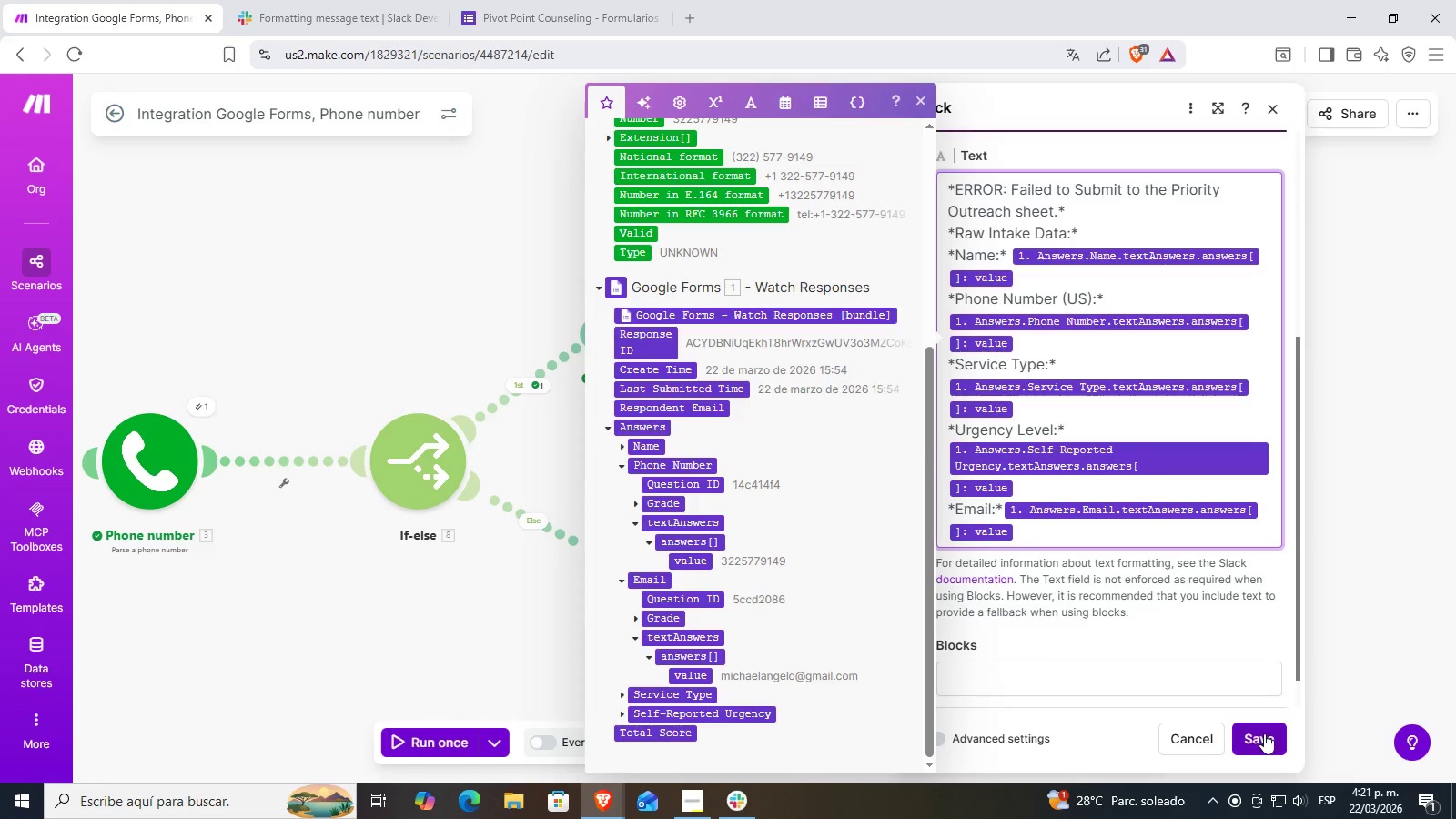 
scroll: coordinate [1146, 531], scroll_direction: up, amount: 6.0
 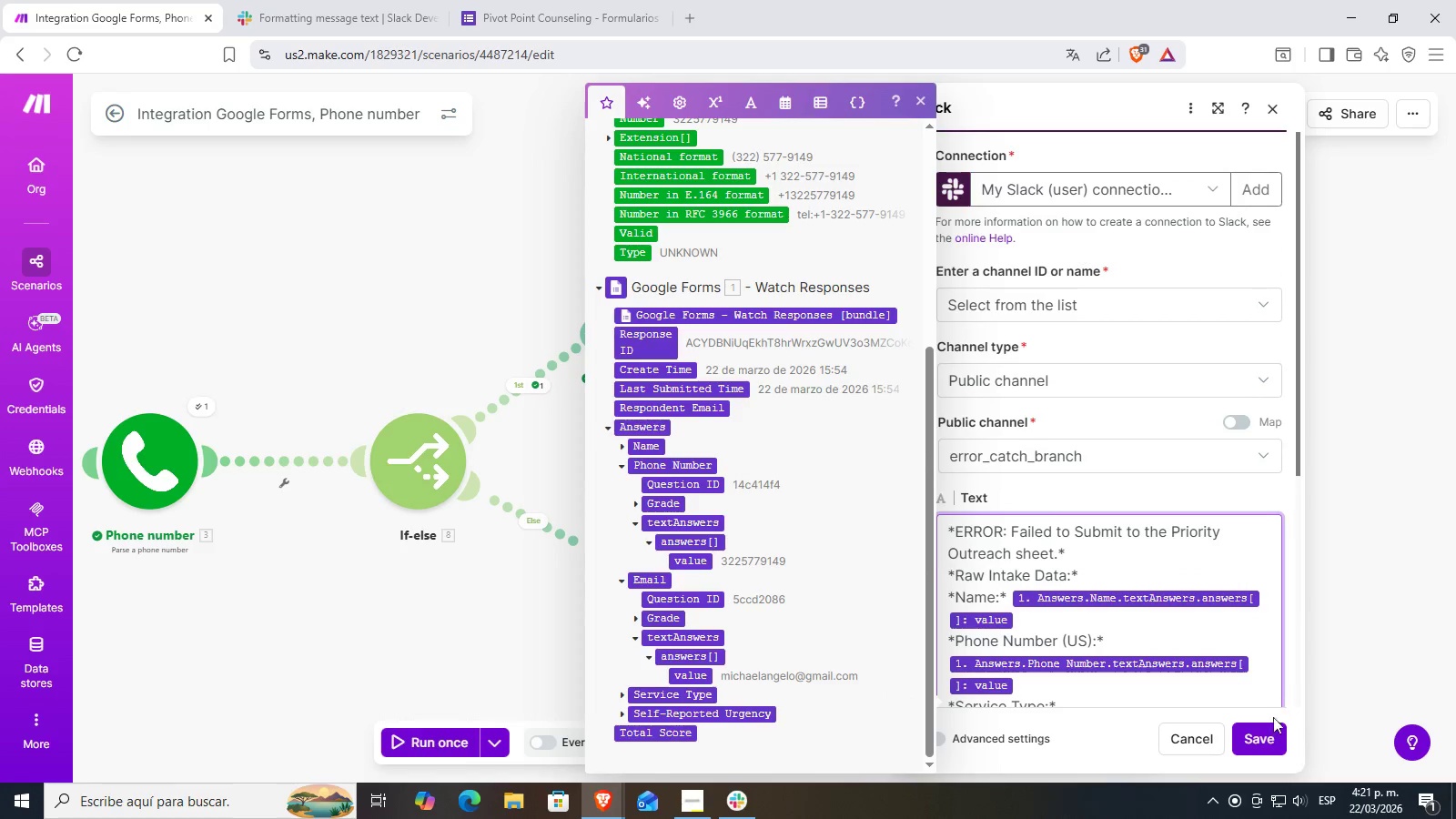 
left_click([1261, 731])
 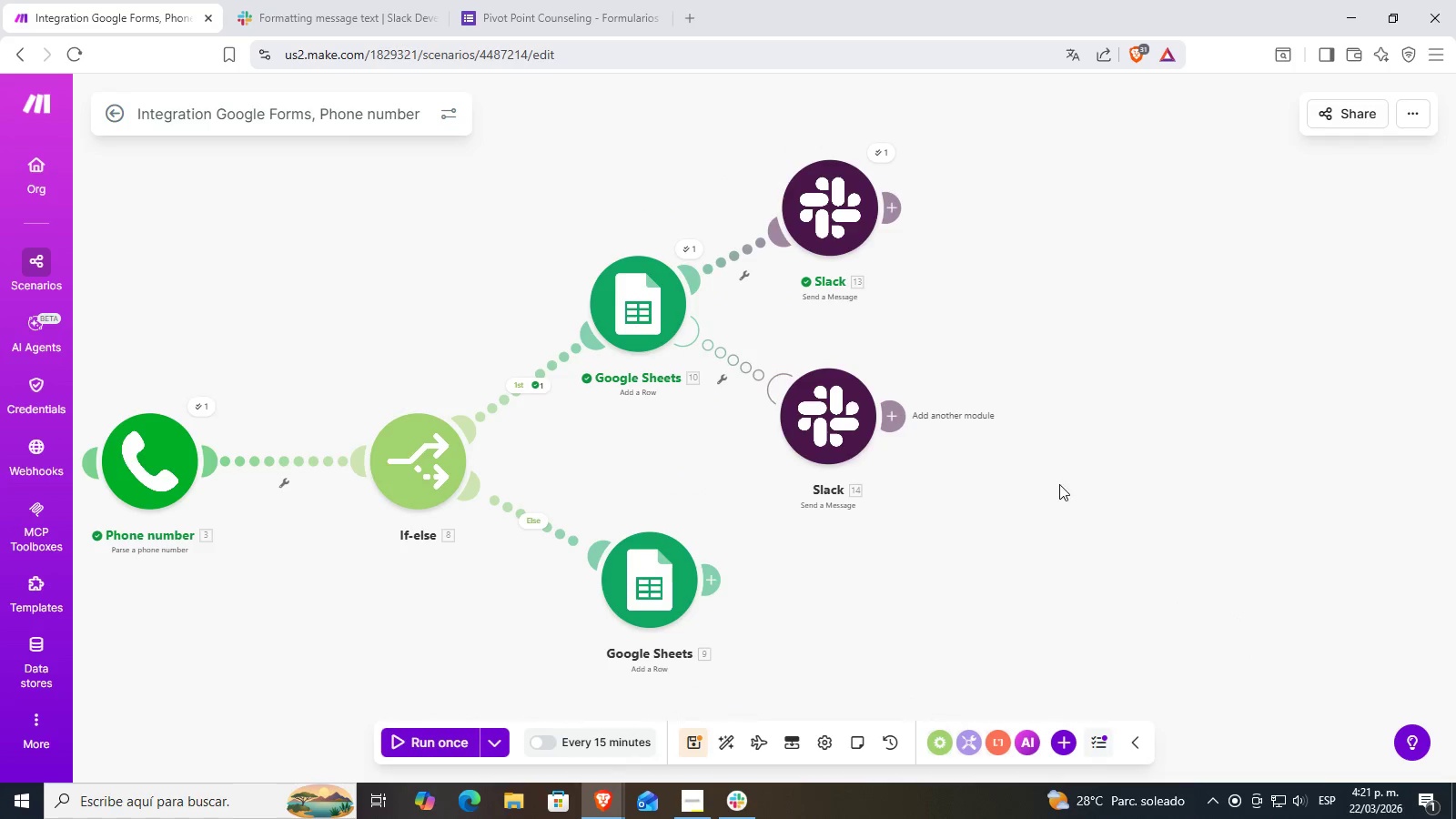 
left_click_drag(start_coordinate=[899, 512], to_coordinate=[945, 501])
 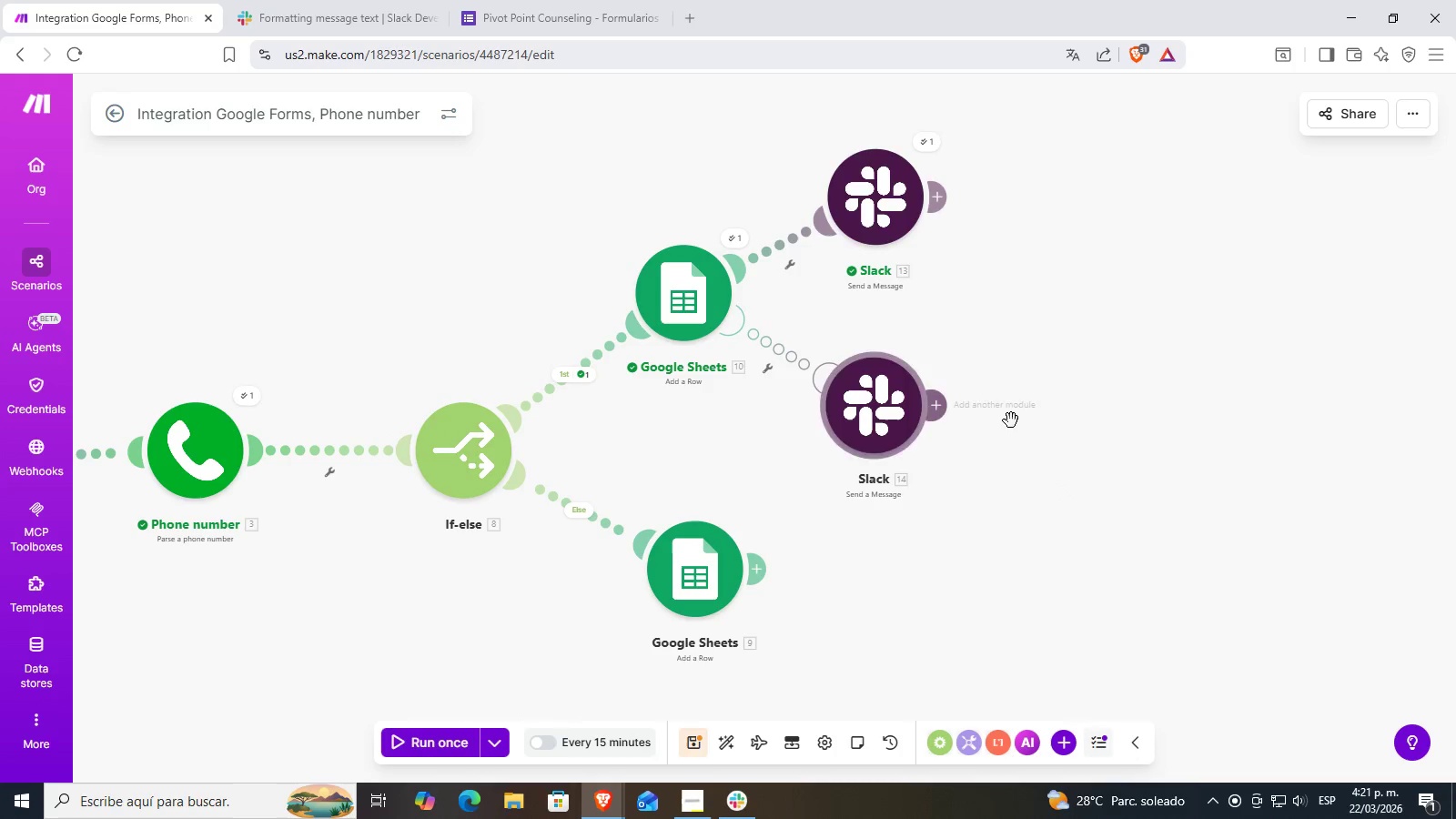 
left_click_drag(start_coordinate=[1167, 507], to_coordinate=[1203, 505])
 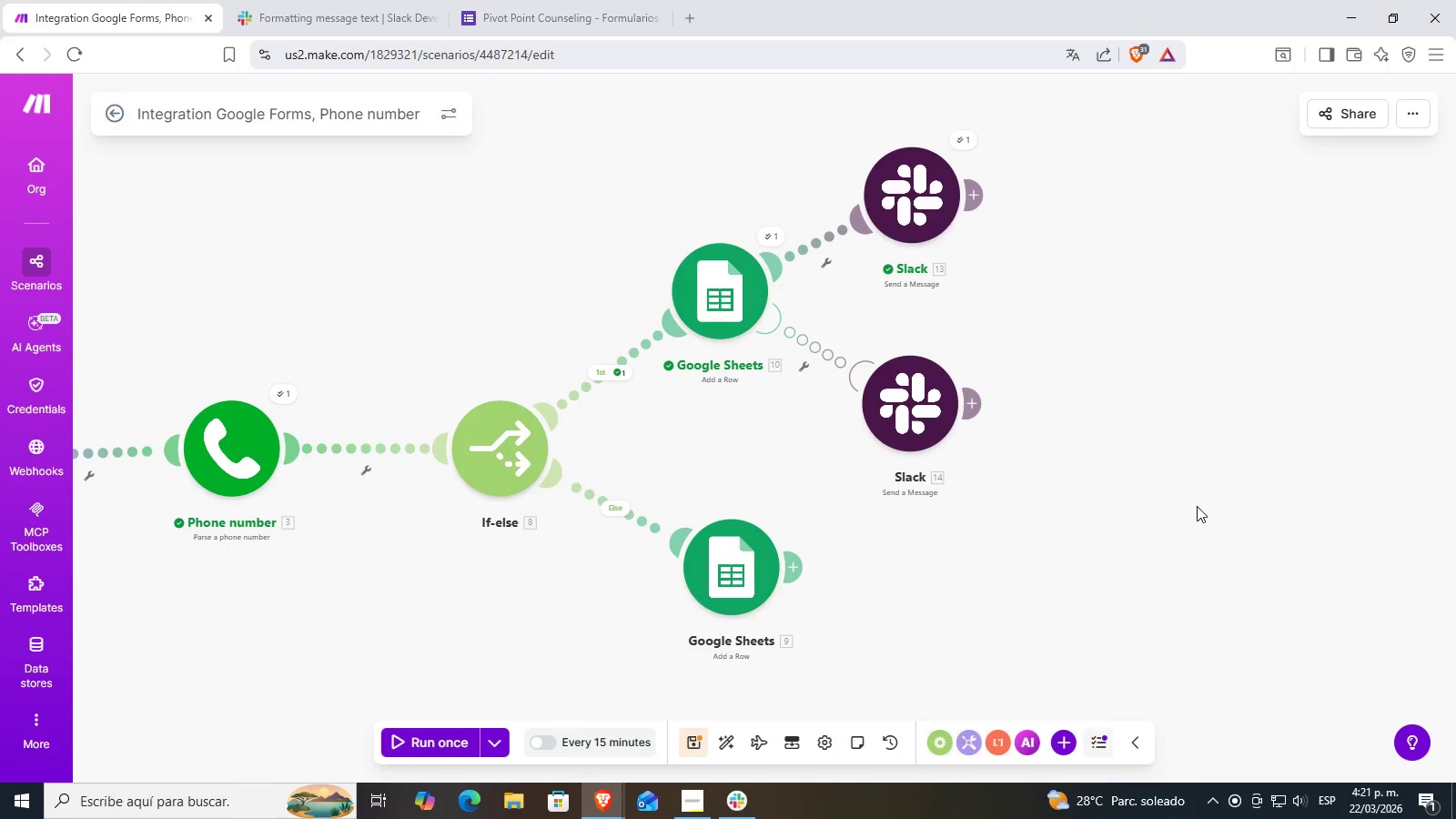 
wait(6.05)
 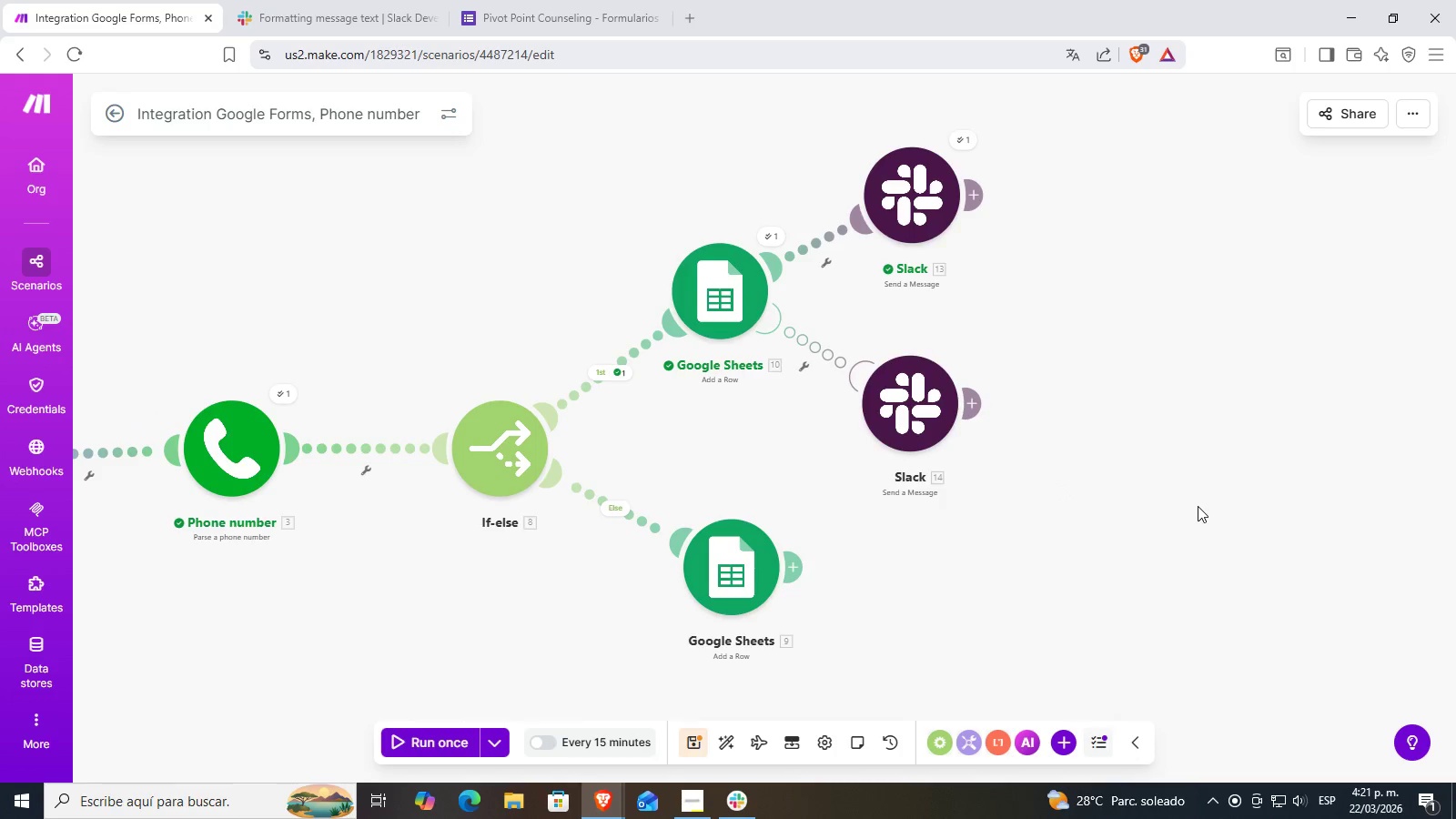 
left_click_drag(start_coordinate=[934, 485], to_coordinate=[1144, 406])
 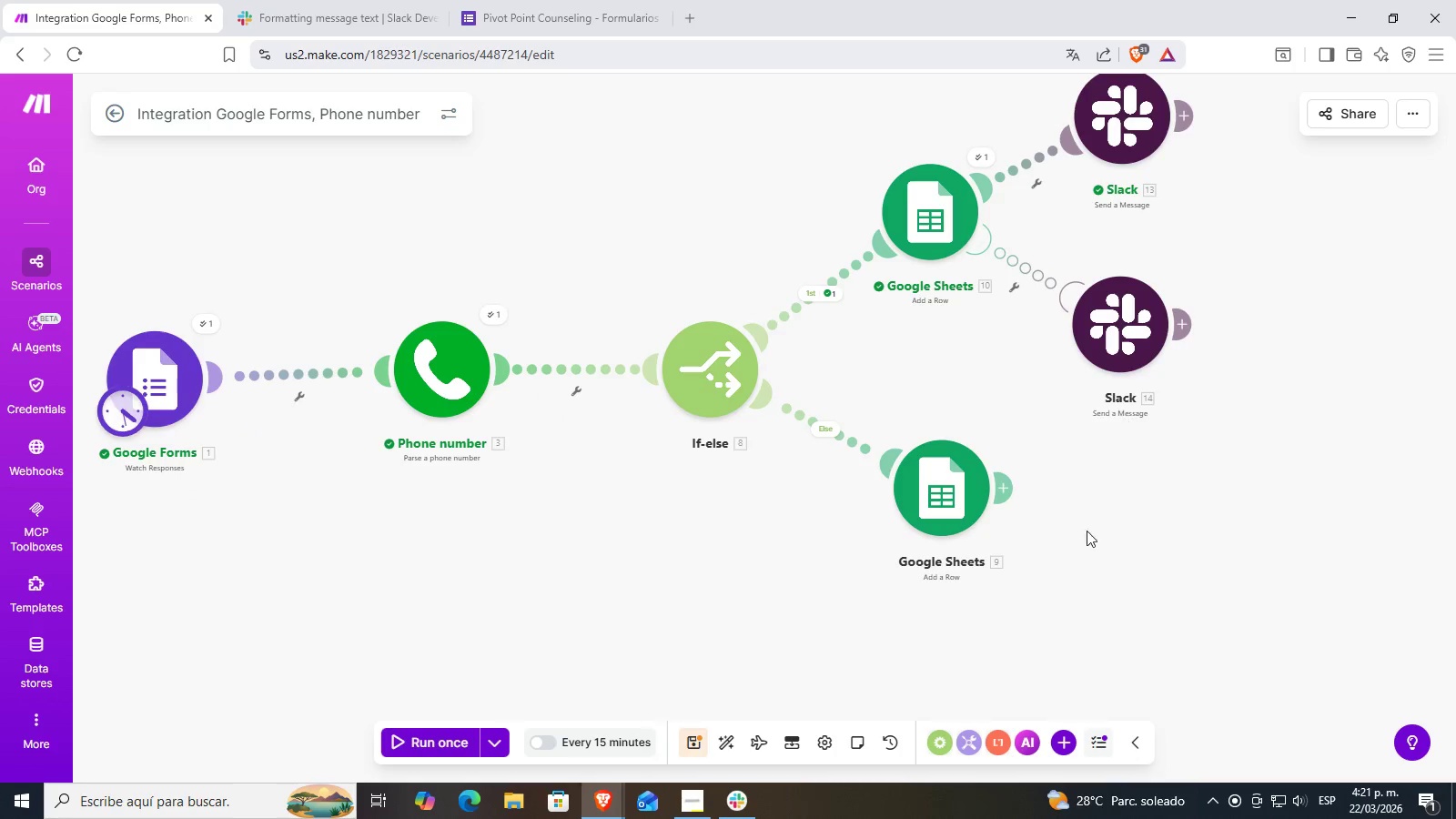 
left_click_drag(start_coordinate=[1092, 561], to_coordinate=[982, 510])
 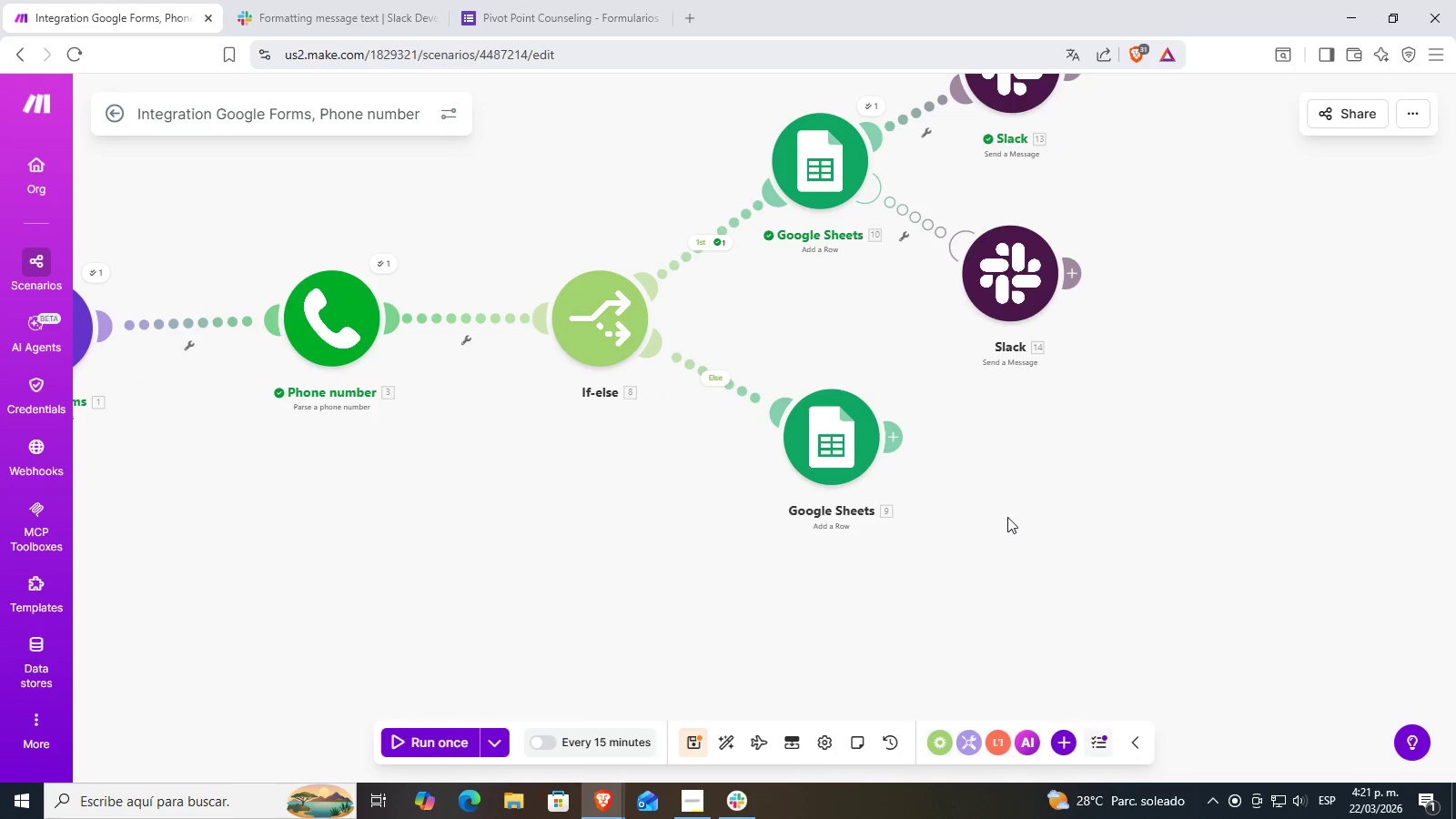 
left_click_drag(start_coordinate=[993, 521], to_coordinate=[1113, 500])
 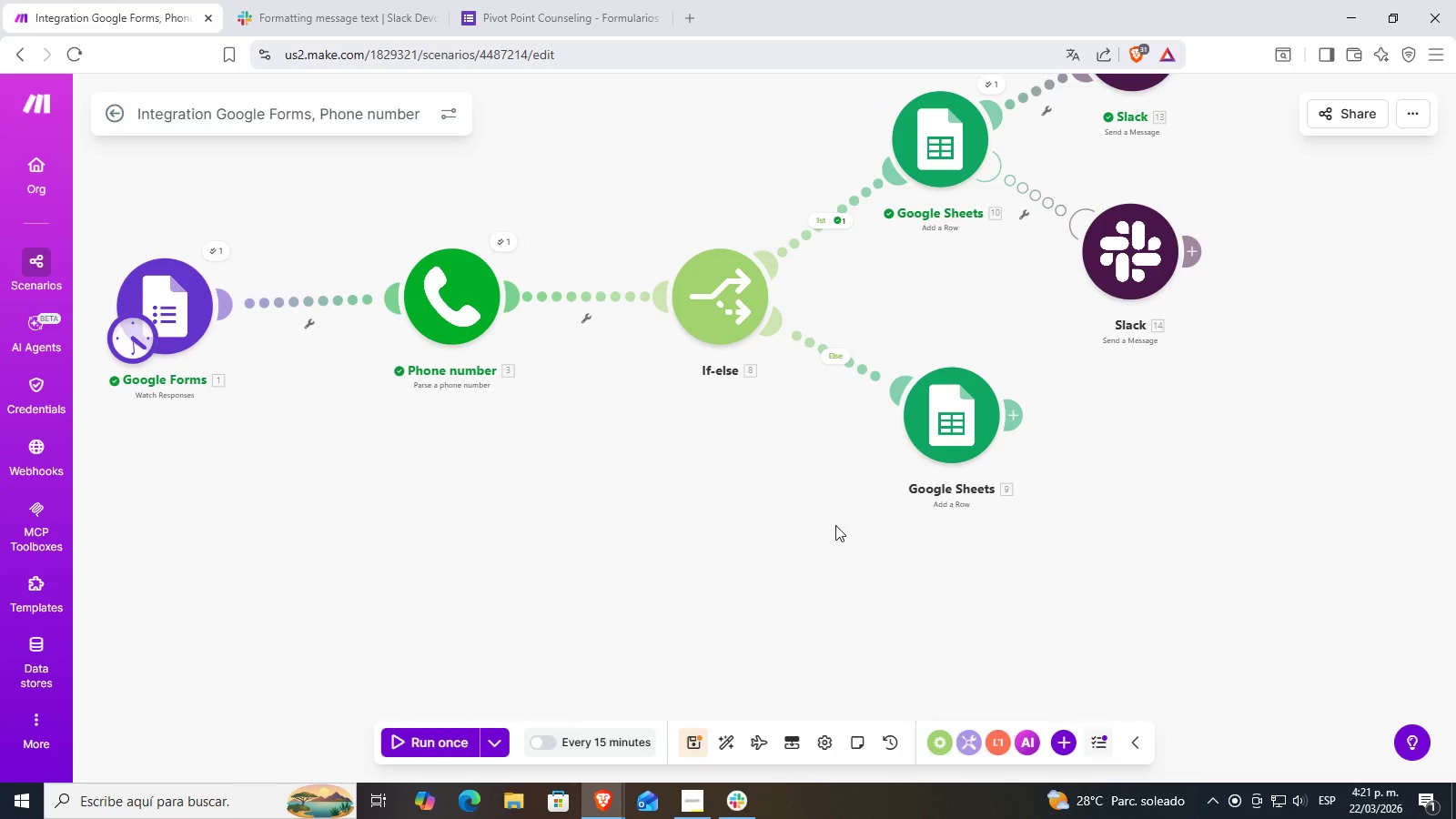 
left_click_drag(start_coordinate=[744, 512], to_coordinate=[1026, 611])
 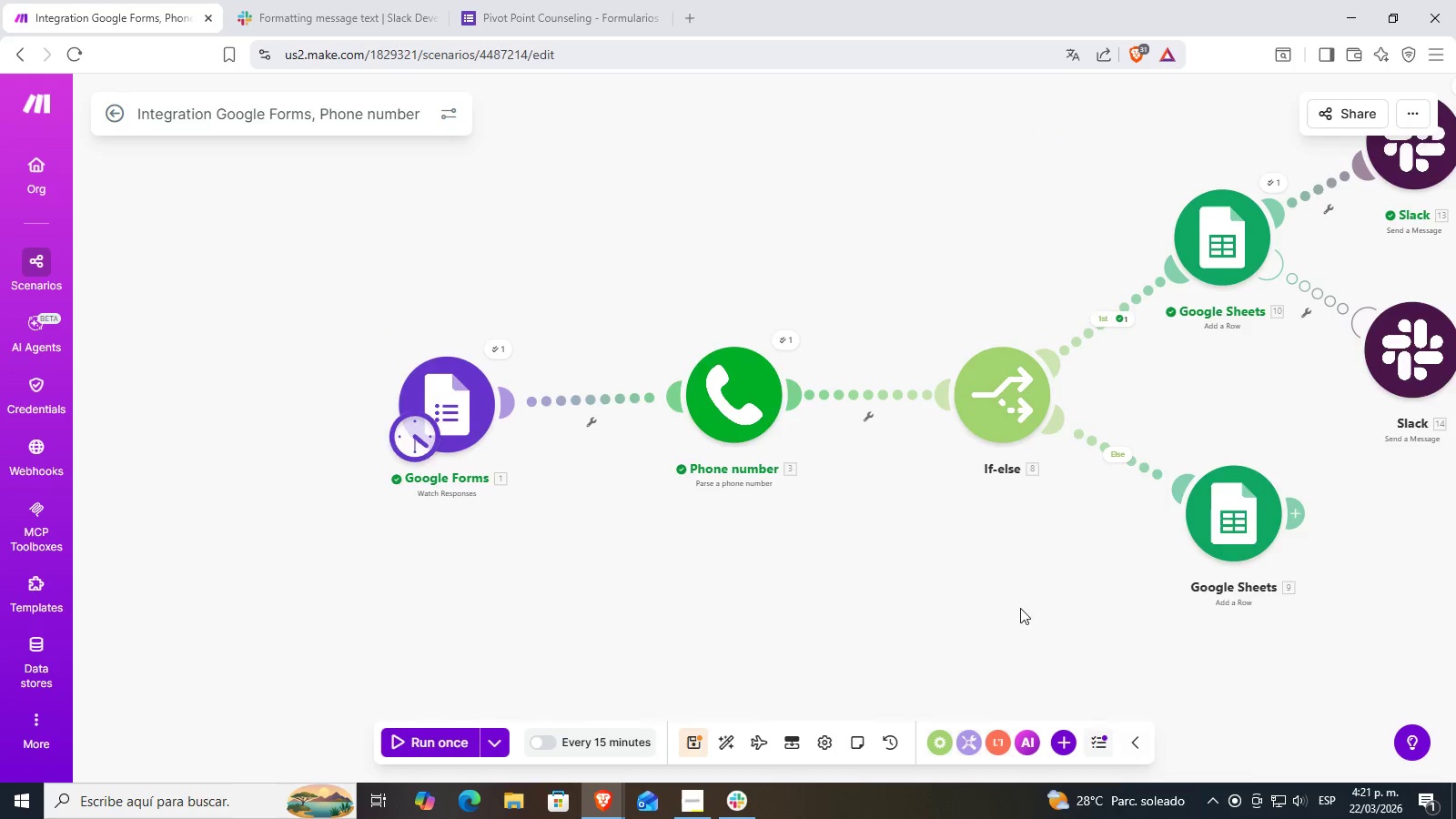 
left_click_drag(start_coordinate=[1014, 605], to_coordinate=[844, 571])
 